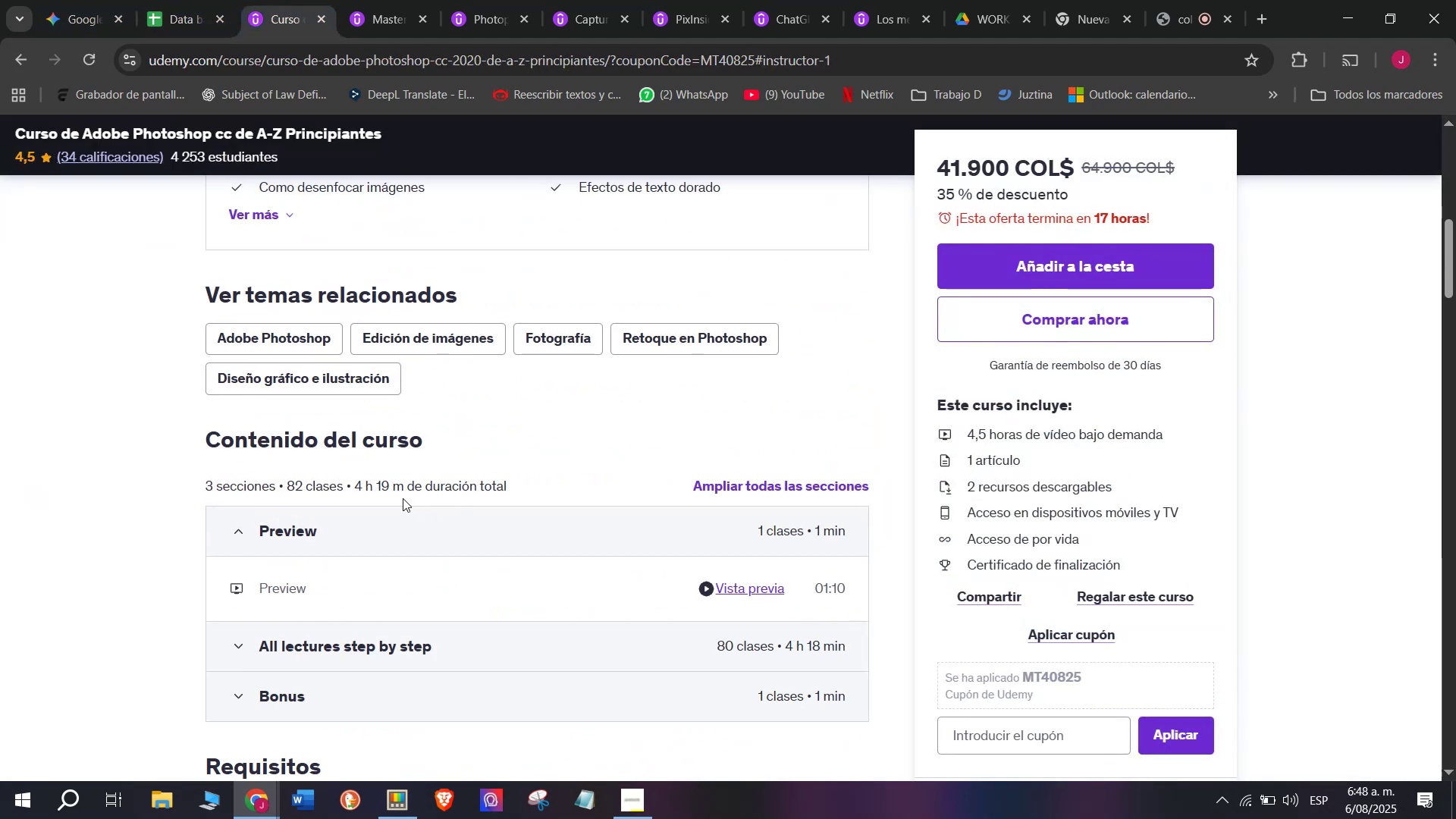 
left_click_drag(start_coordinate=[400, 496], to_coordinate=[358, 495])
 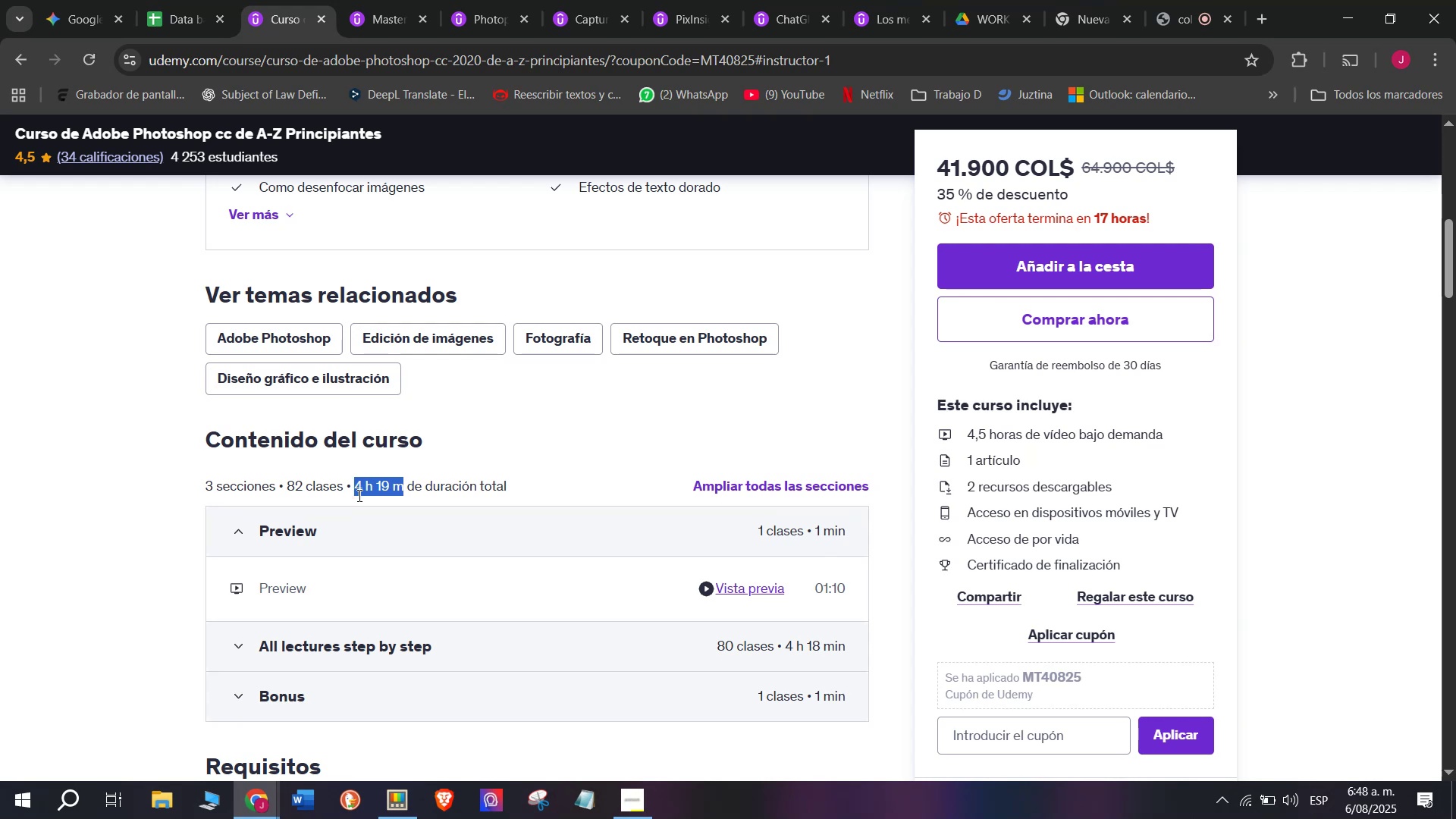 
key(Break)
 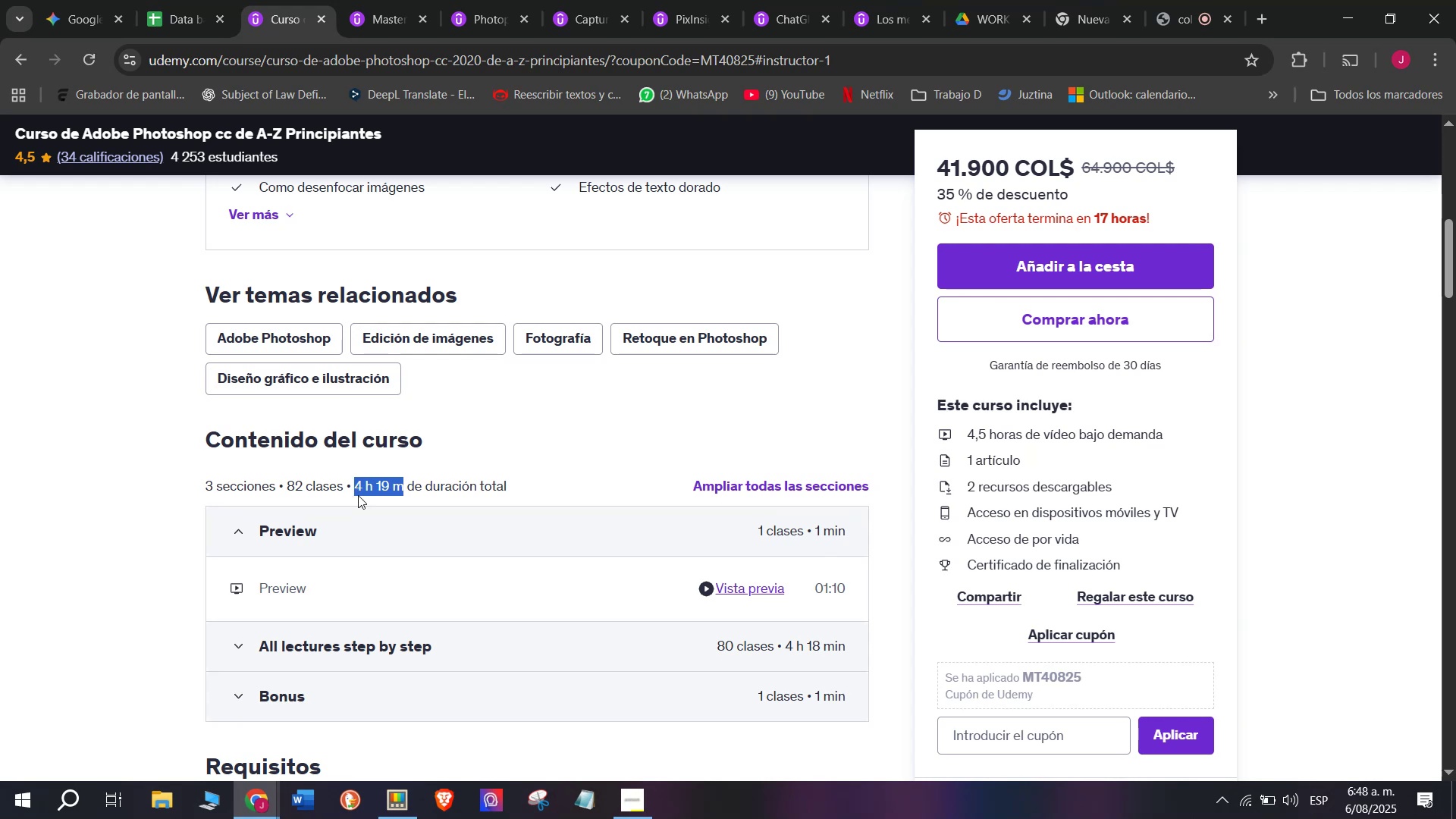 
key(Control+ControlLeft)
 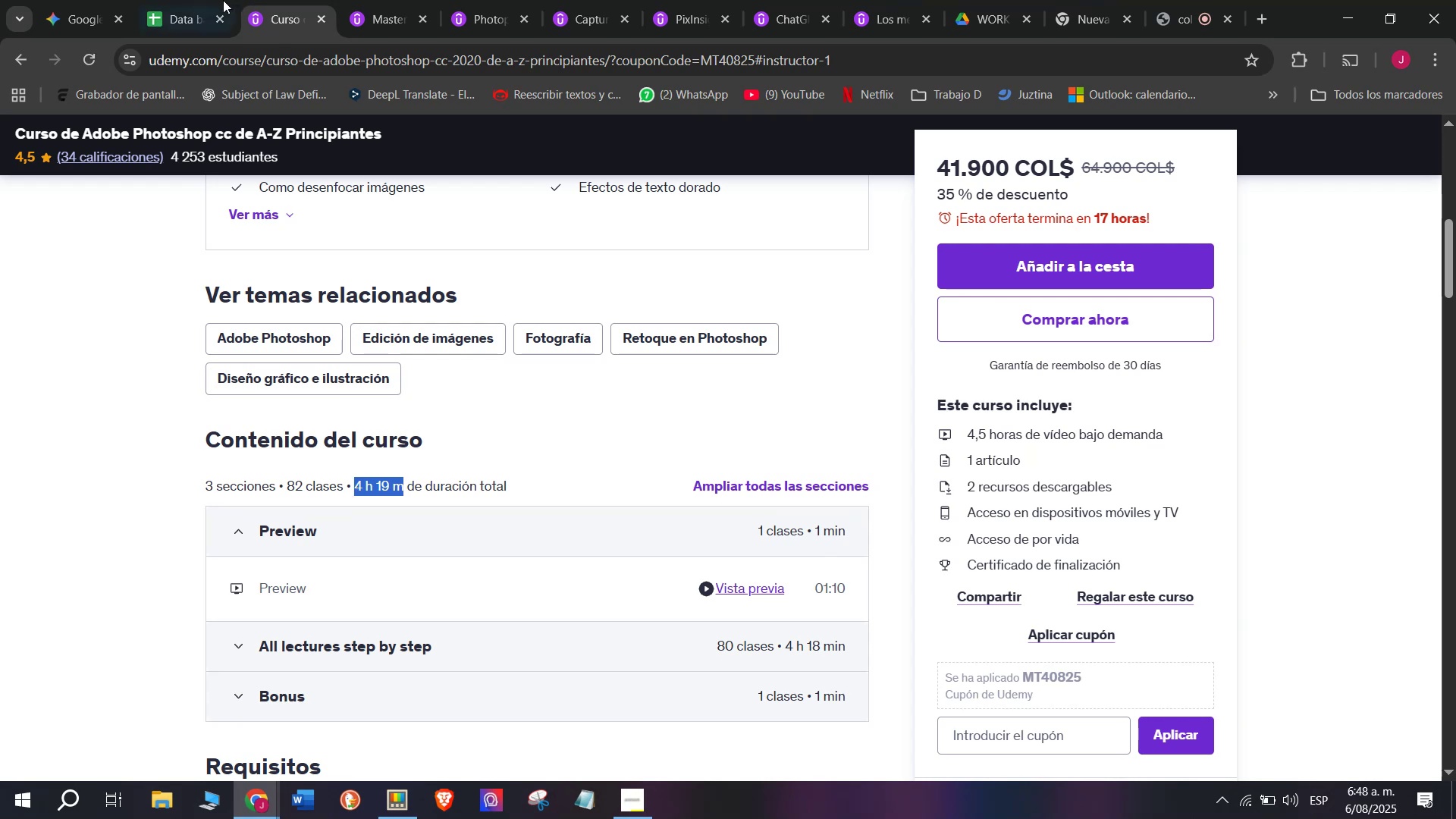 
key(Control+C)
 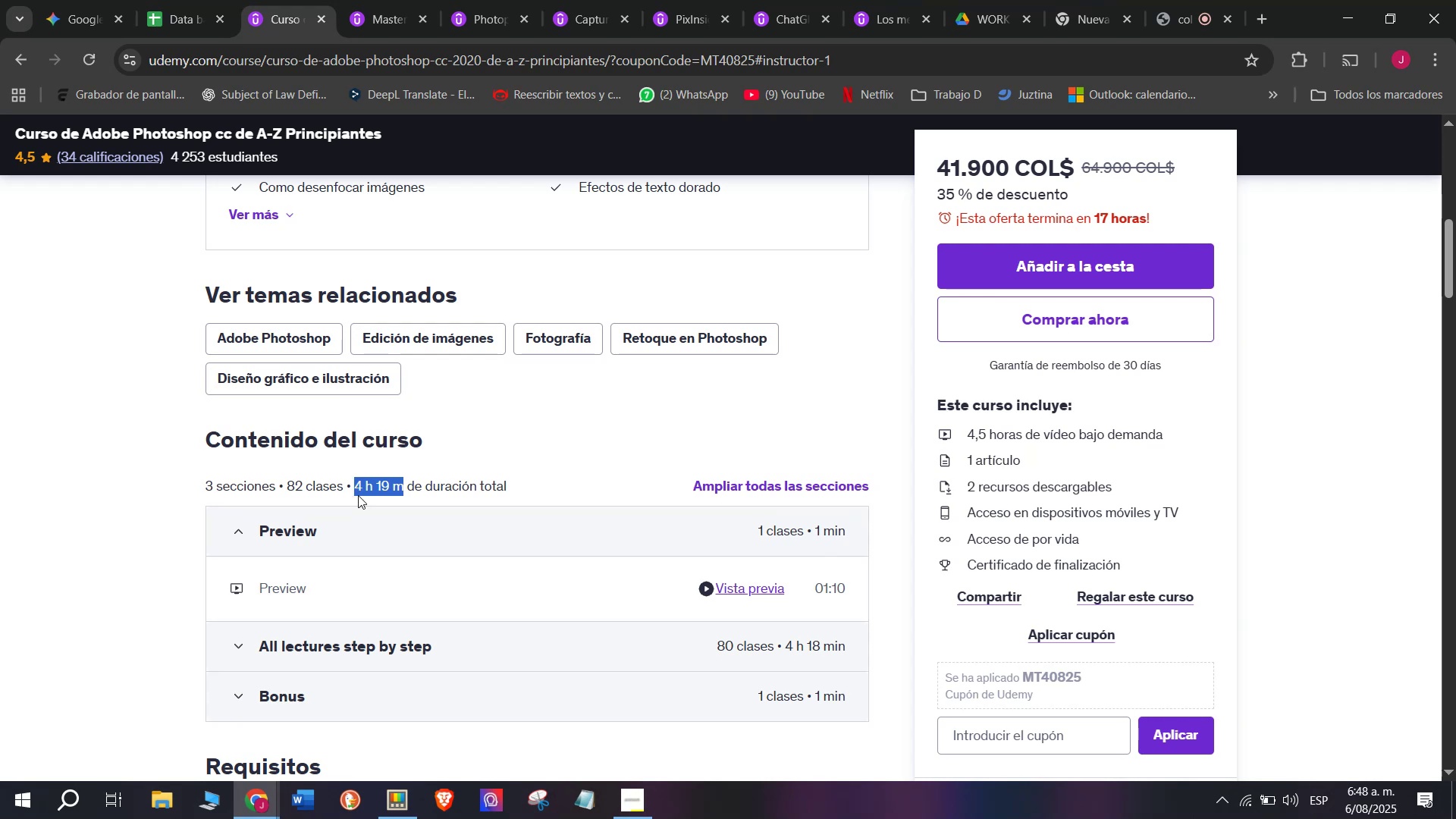 
key(Break)
 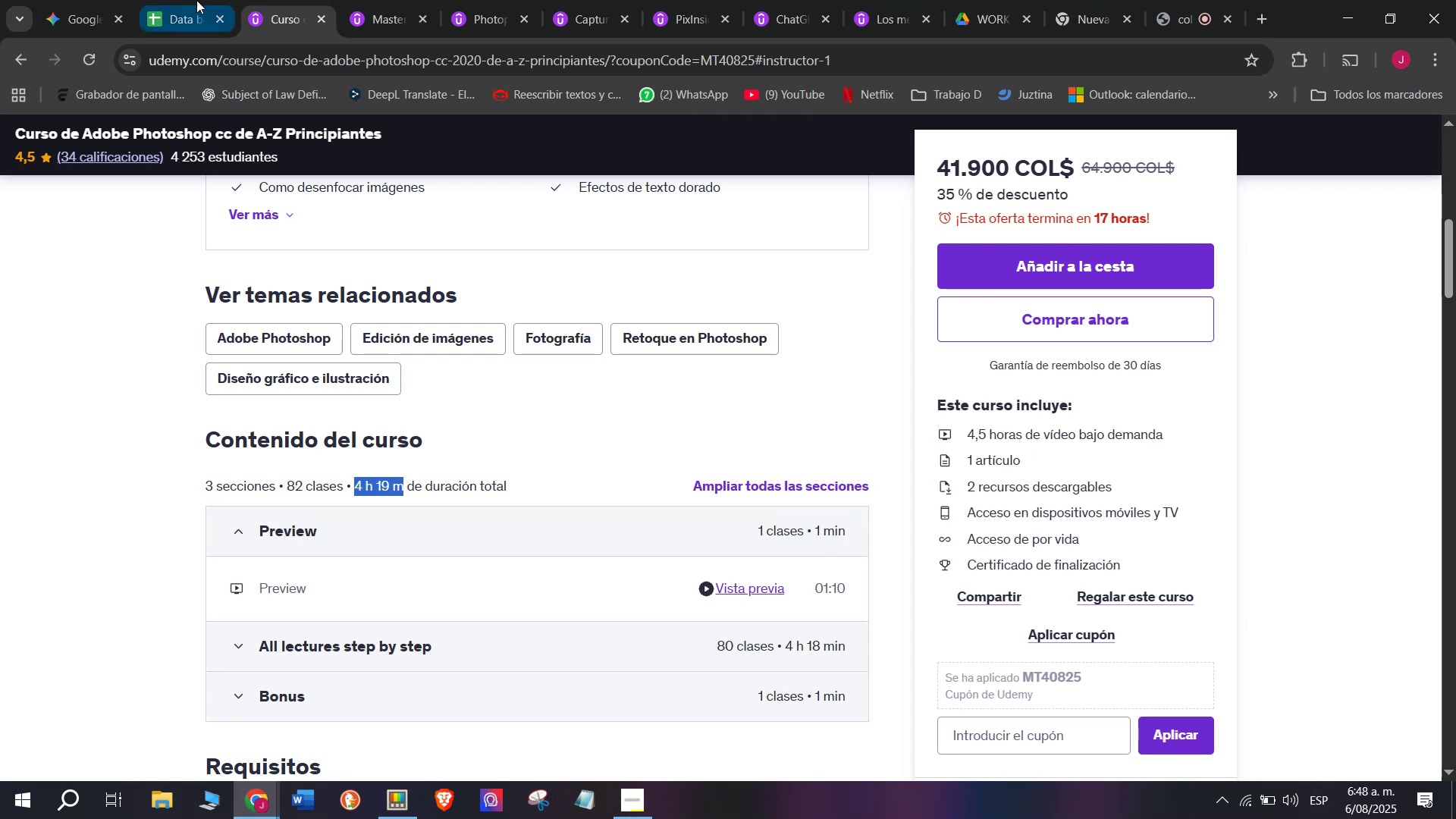 
key(Control+ControlLeft)
 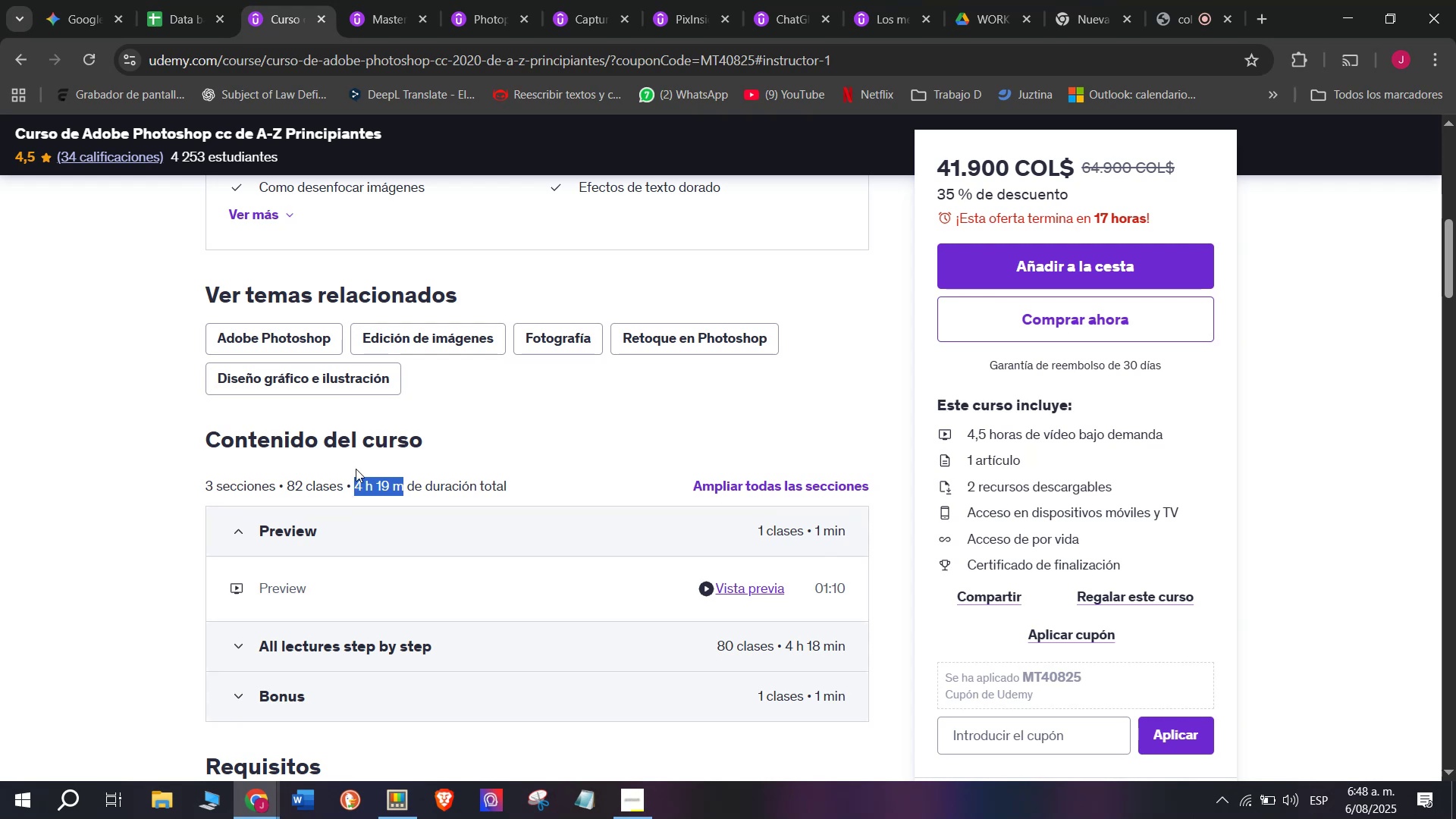 
key(Control+C)
 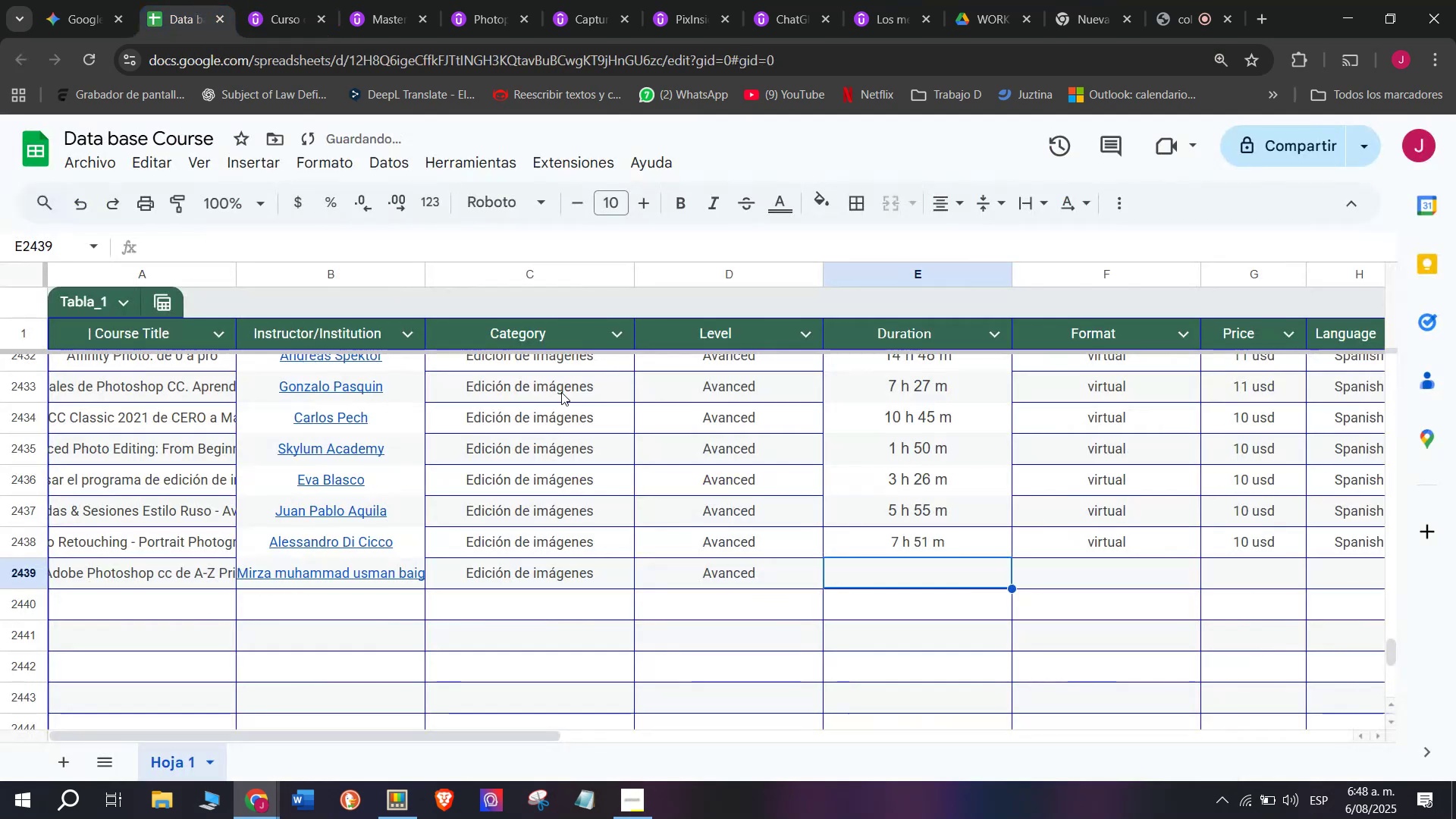 
key(Z)
 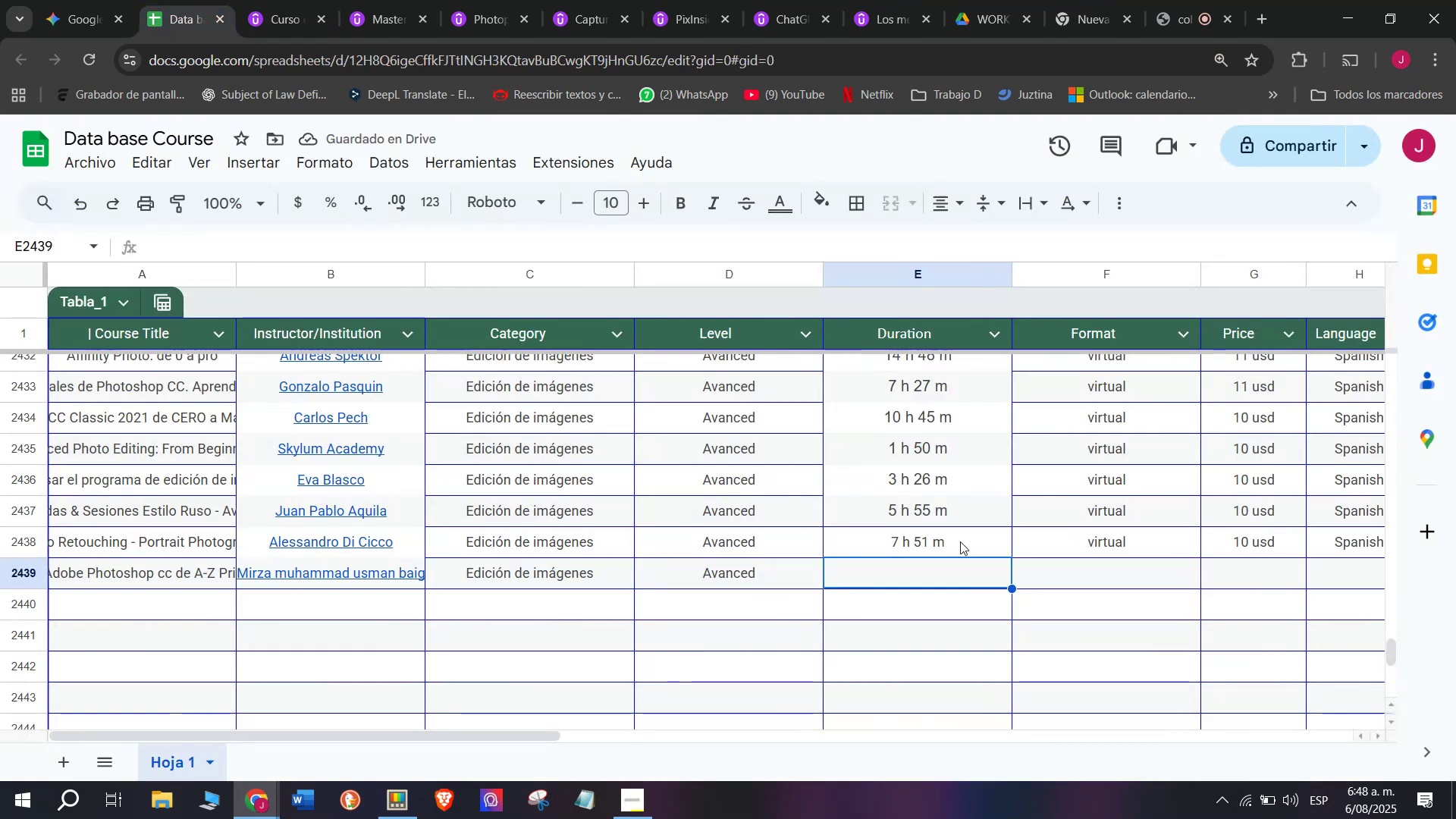 
key(Control+ControlLeft)
 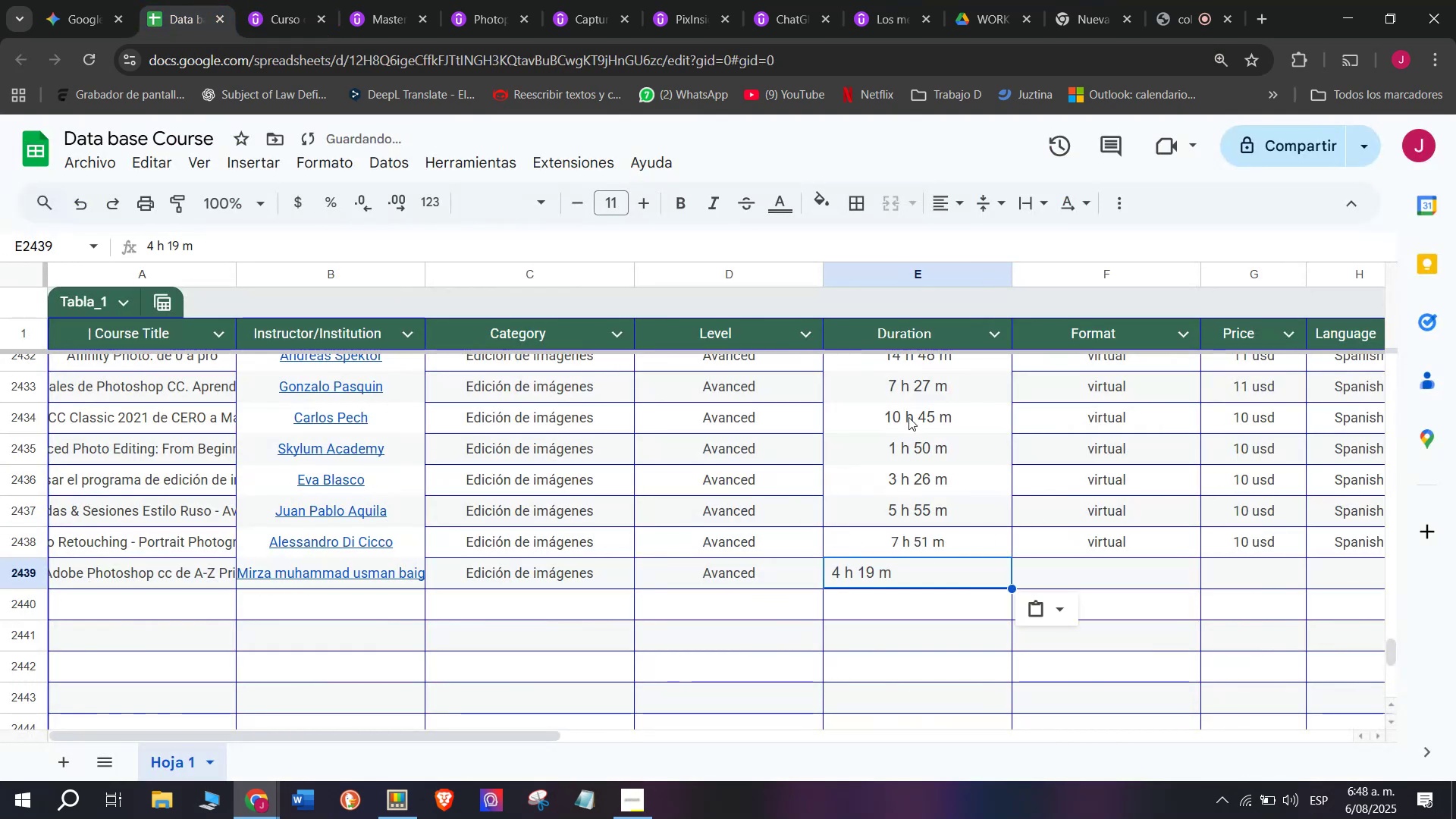 
key(Control+V)
 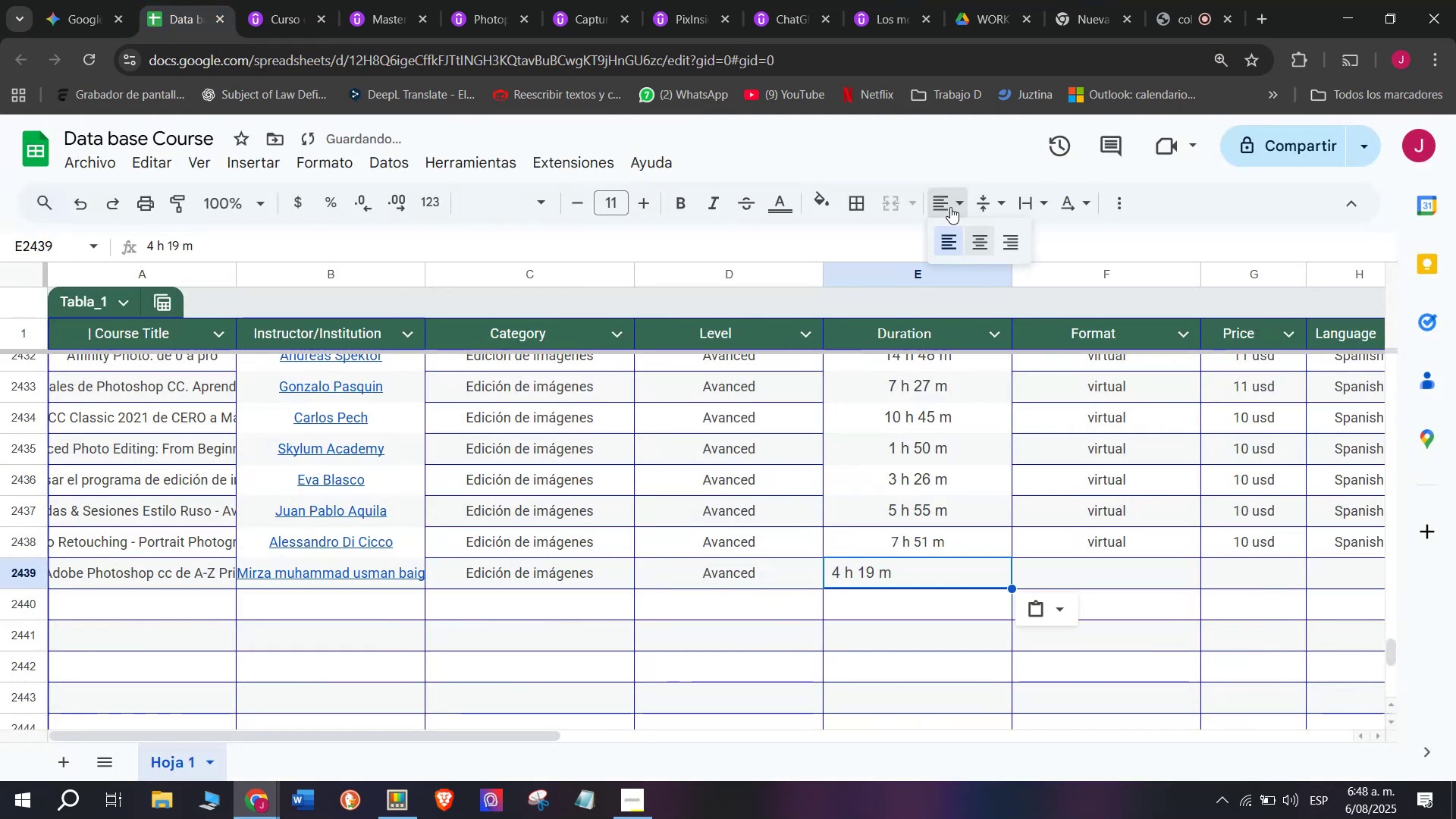 
left_click([976, 229])
 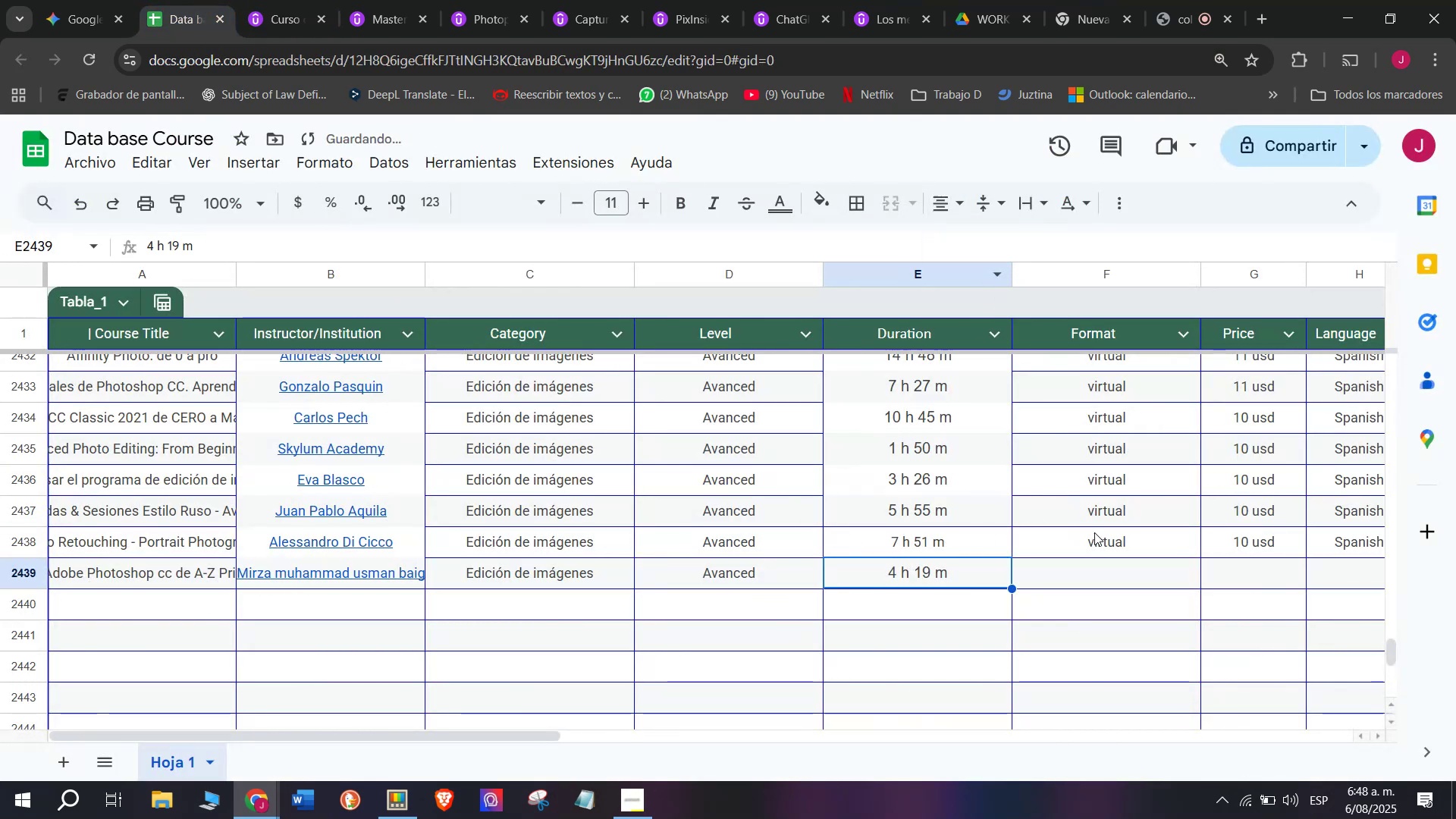 
left_click([1101, 537])
 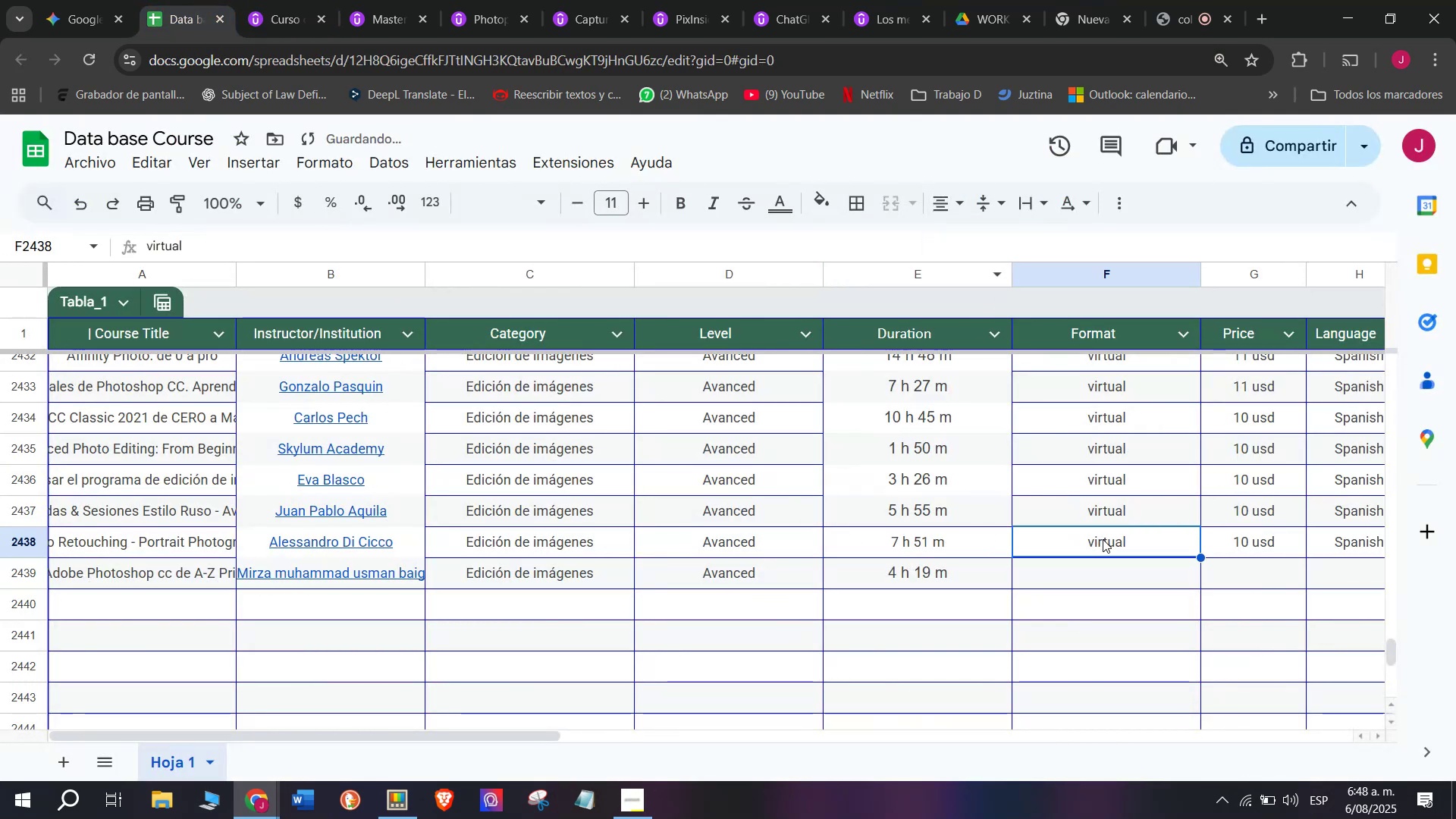 
key(Control+ControlLeft)
 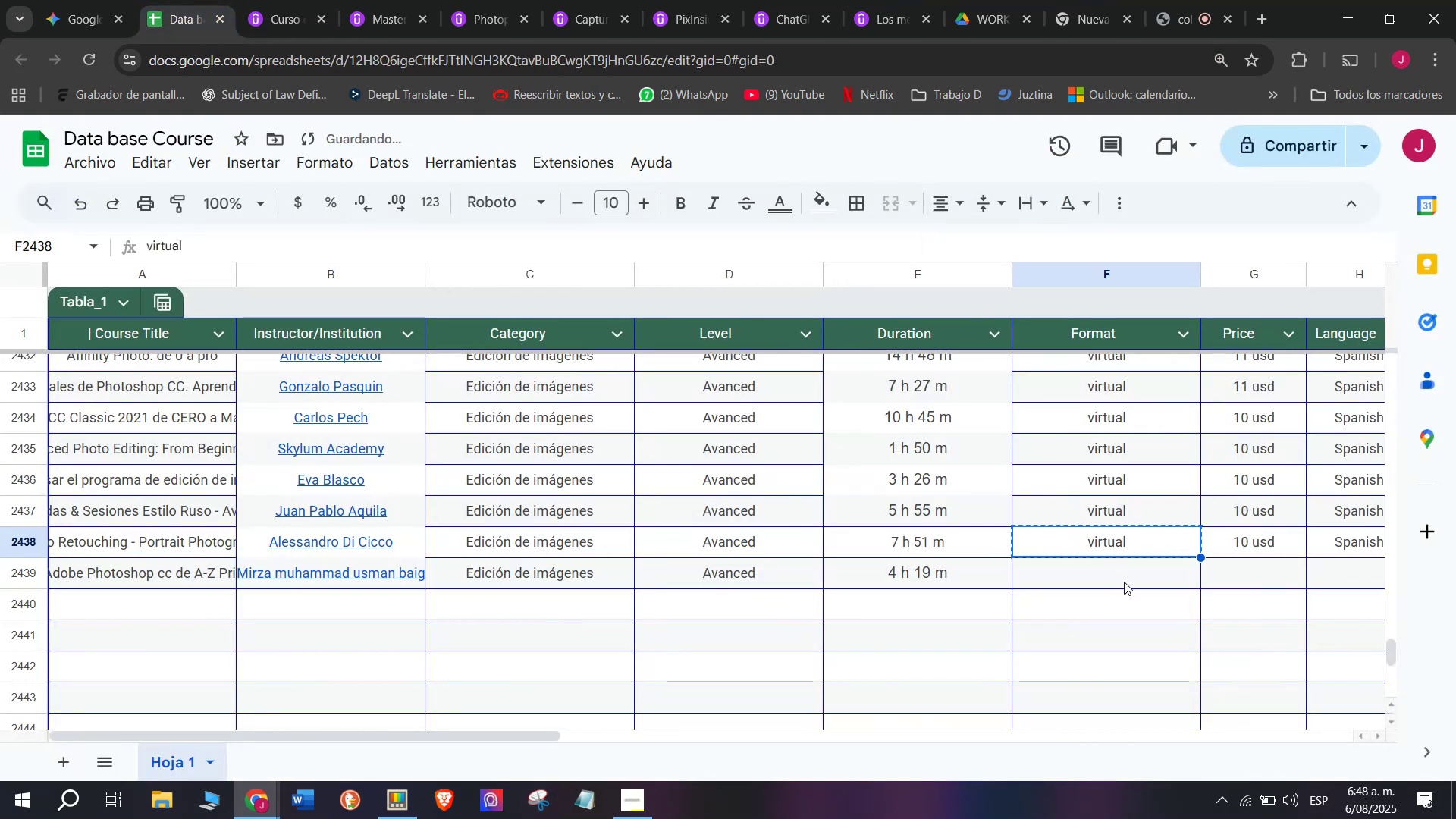 
key(Control+C)
 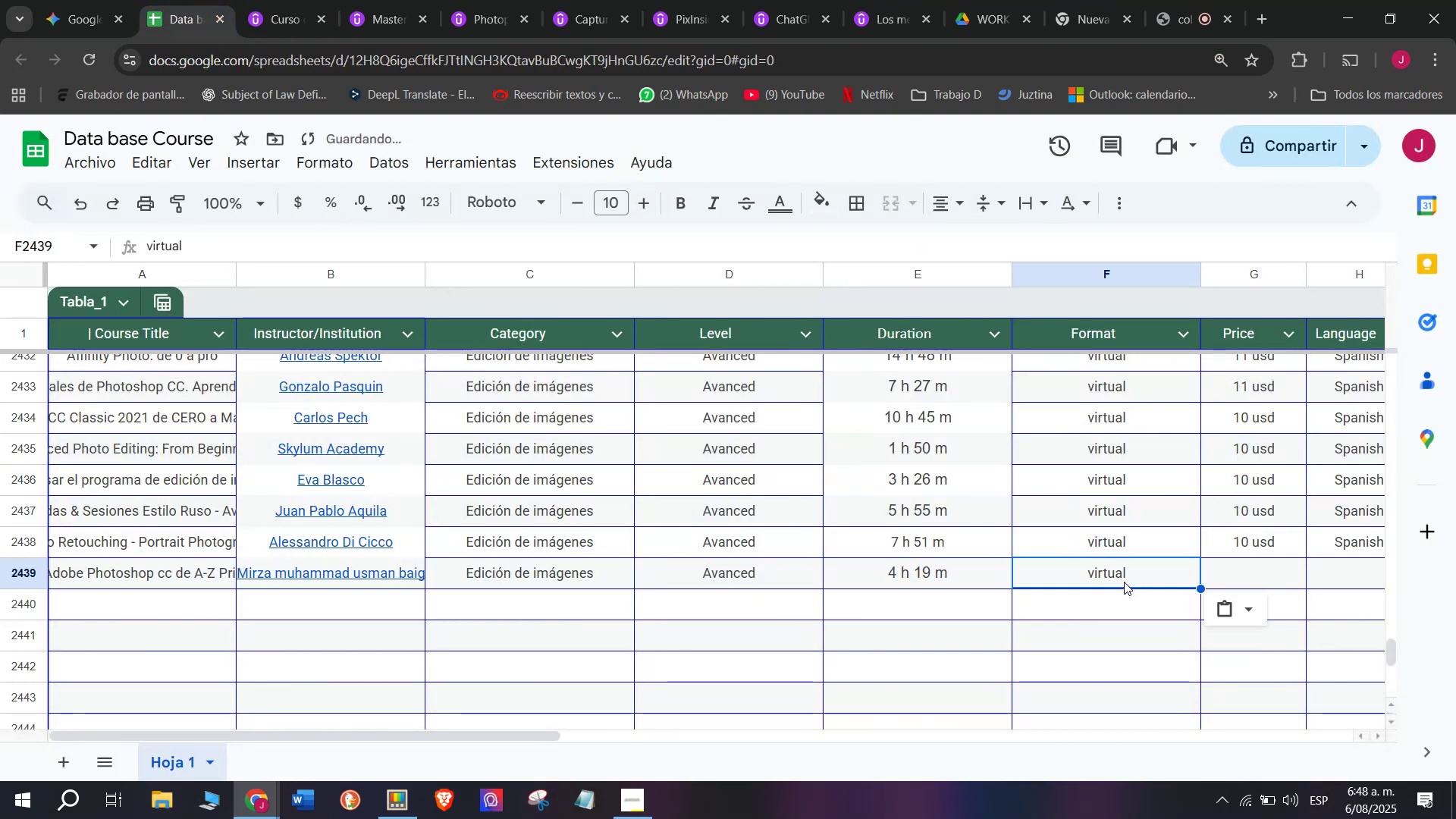 
key(Break)
 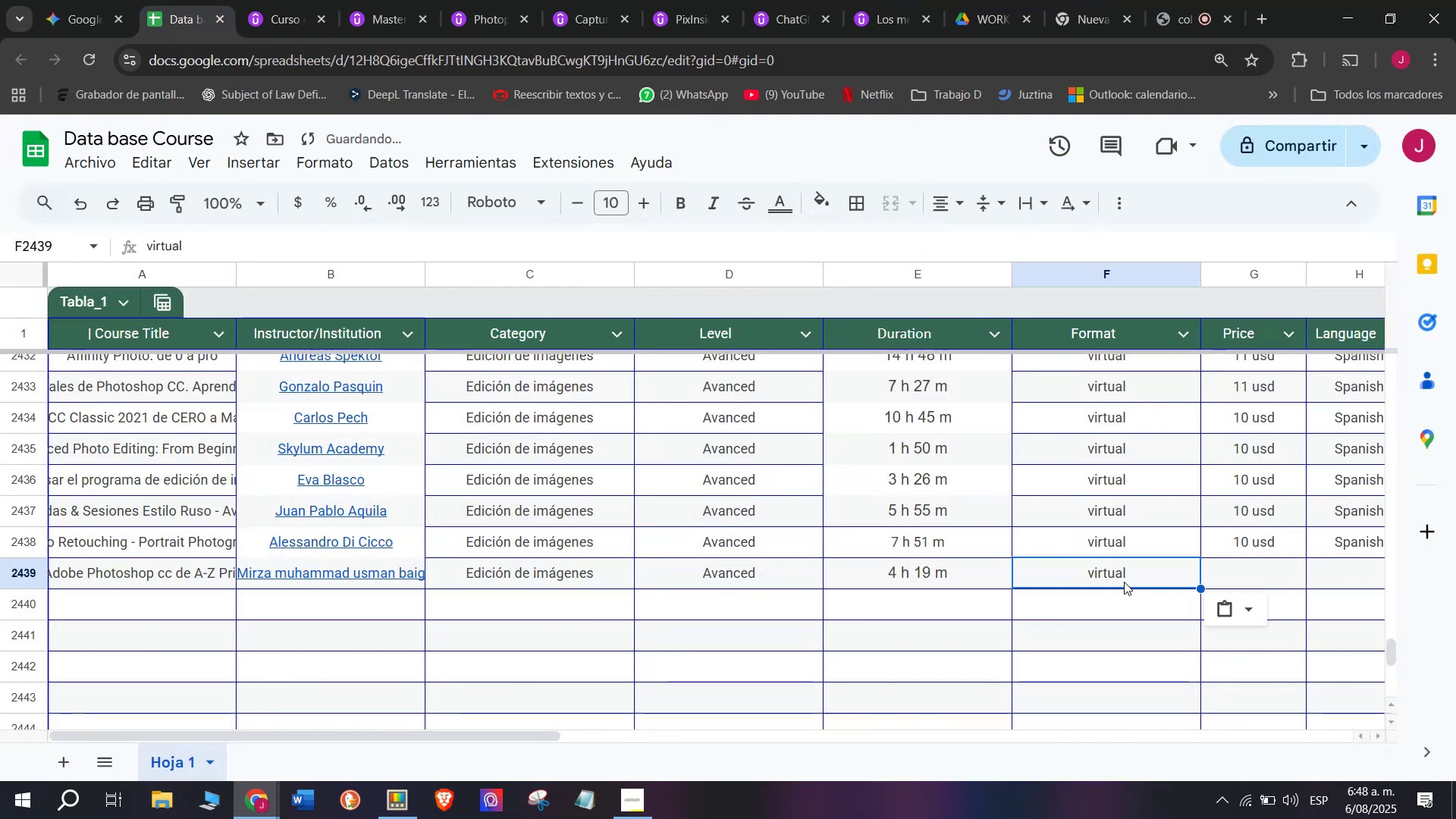 
key(Z)
 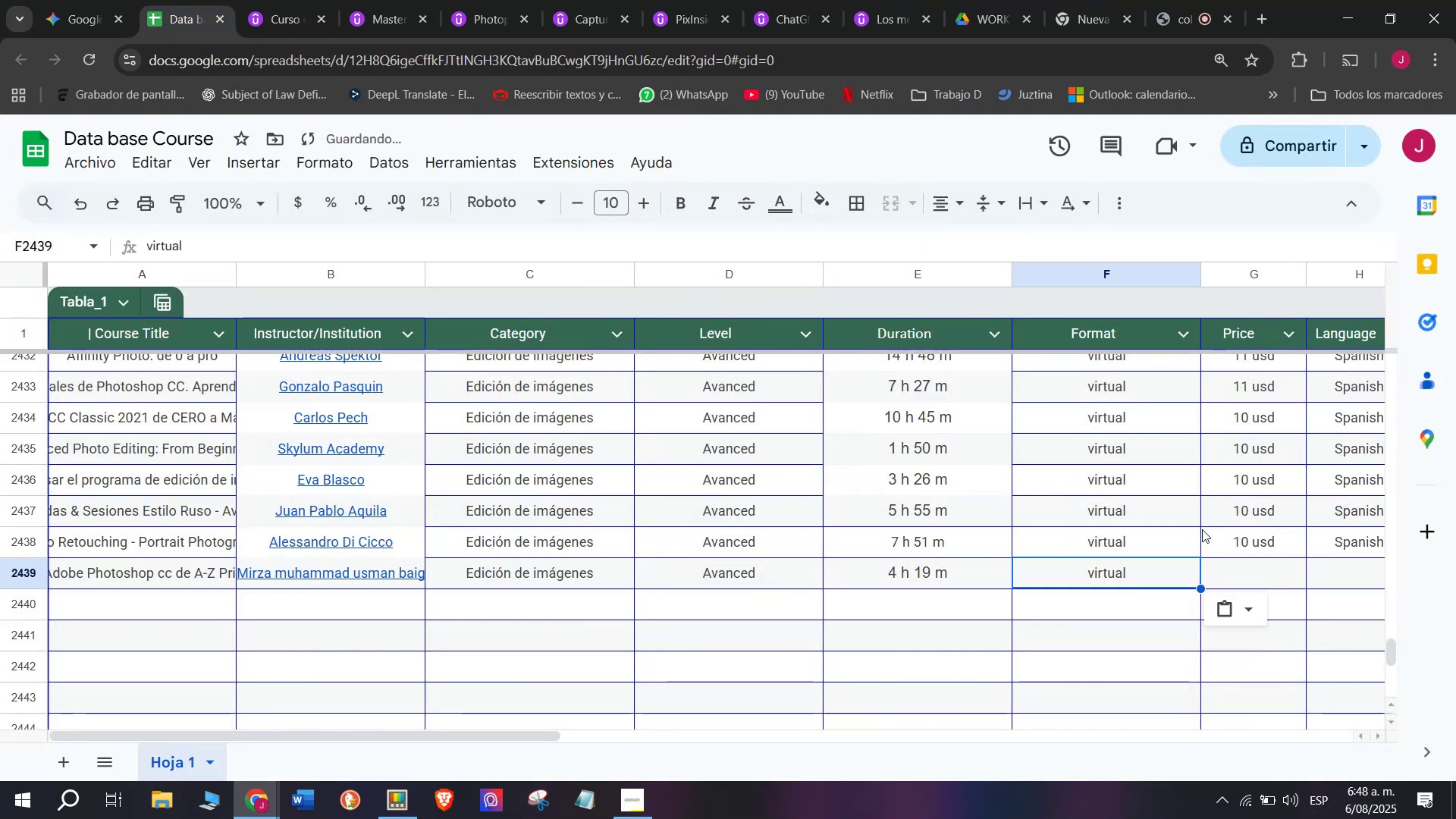 
key(Control+ControlLeft)
 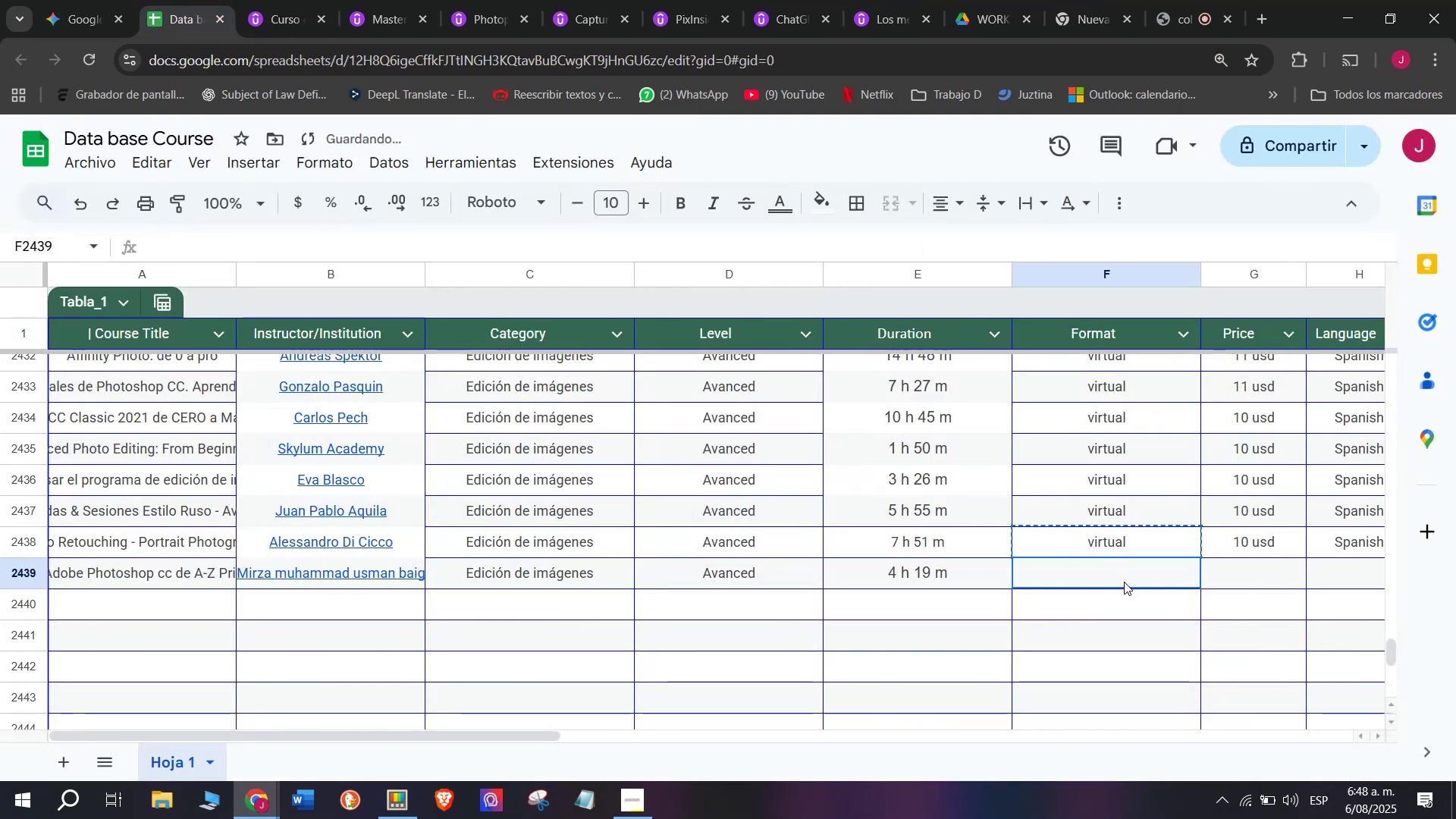 
key(Control+V)
 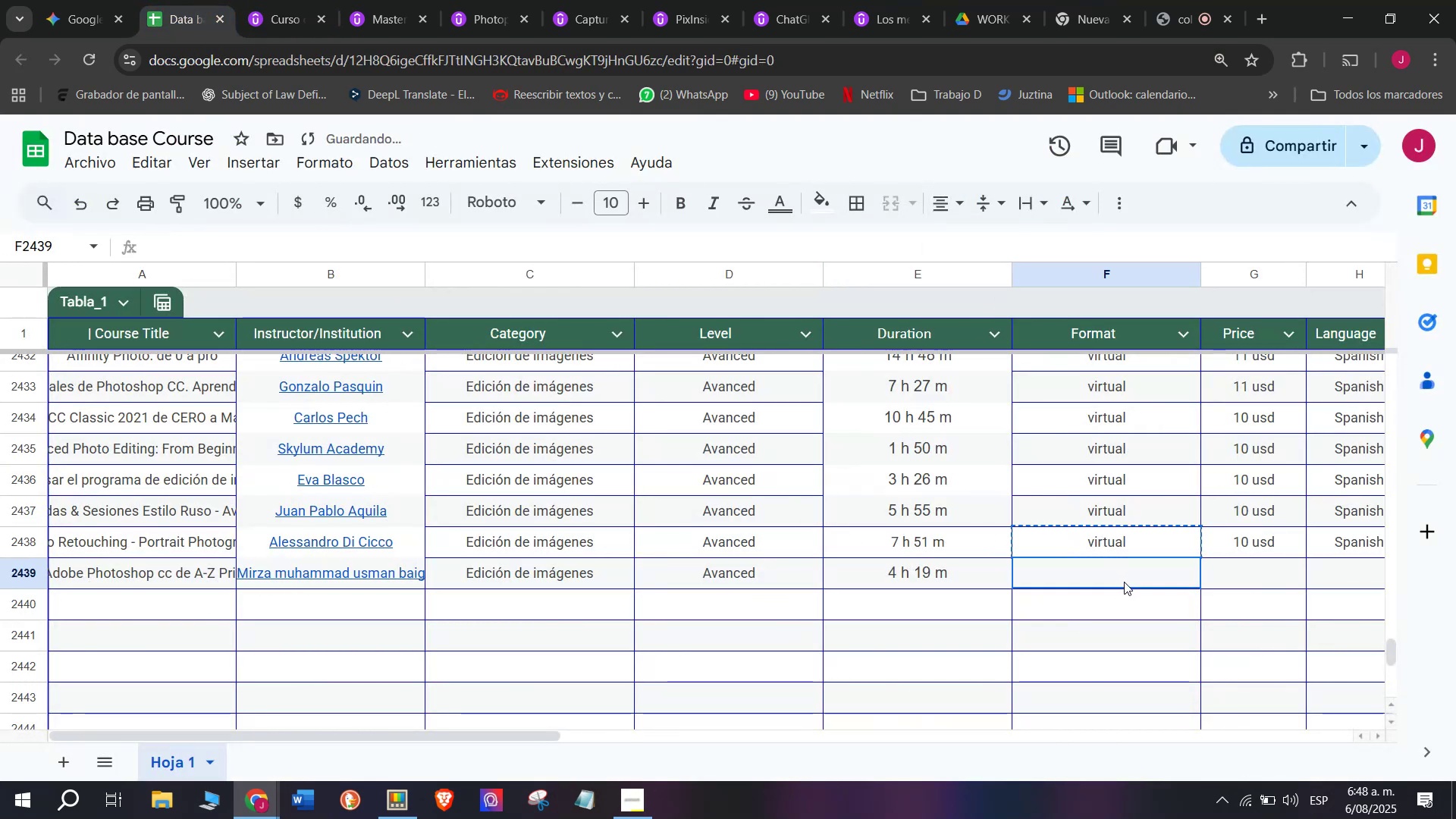 
left_click([1124, 582])
 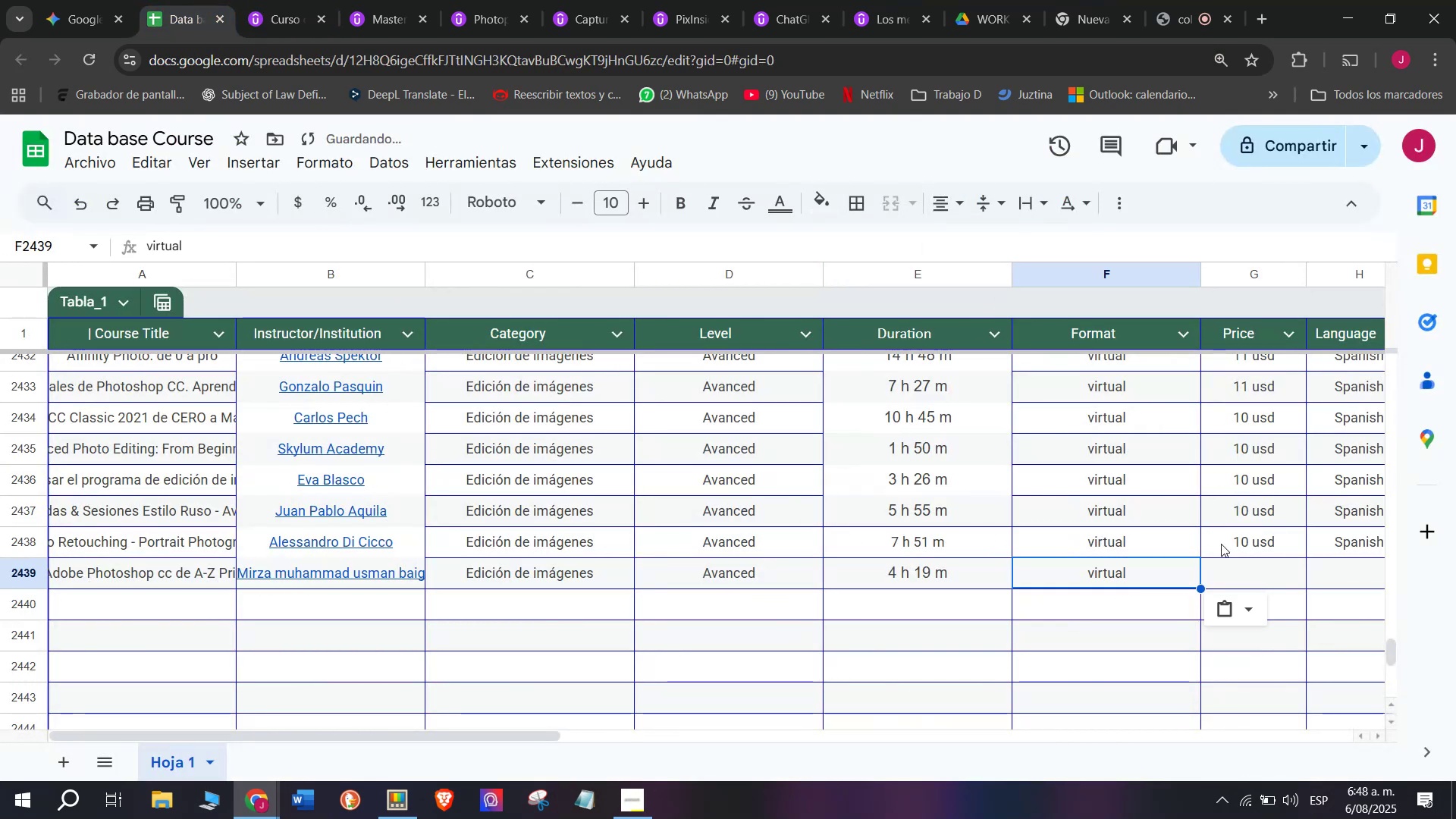 
left_click([1225, 547])
 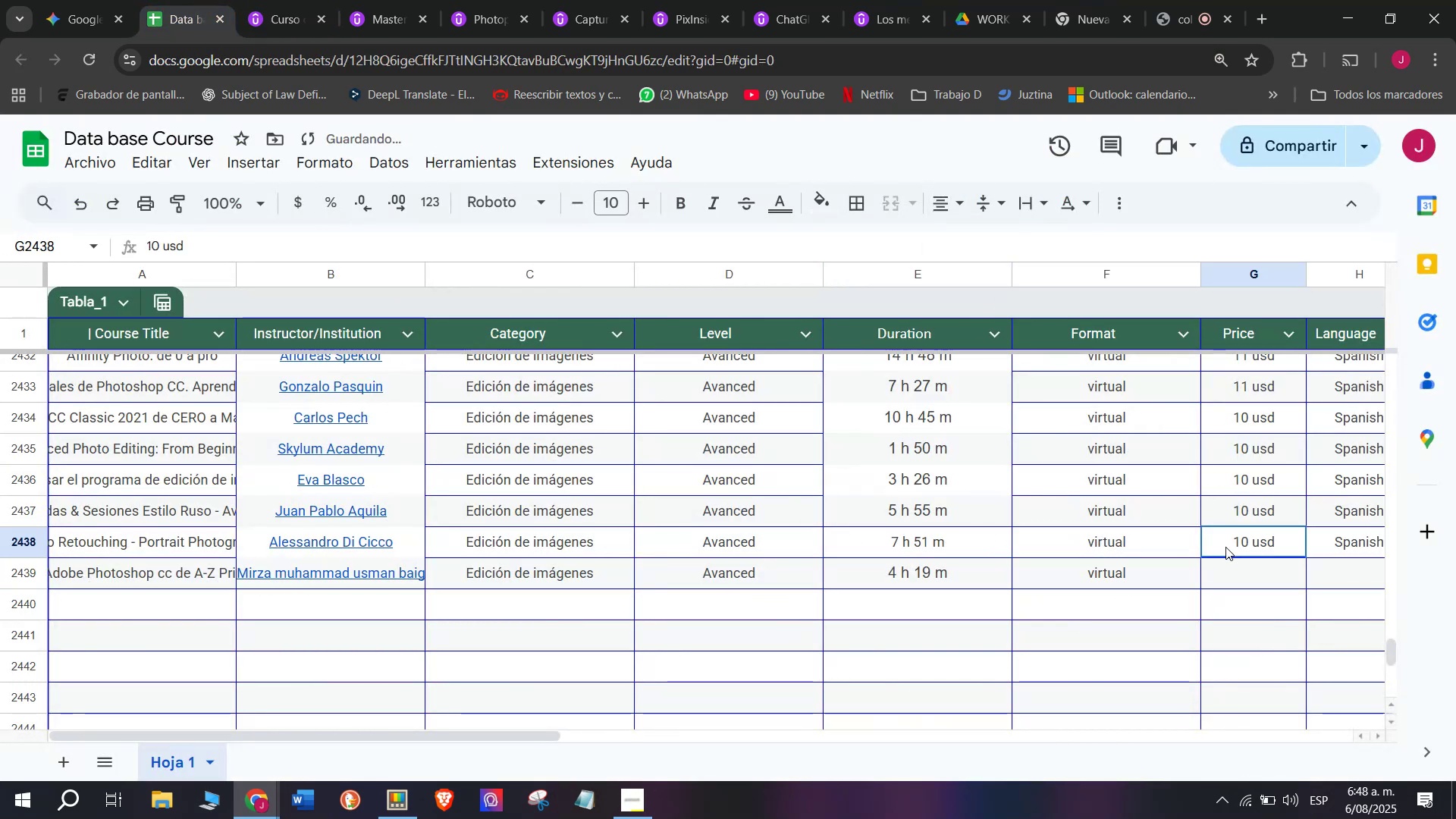 
key(Break)
 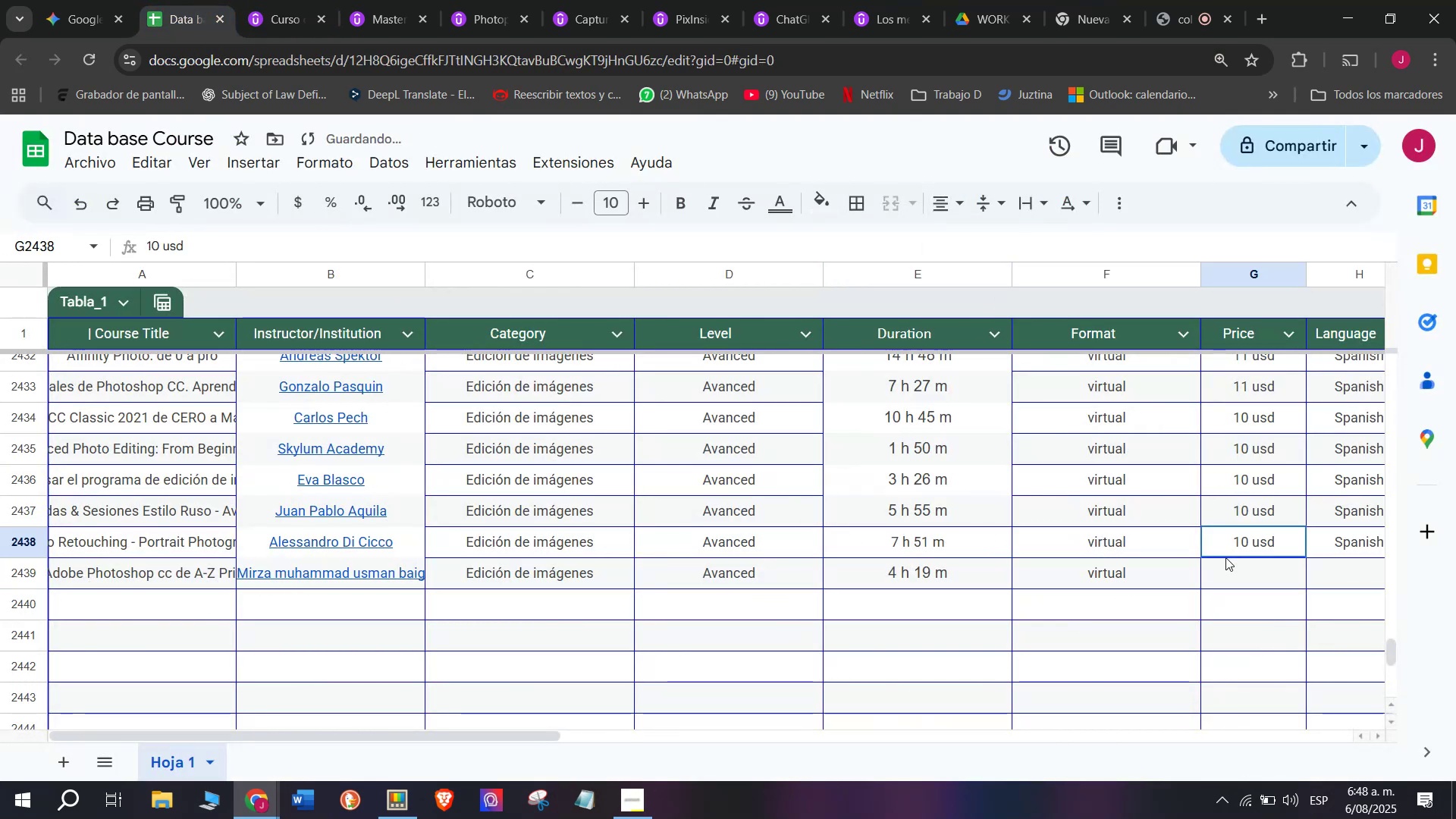 
key(Control+C)
 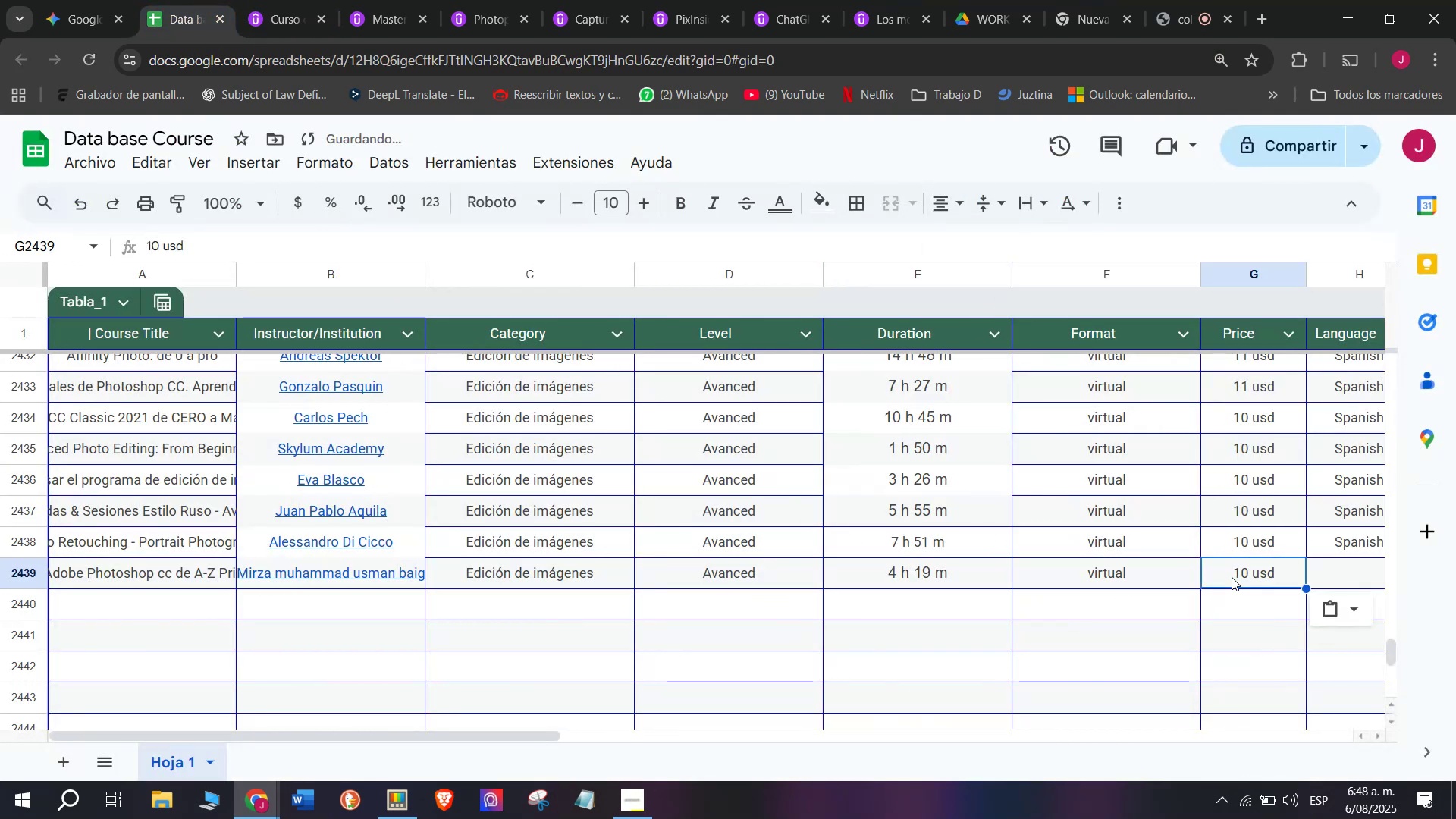 
key(Control+ControlLeft)
 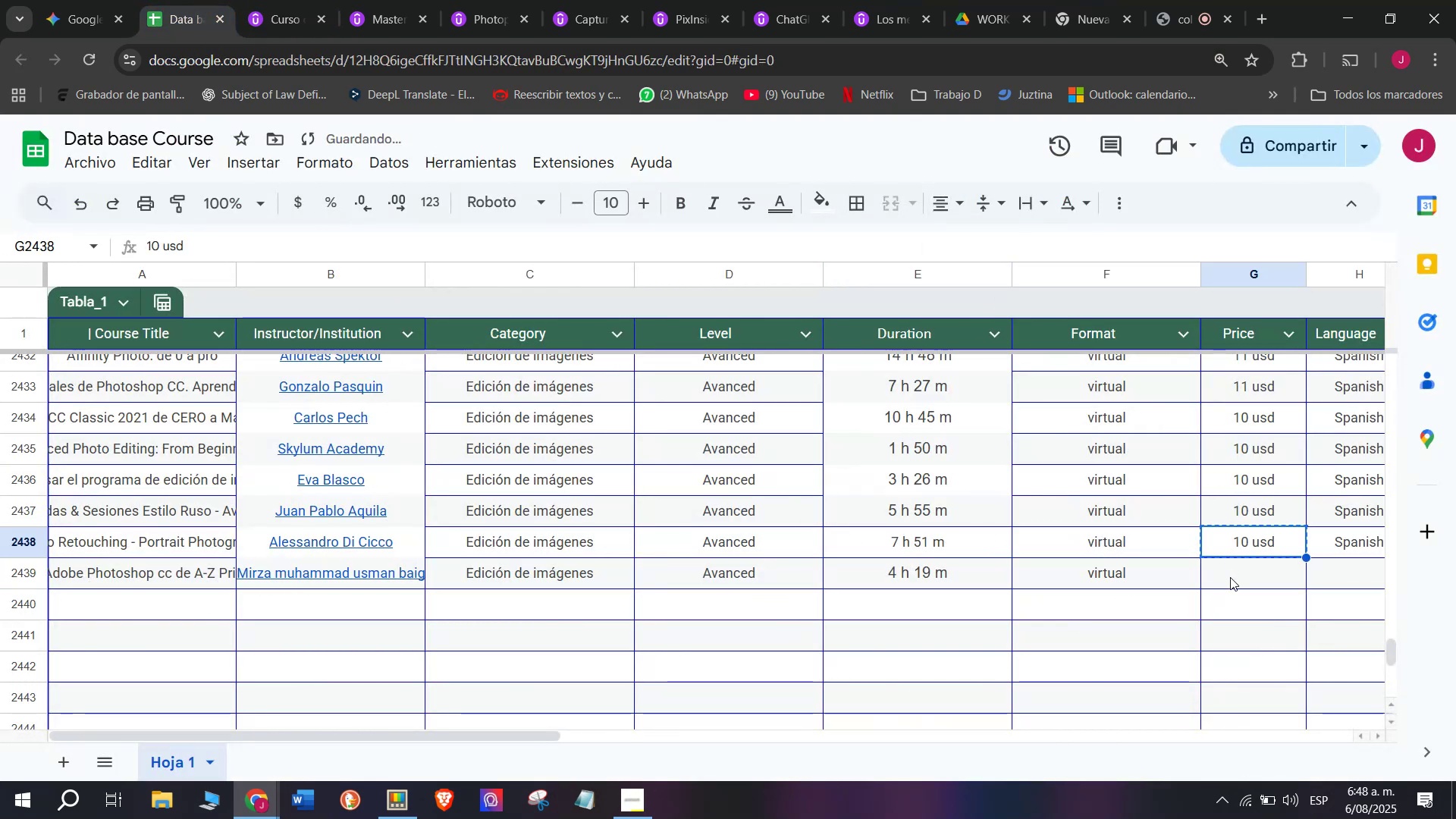 
key(Z)
 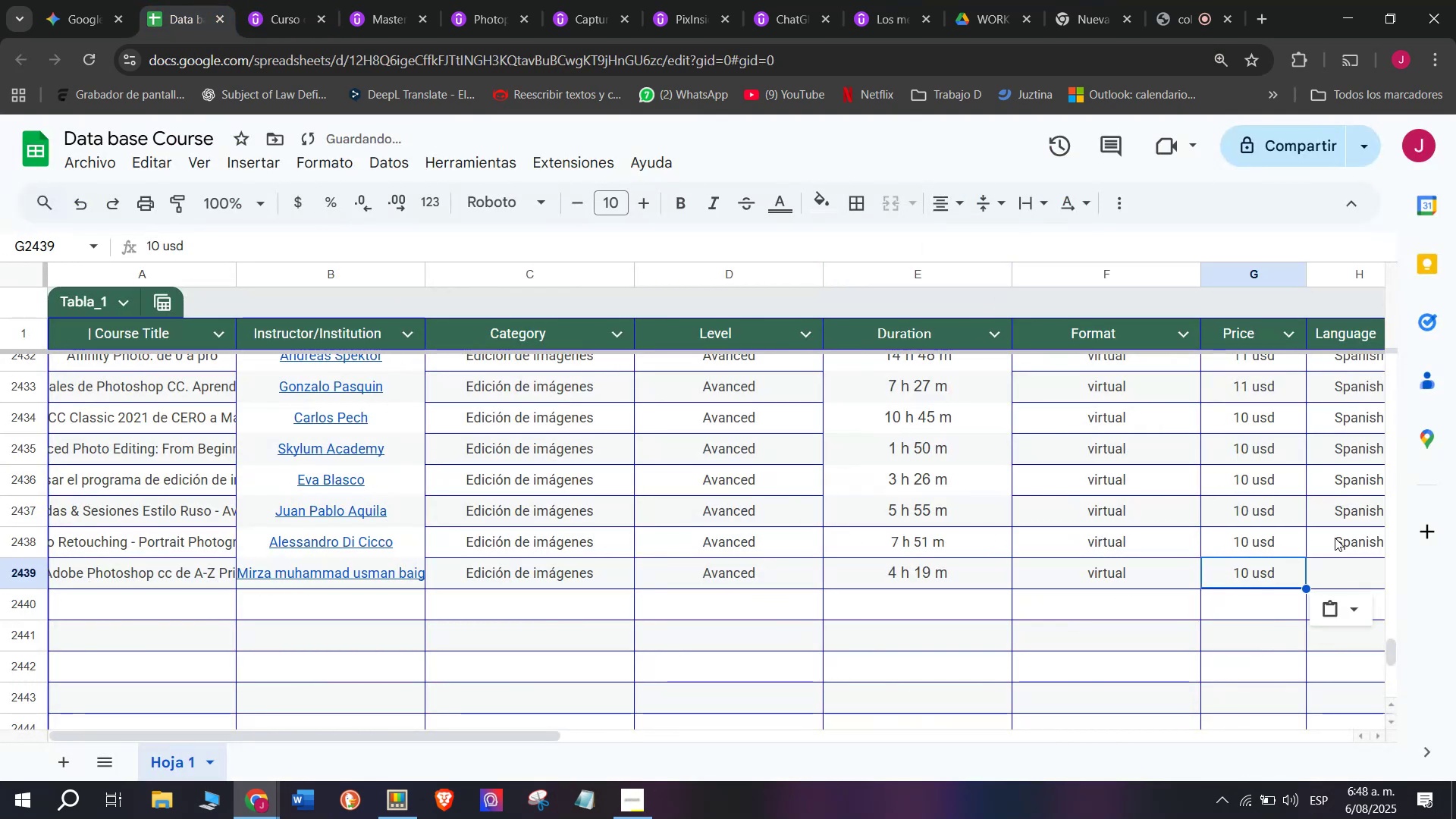 
key(Control+ControlLeft)
 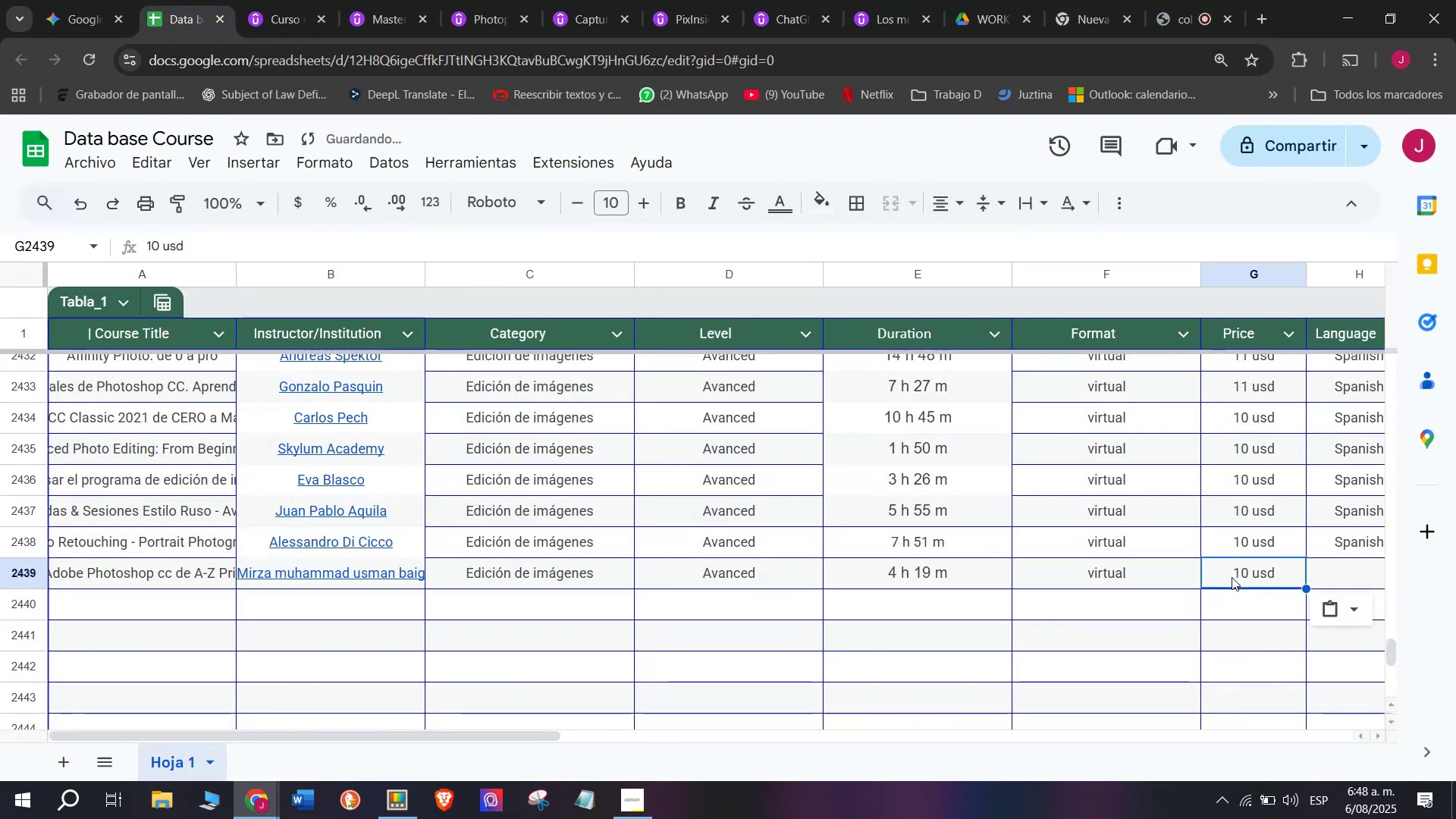 
left_click([1232, 577])
 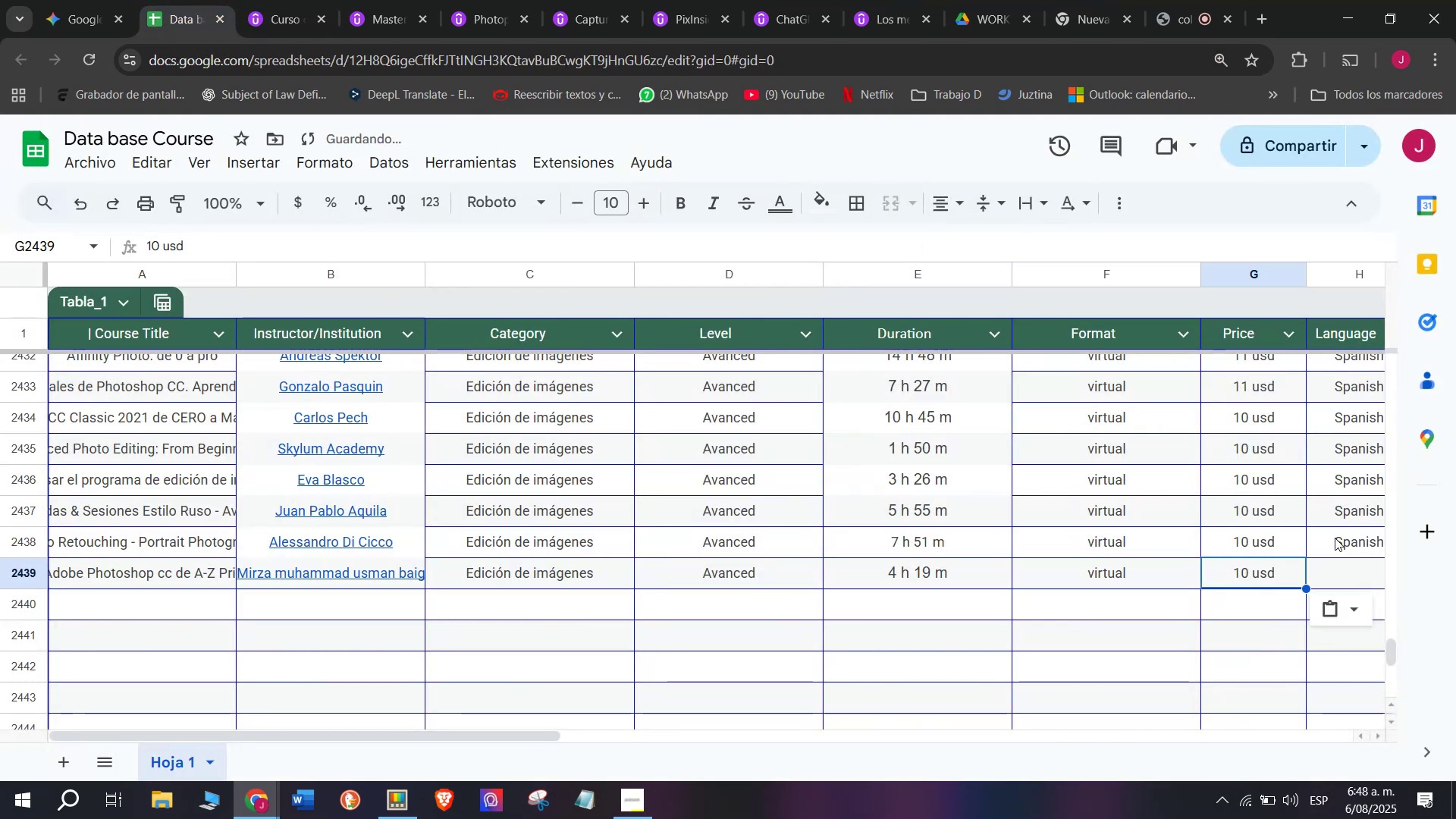 
key(Control+V)
 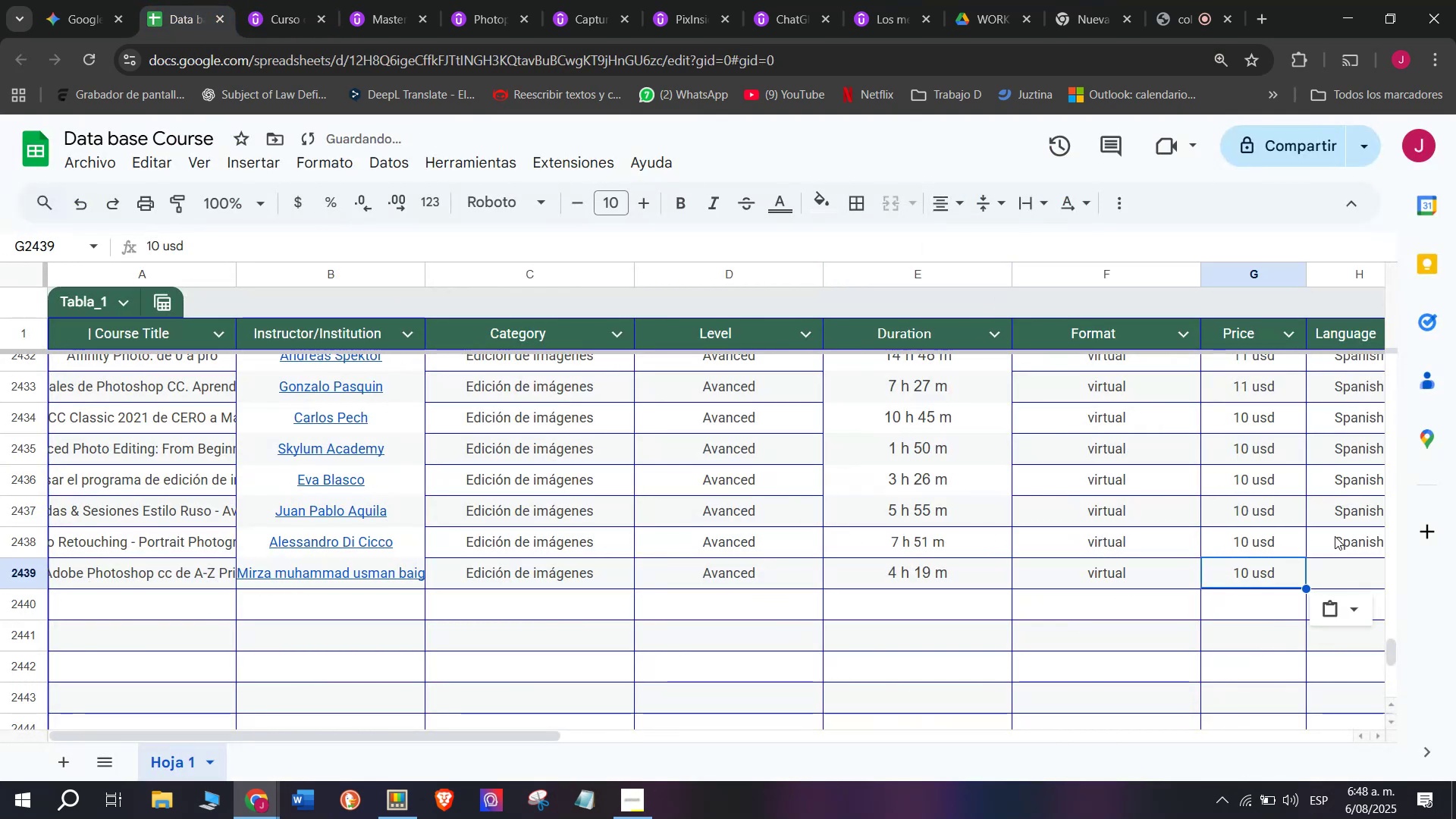 
key(Control+ControlLeft)
 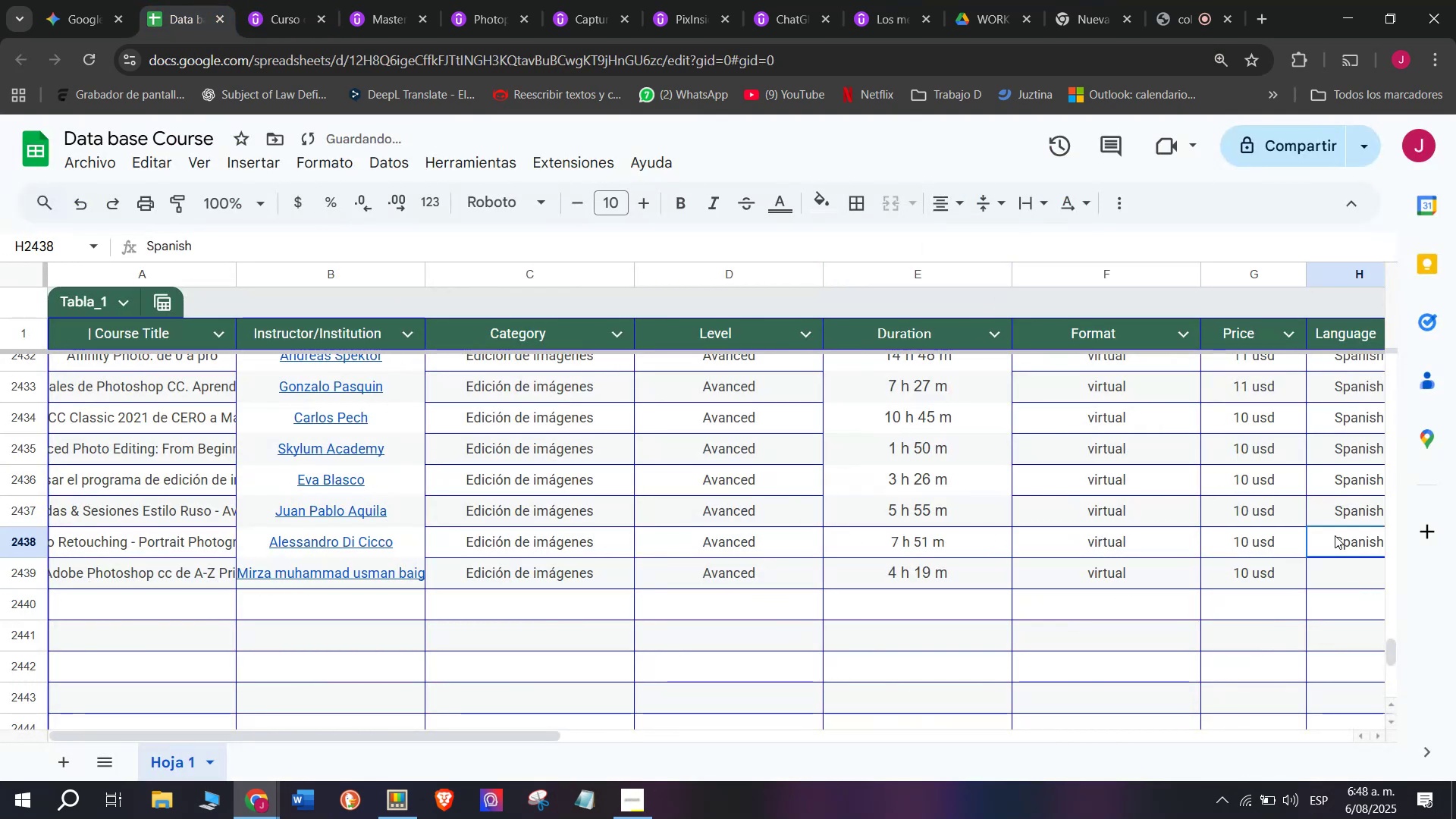 
key(Break)
 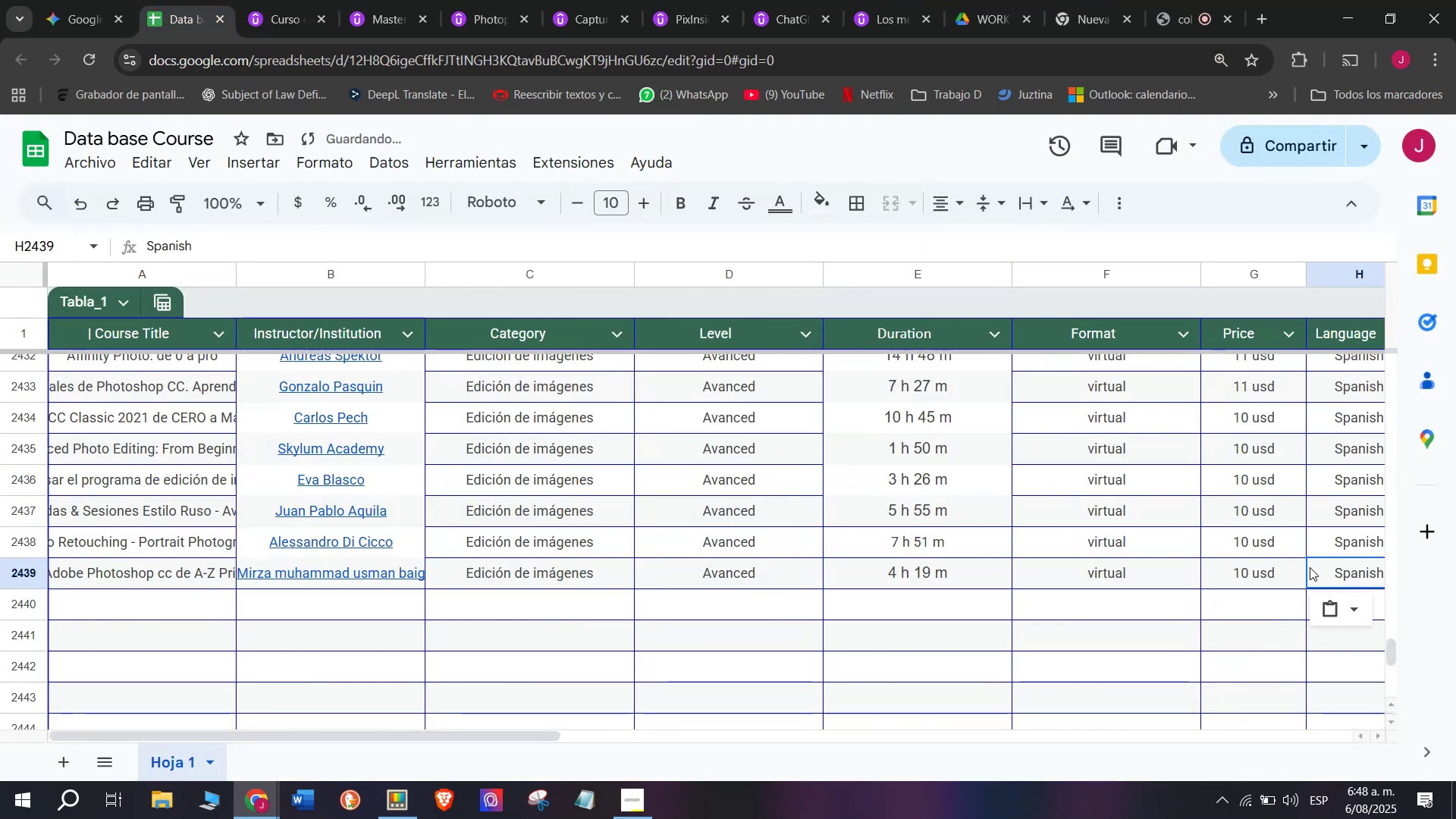 
key(Control+C)
 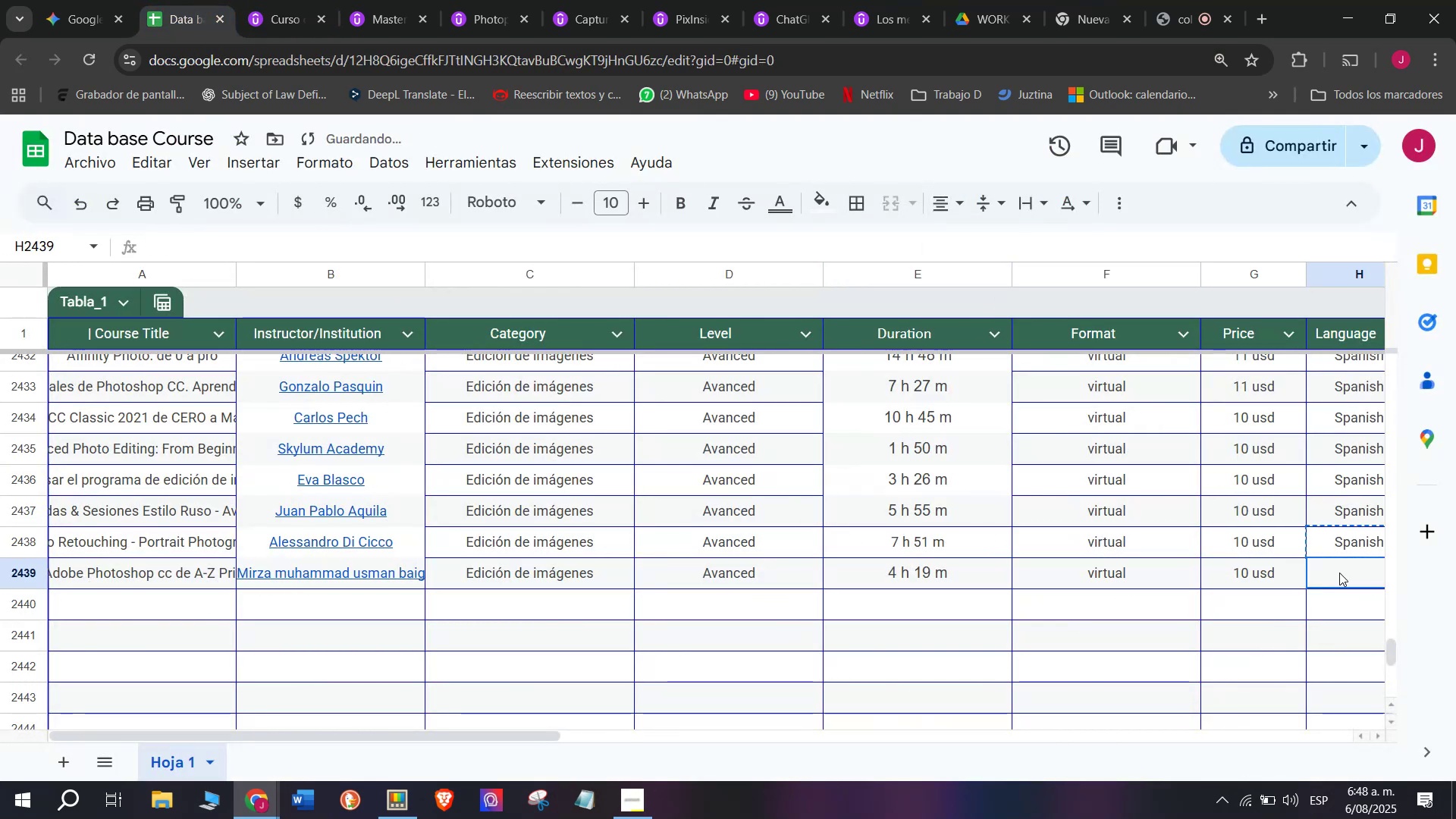 
double_click([1339, 573])
 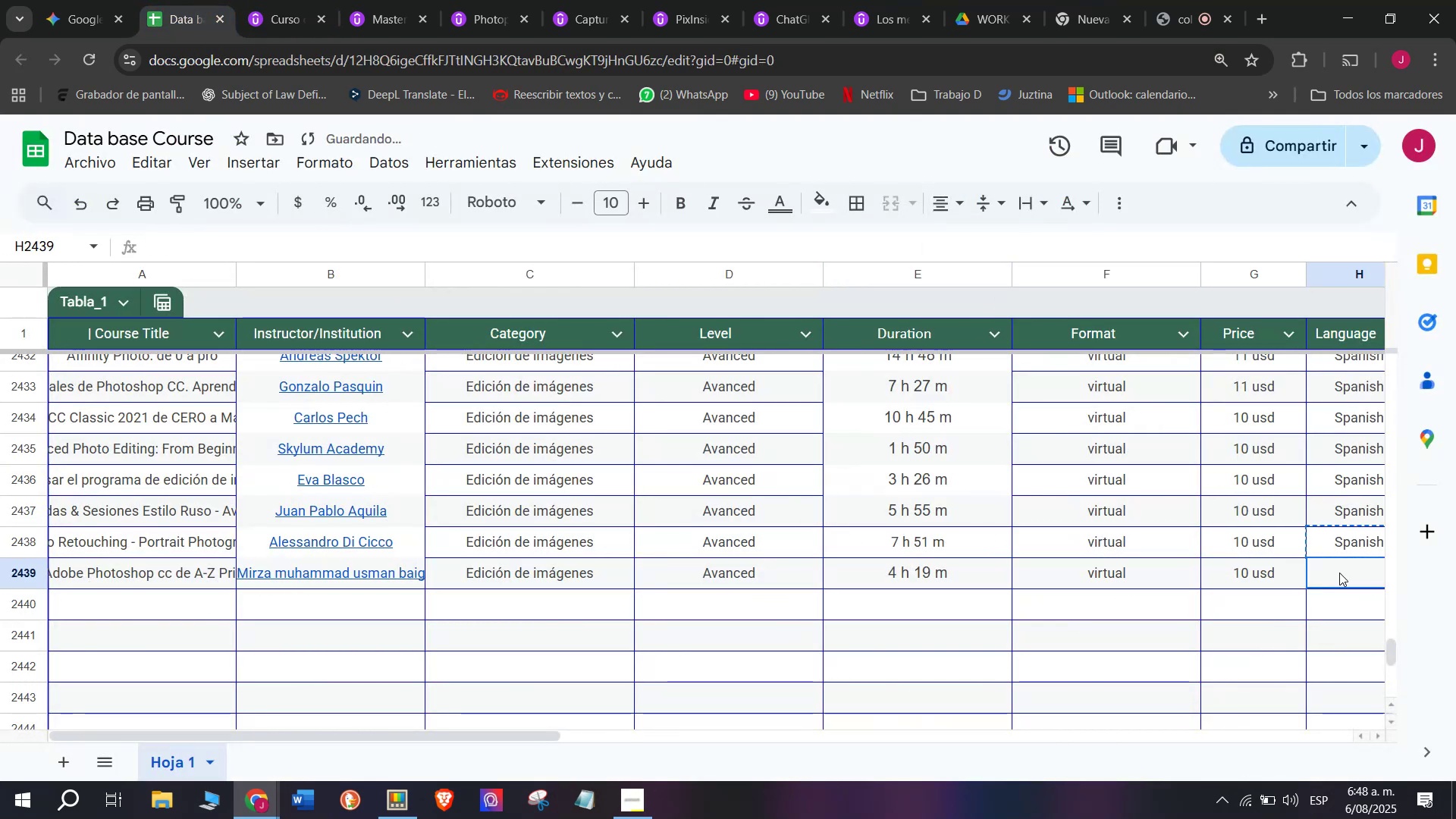 
key(Z)
 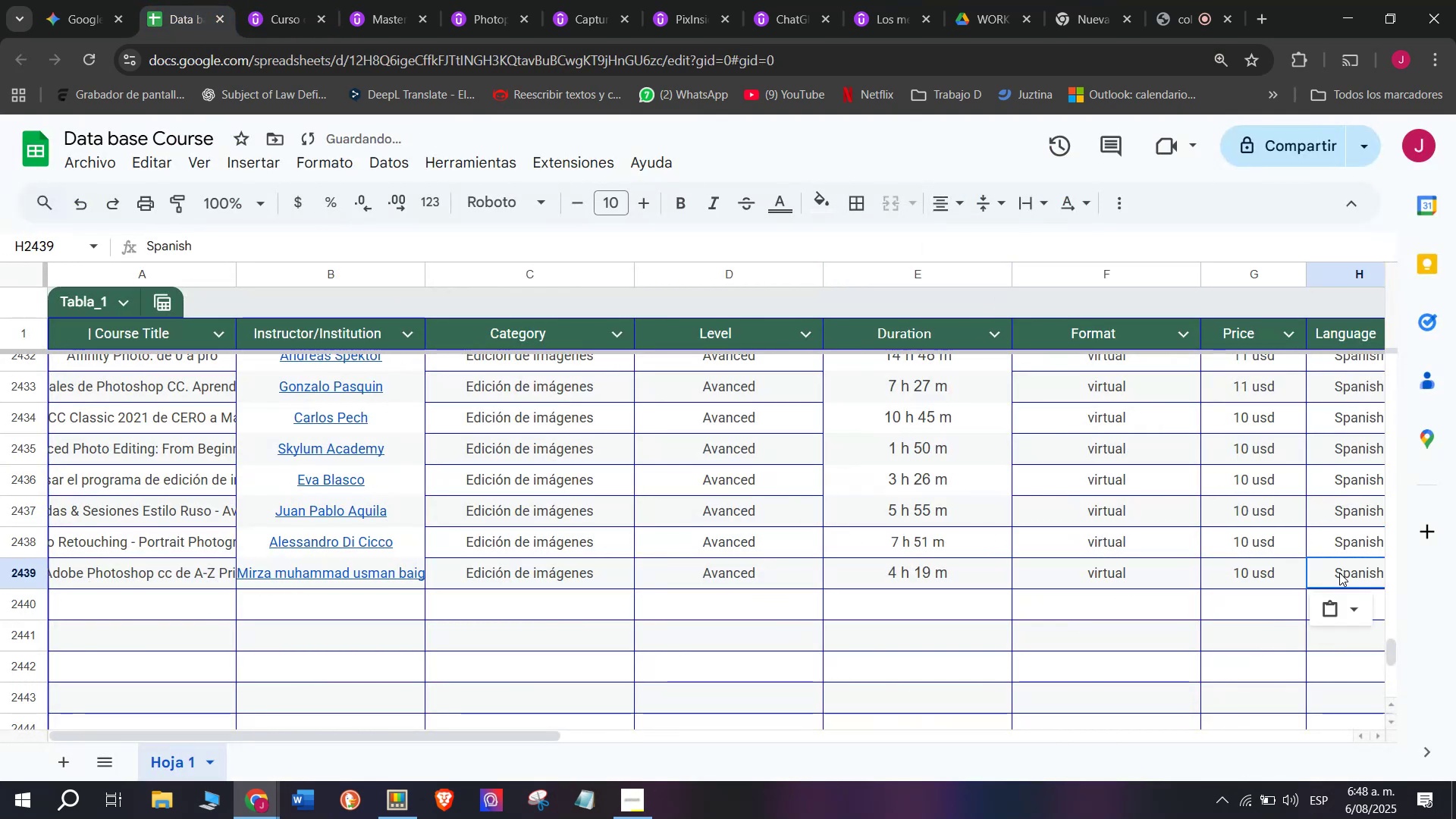 
key(Control+ControlLeft)
 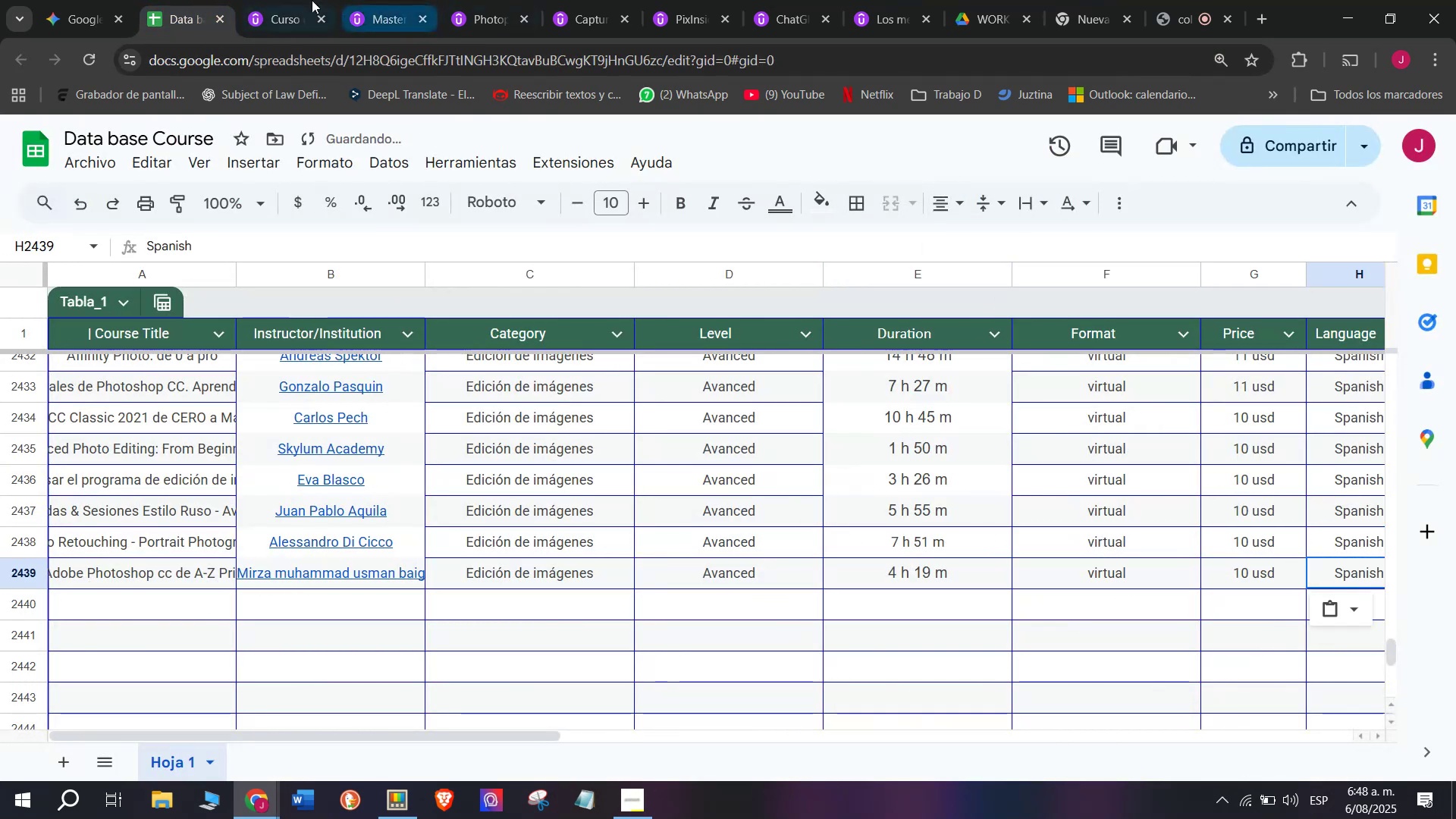 
key(Control+V)
 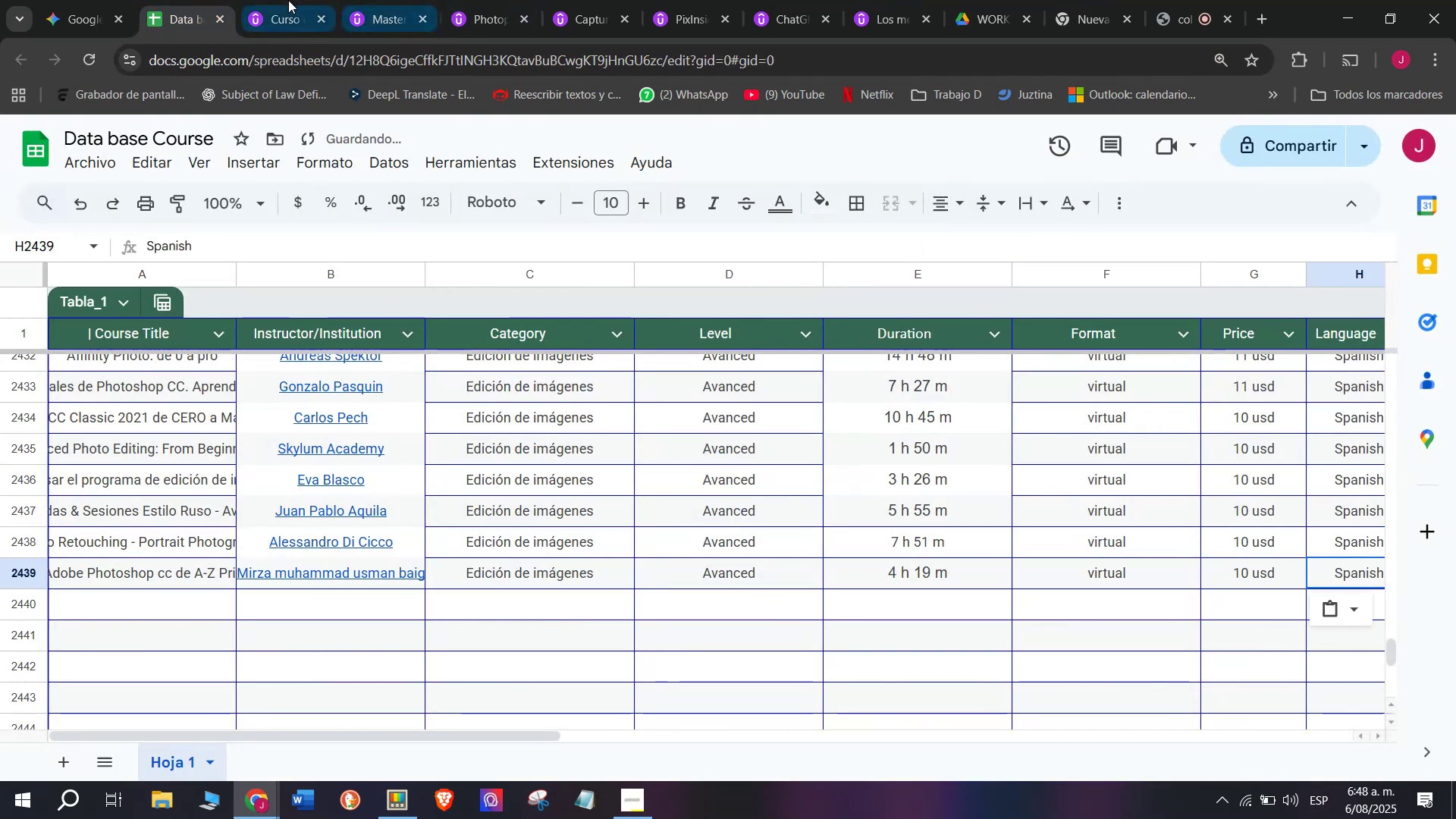 
left_click([270, 0])
 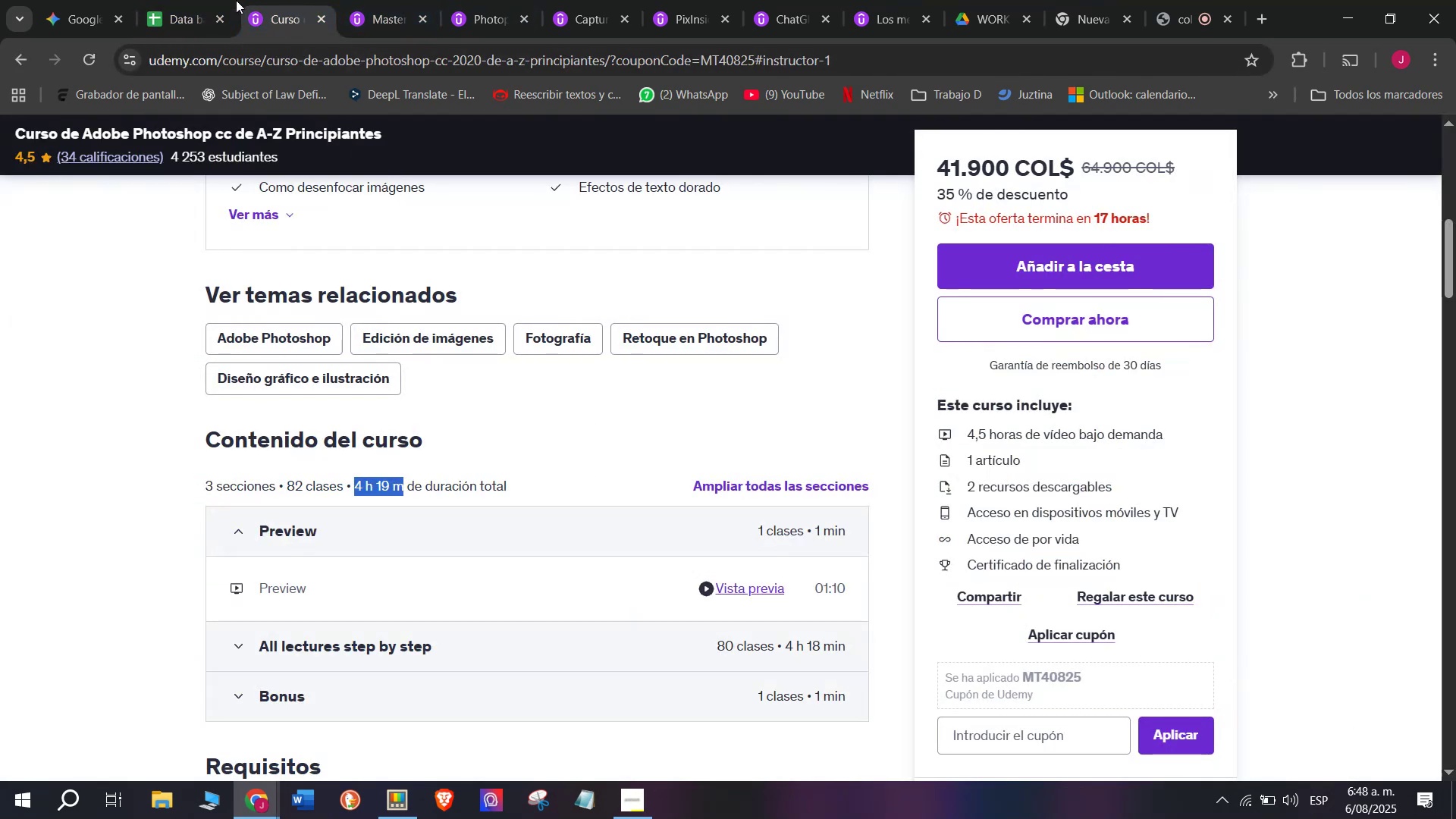 
left_click([183, 0])
 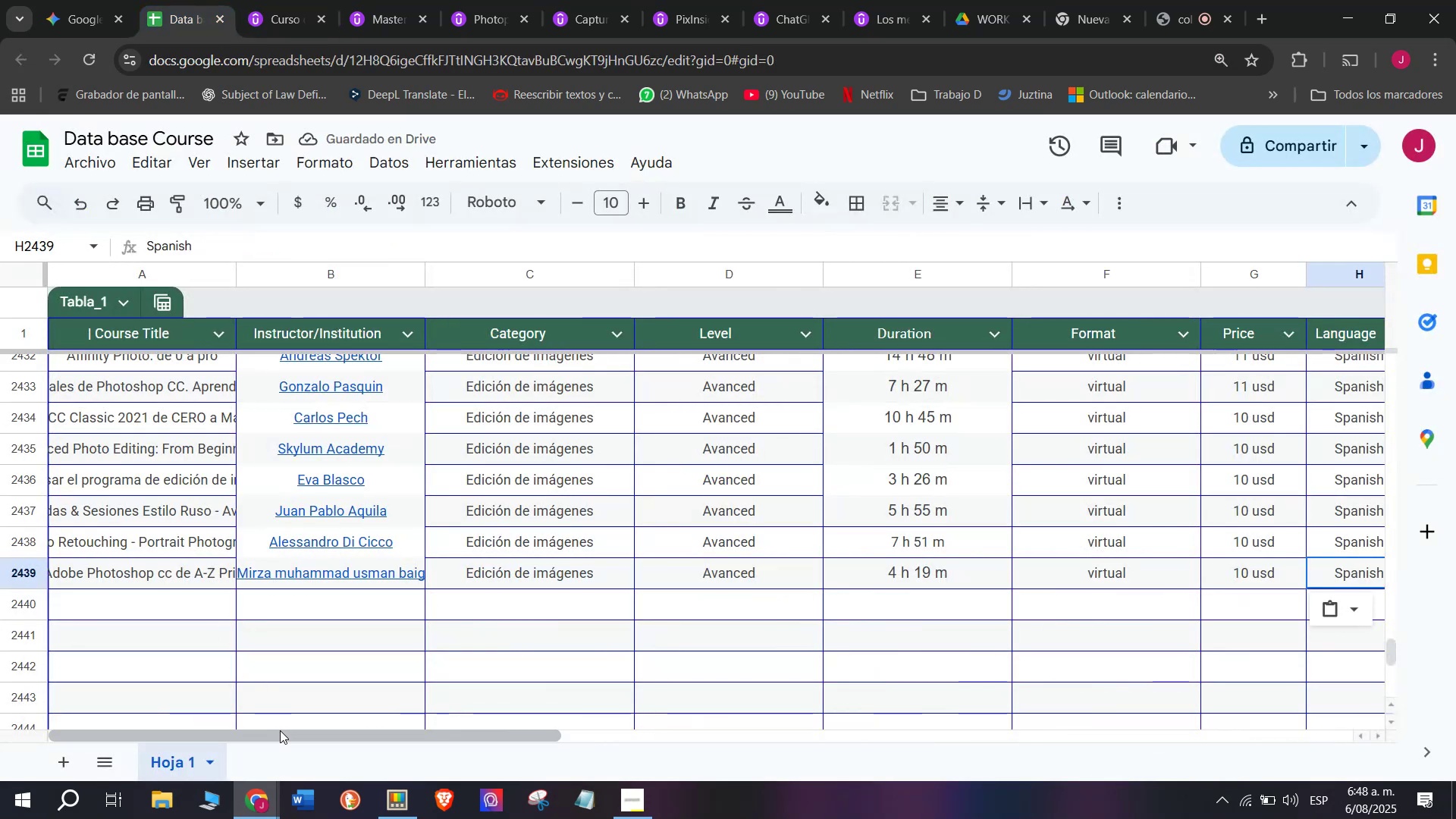 
left_click_drag(start_coordinate=[299, 739], to_coordinate=[715, 772])
 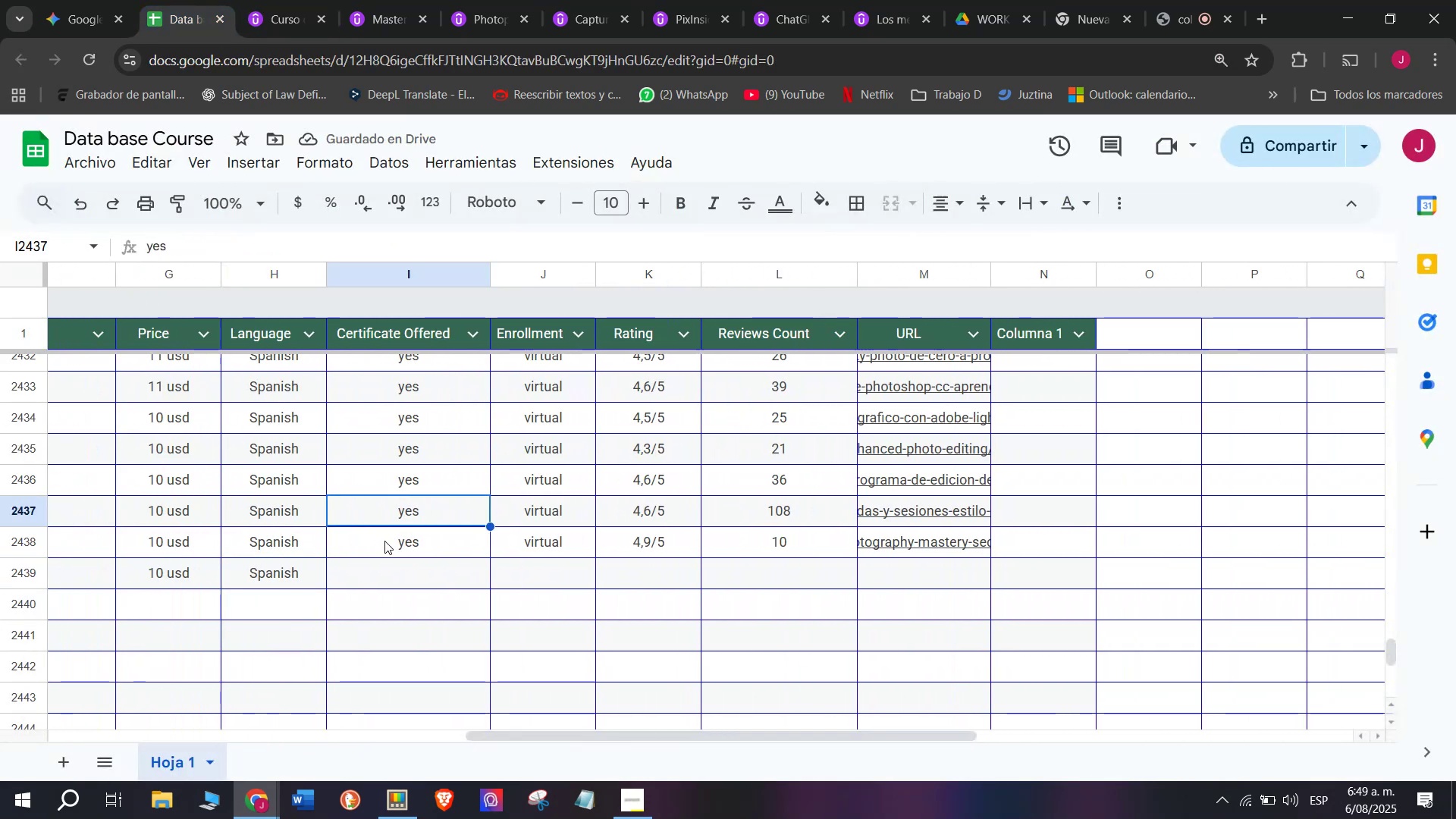 
key(Control+ControlLeft)
 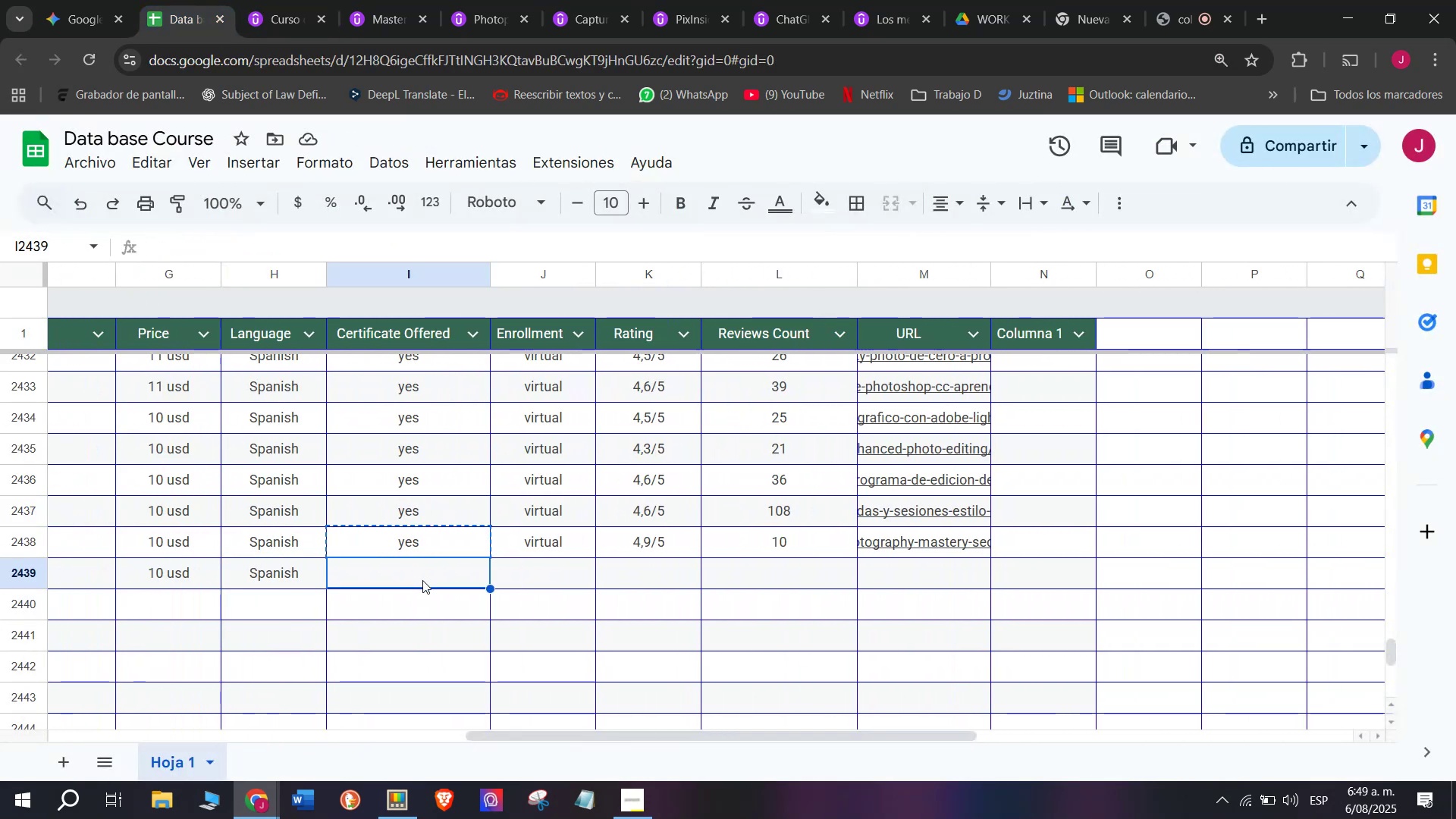 
key(Break)
 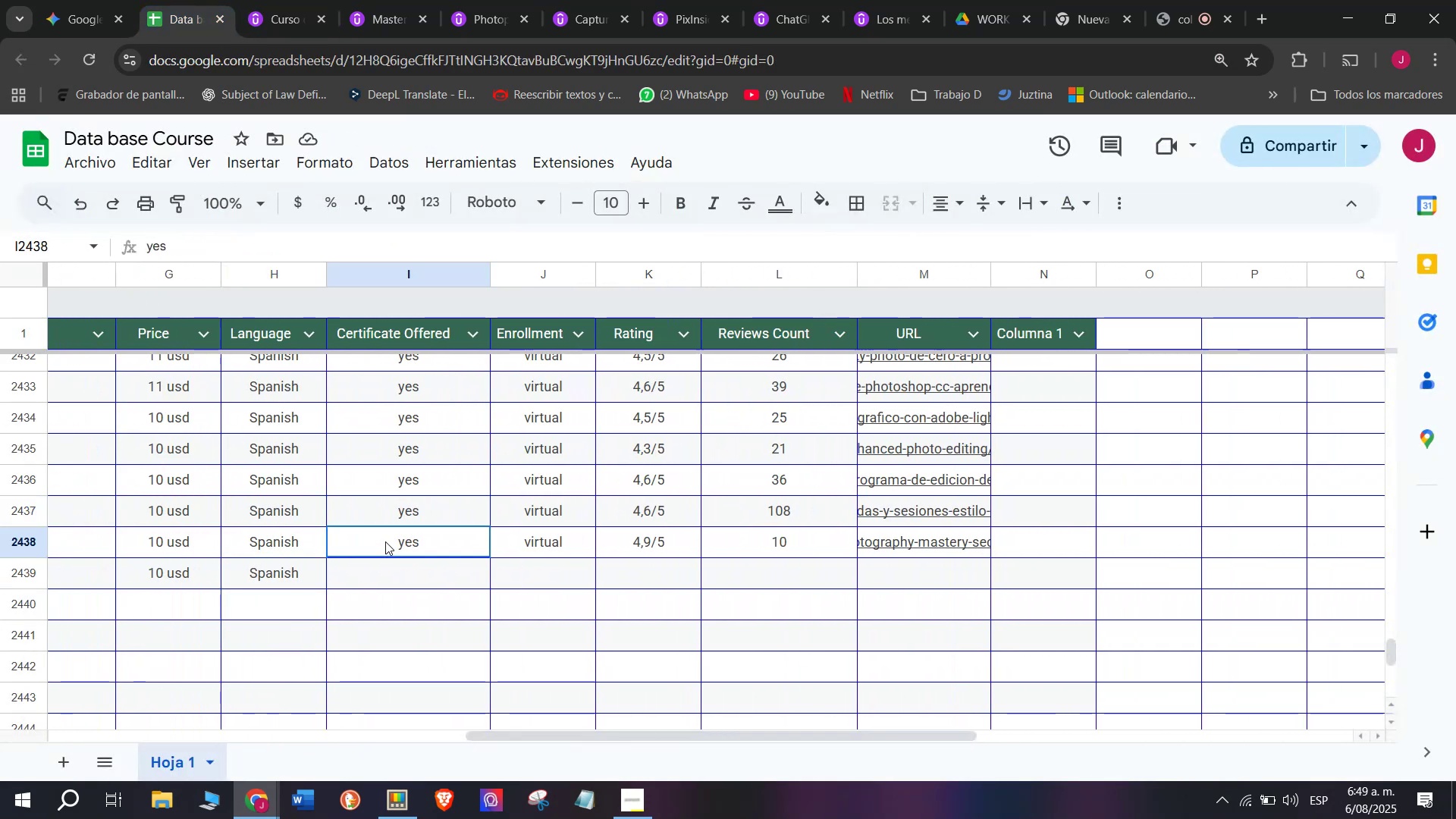 
key(Control+C)
 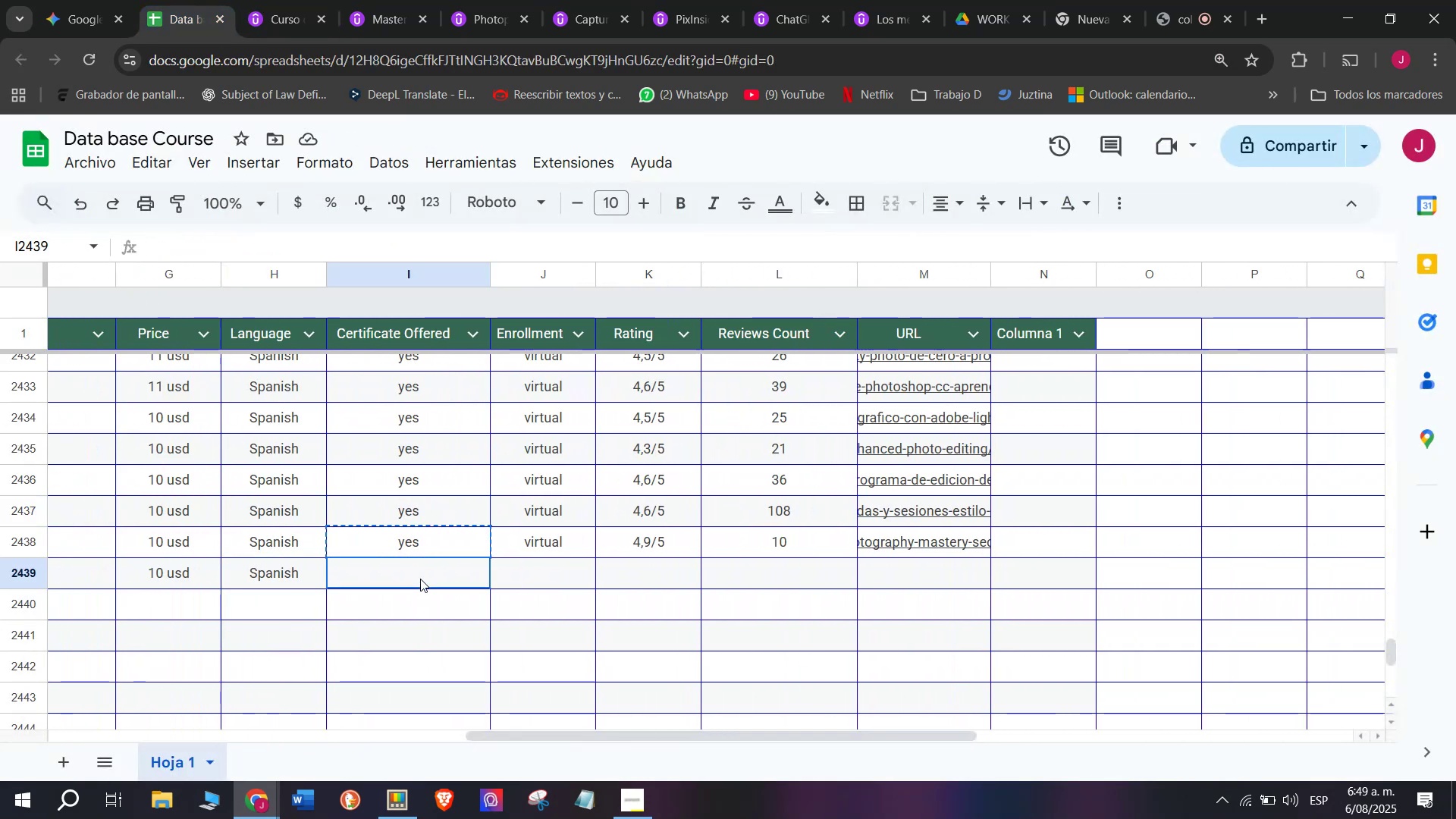 
triple_click([420, 579])
 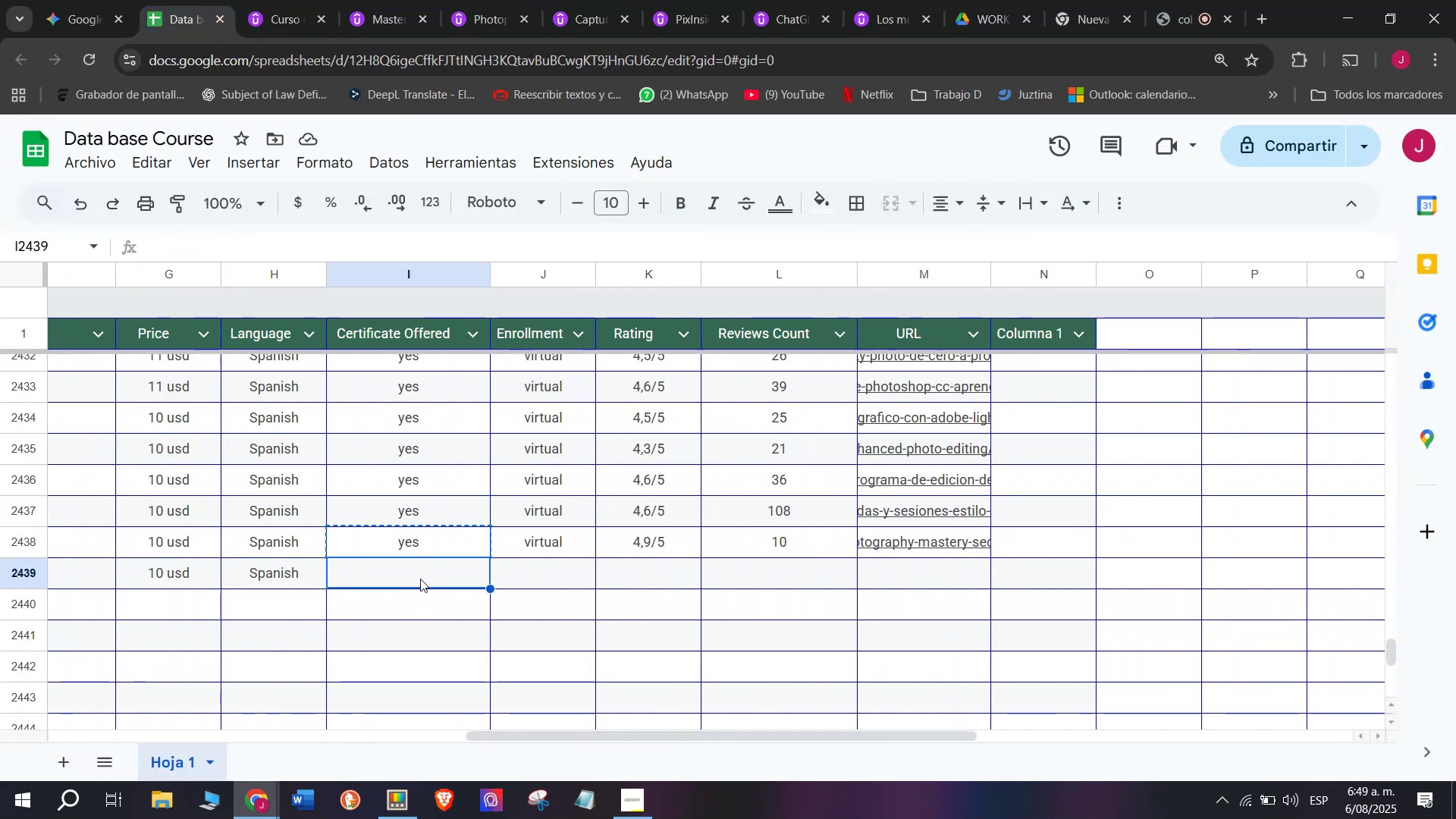 
key(Control+ControlLeft)
 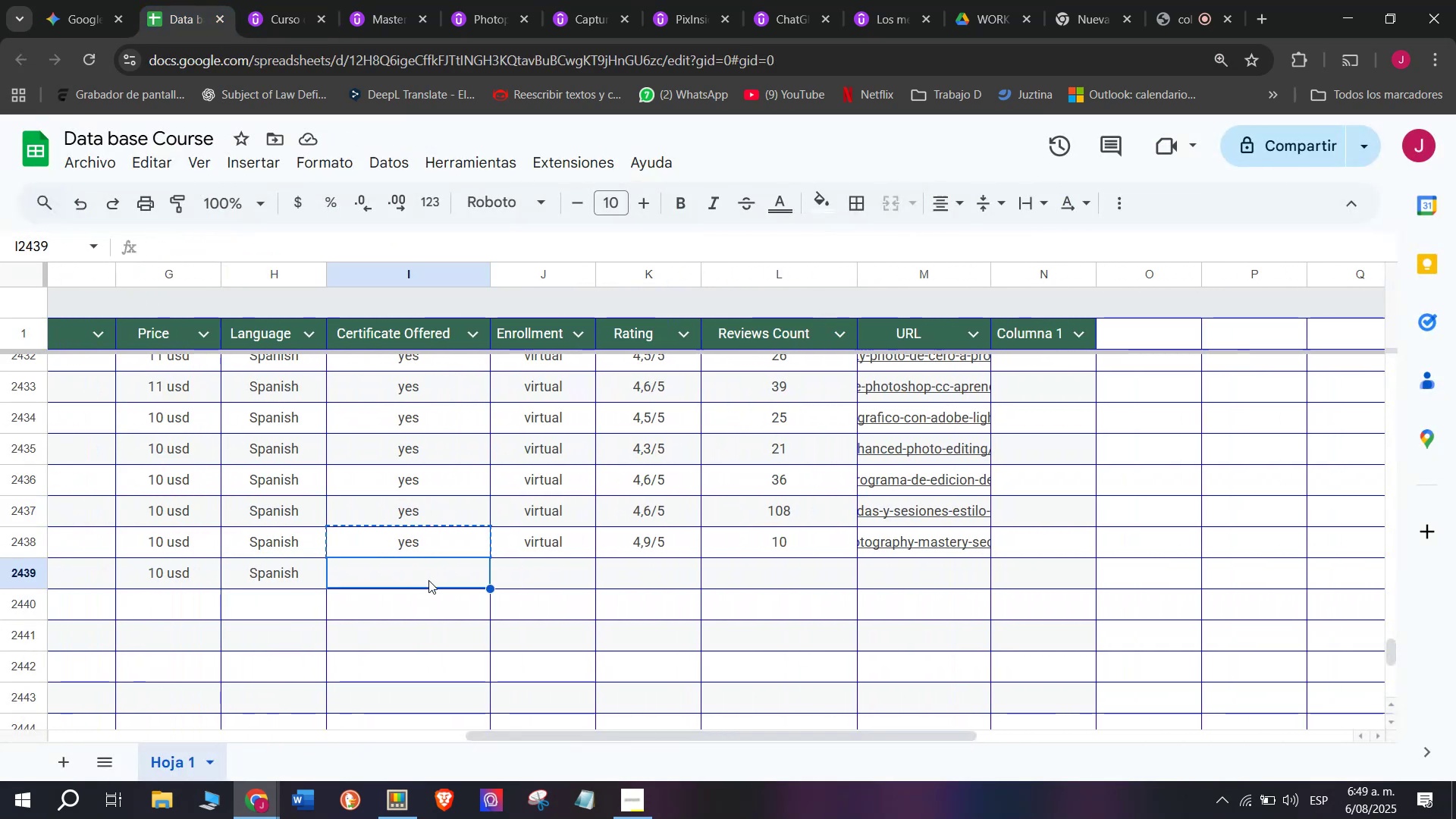 
key(Z)
 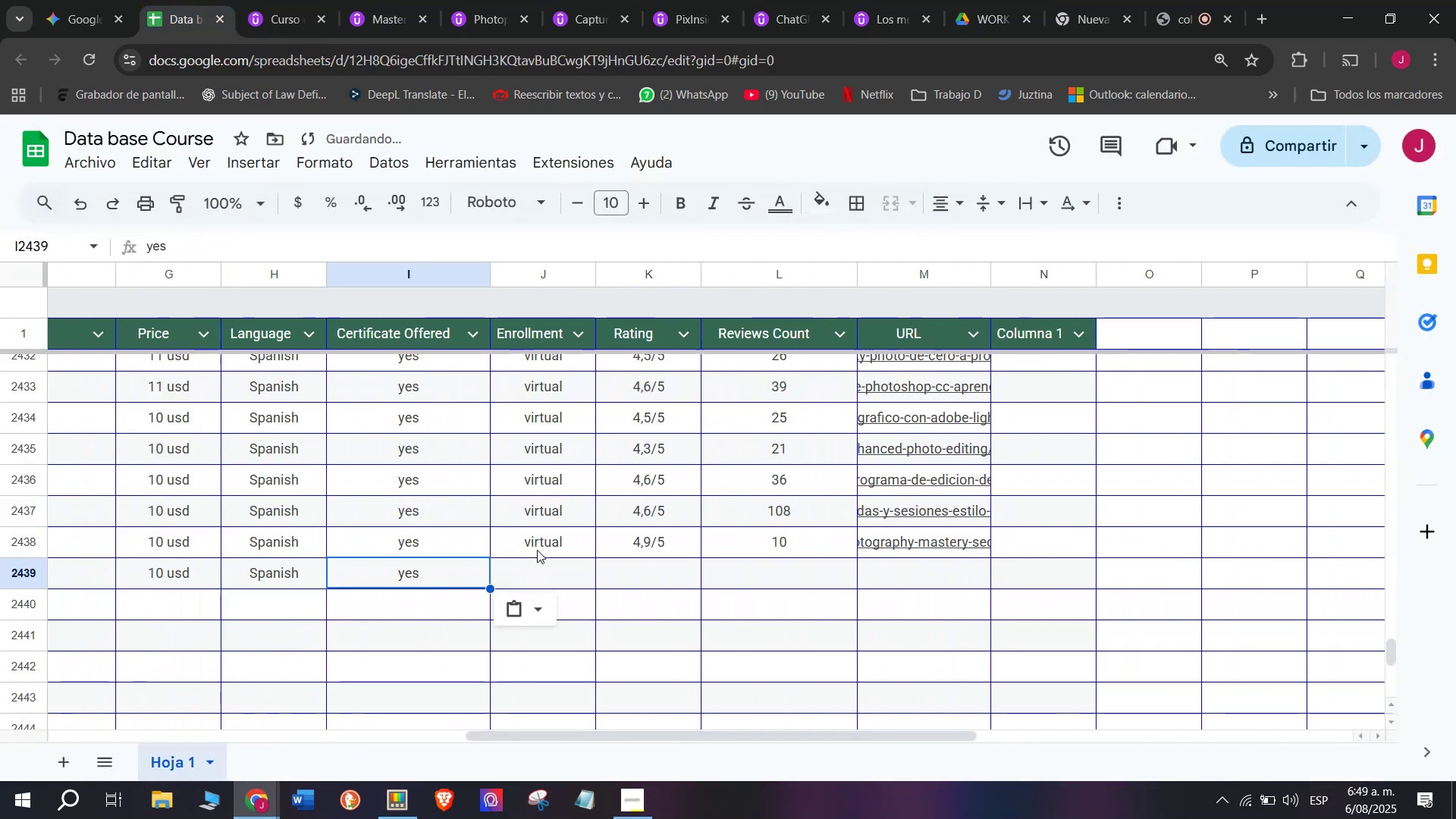 
key(Control+V)
 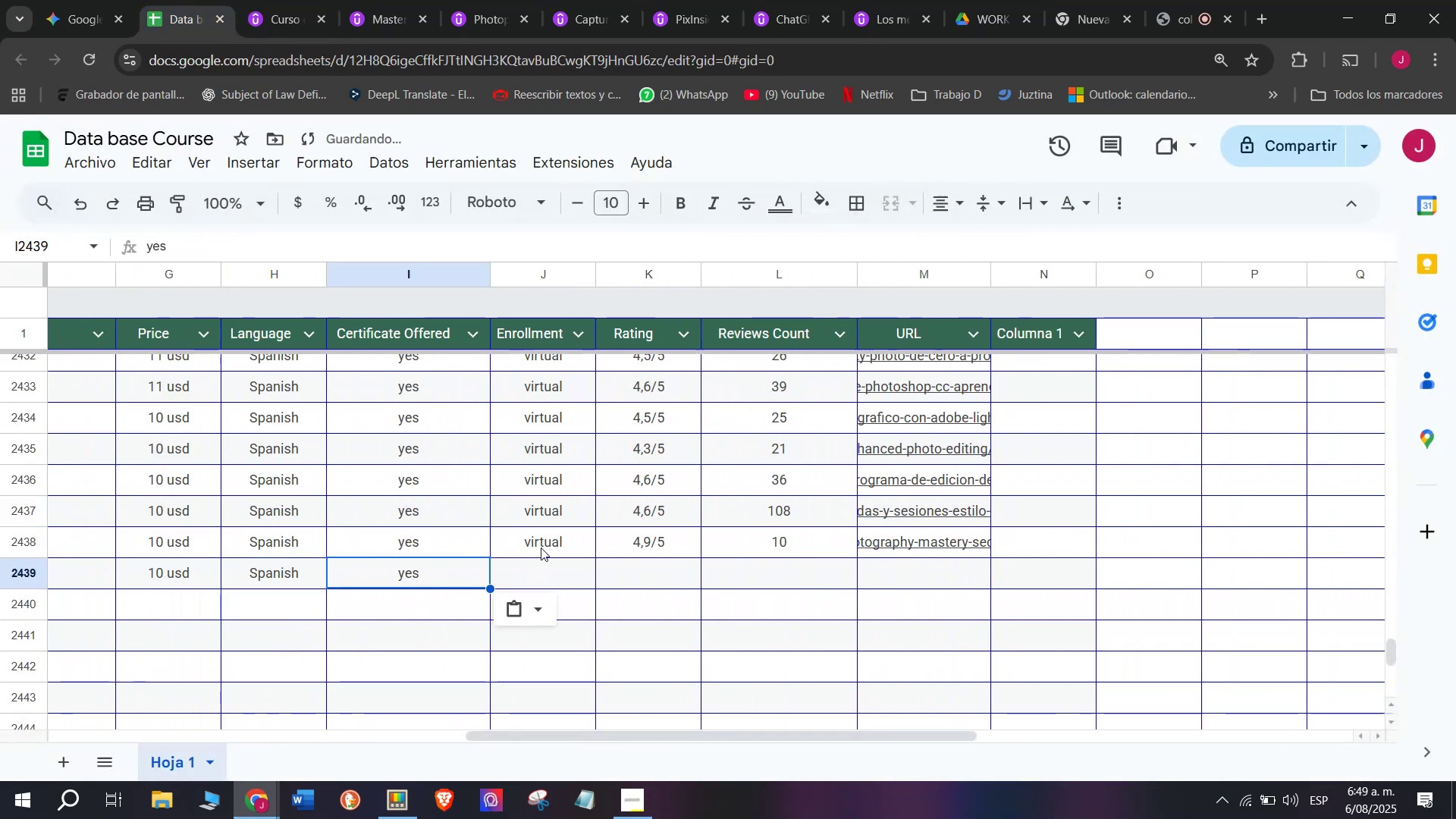 
left_click([547, 554])
 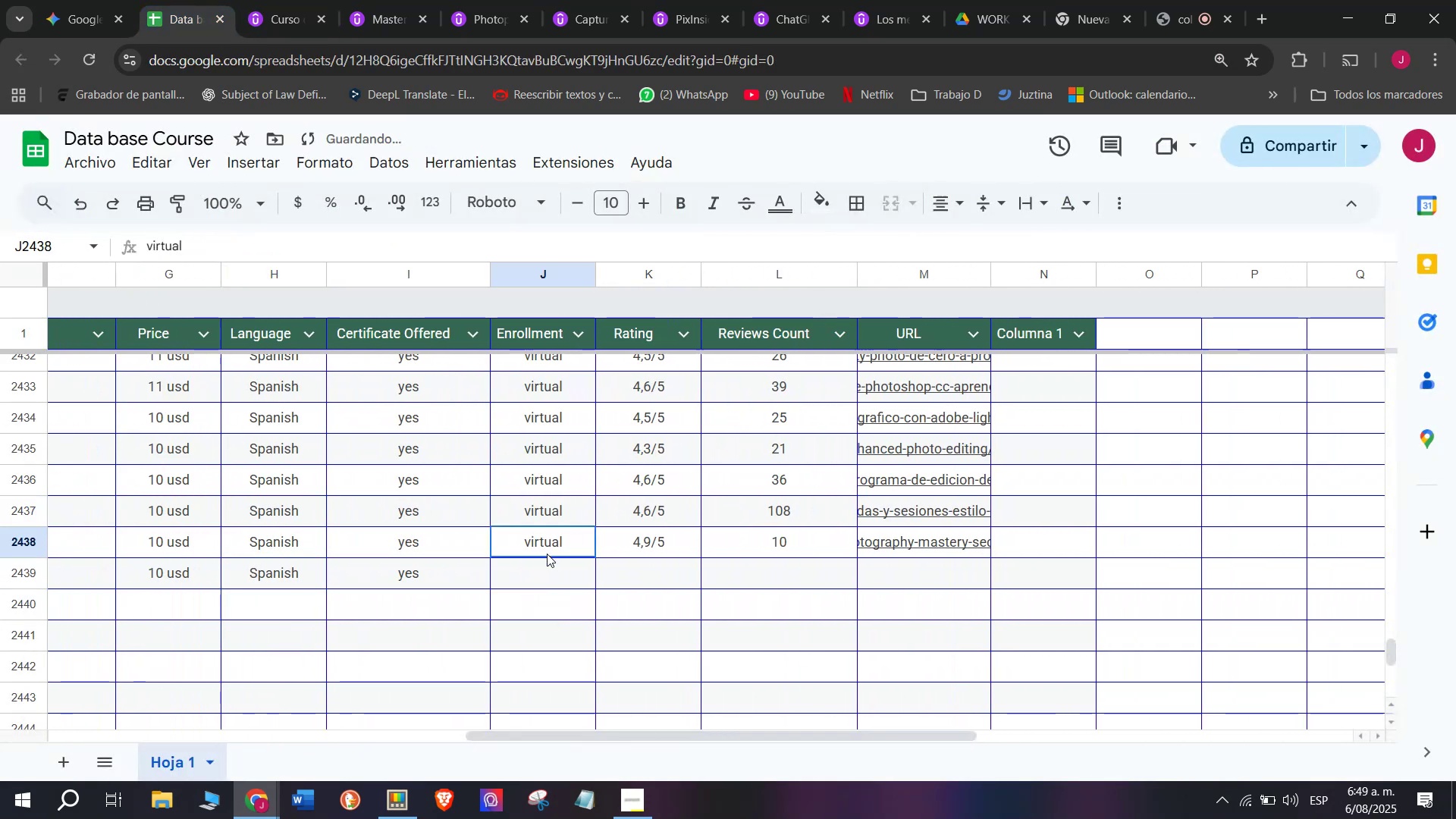 
key(Control+ControlLeft)
 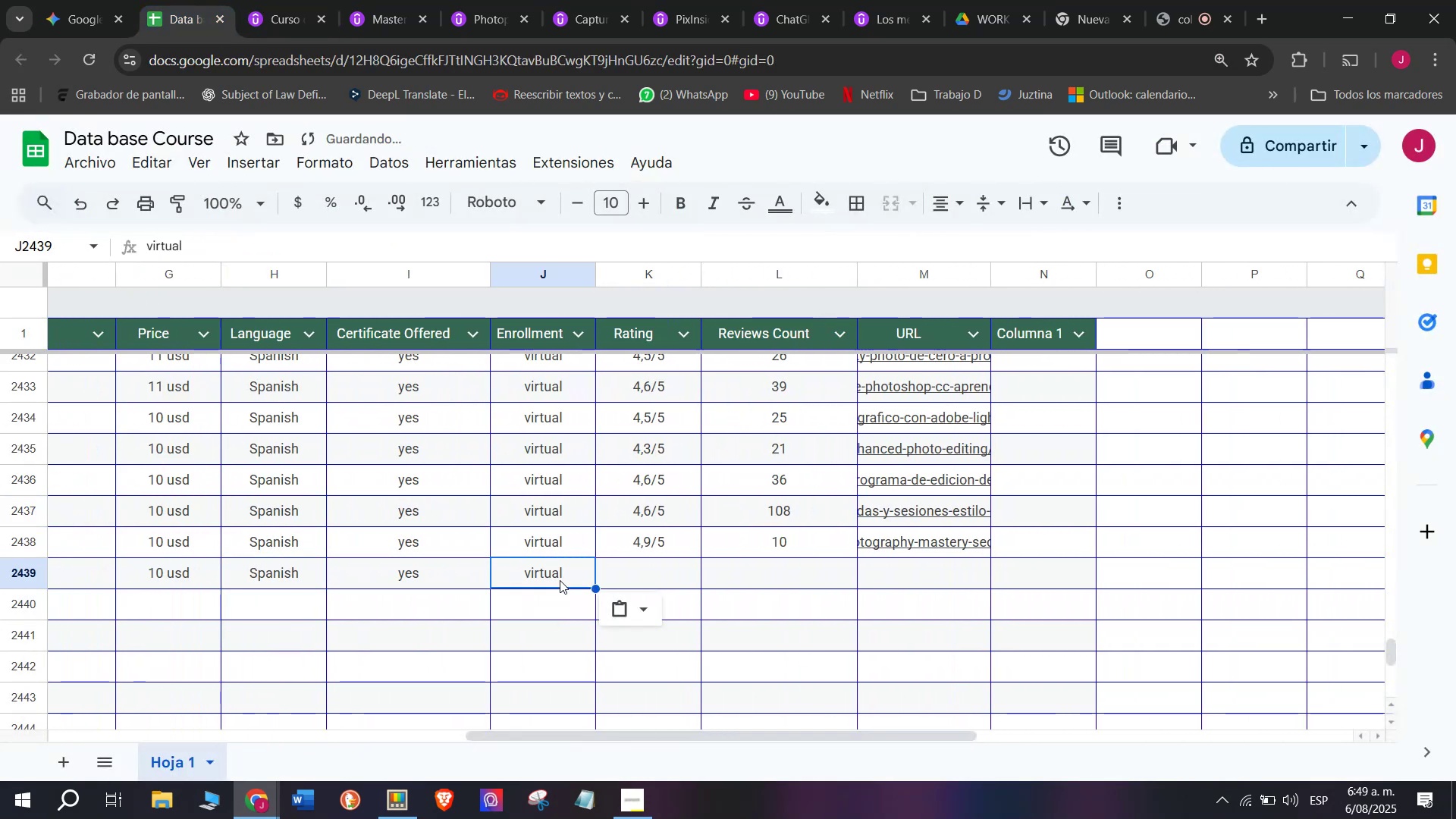 
key(Break)
 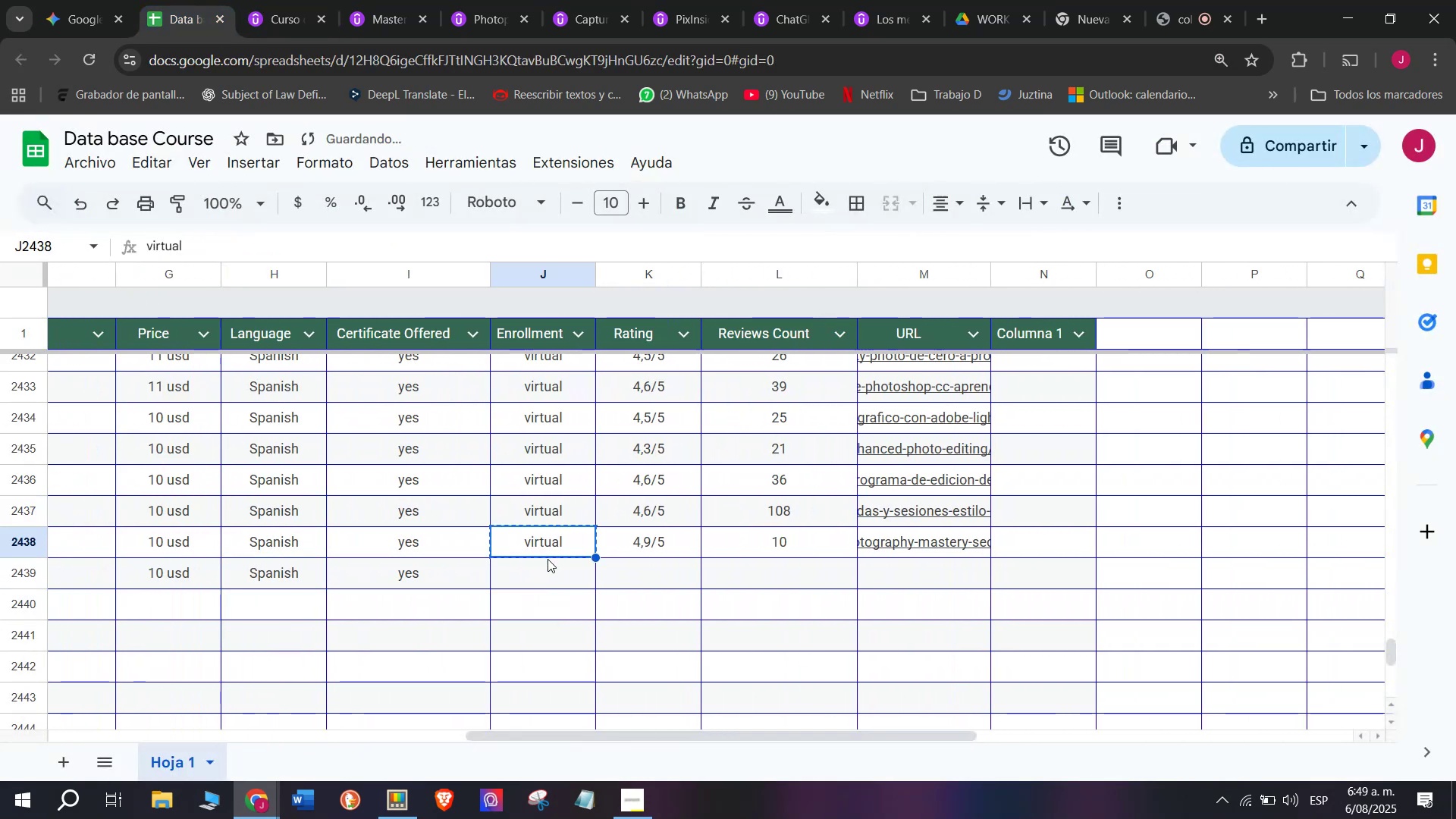 
key(Control+C)
 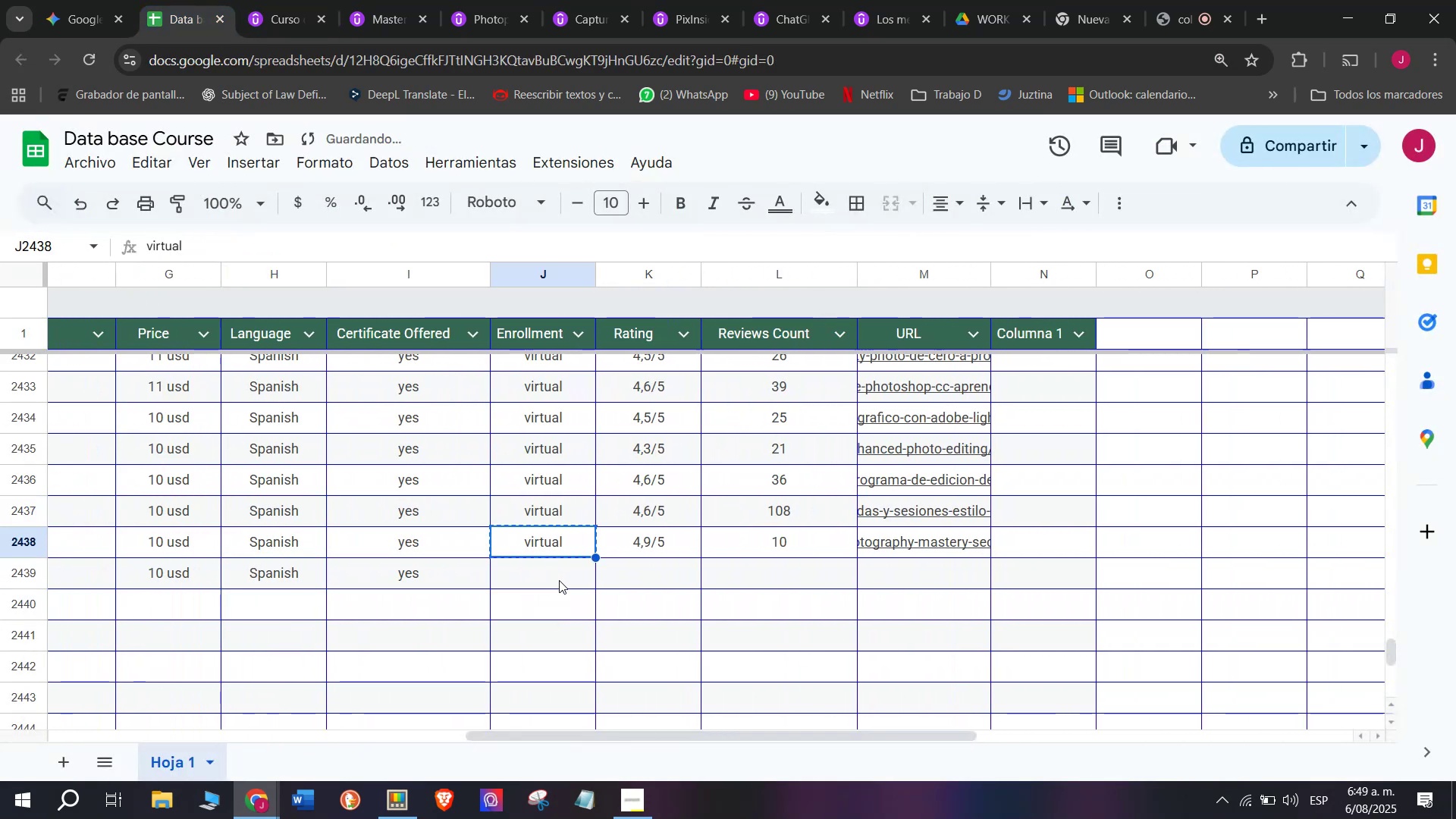 
key(Z)
 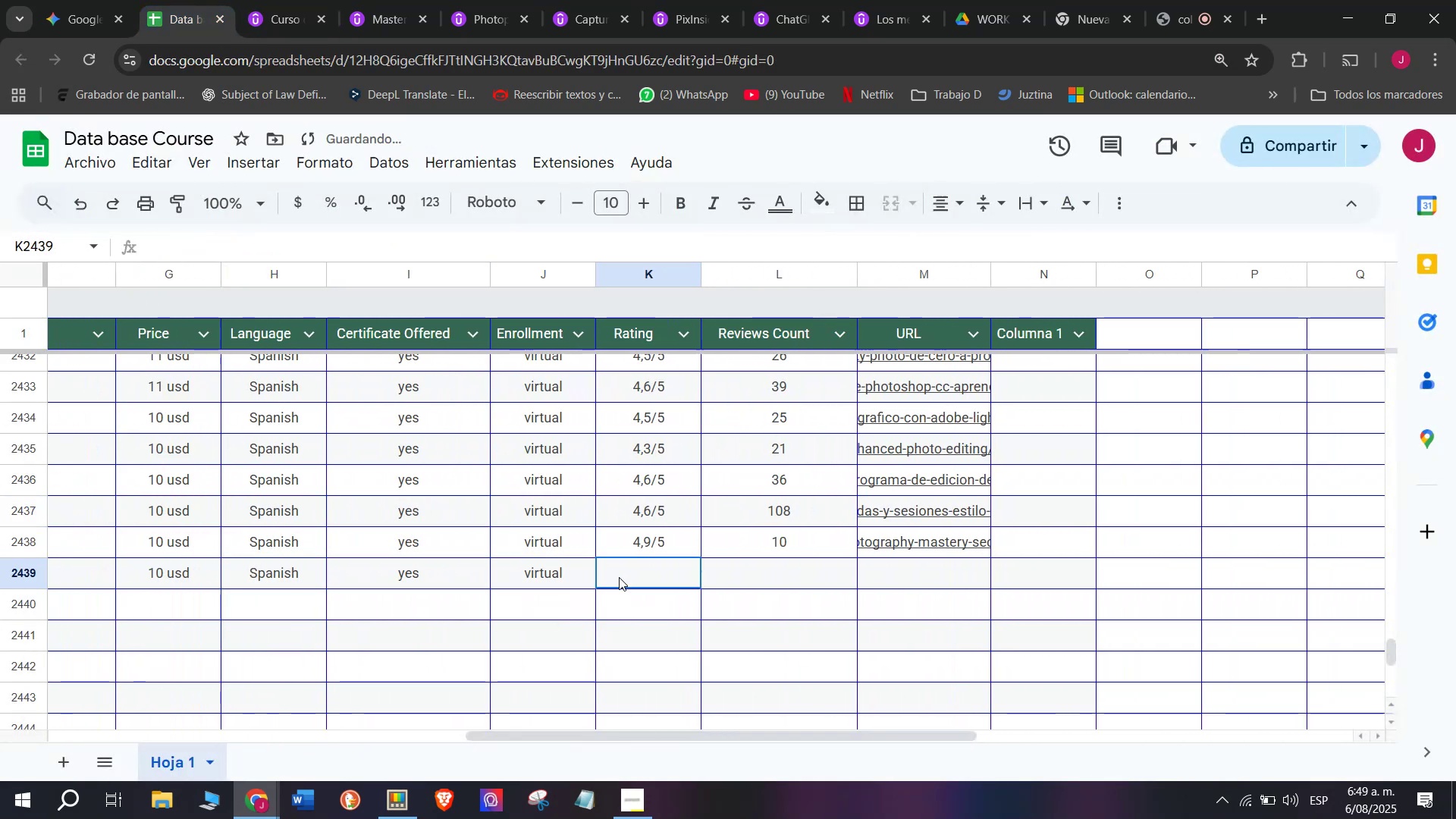 
key(Control+ControlLeft)
 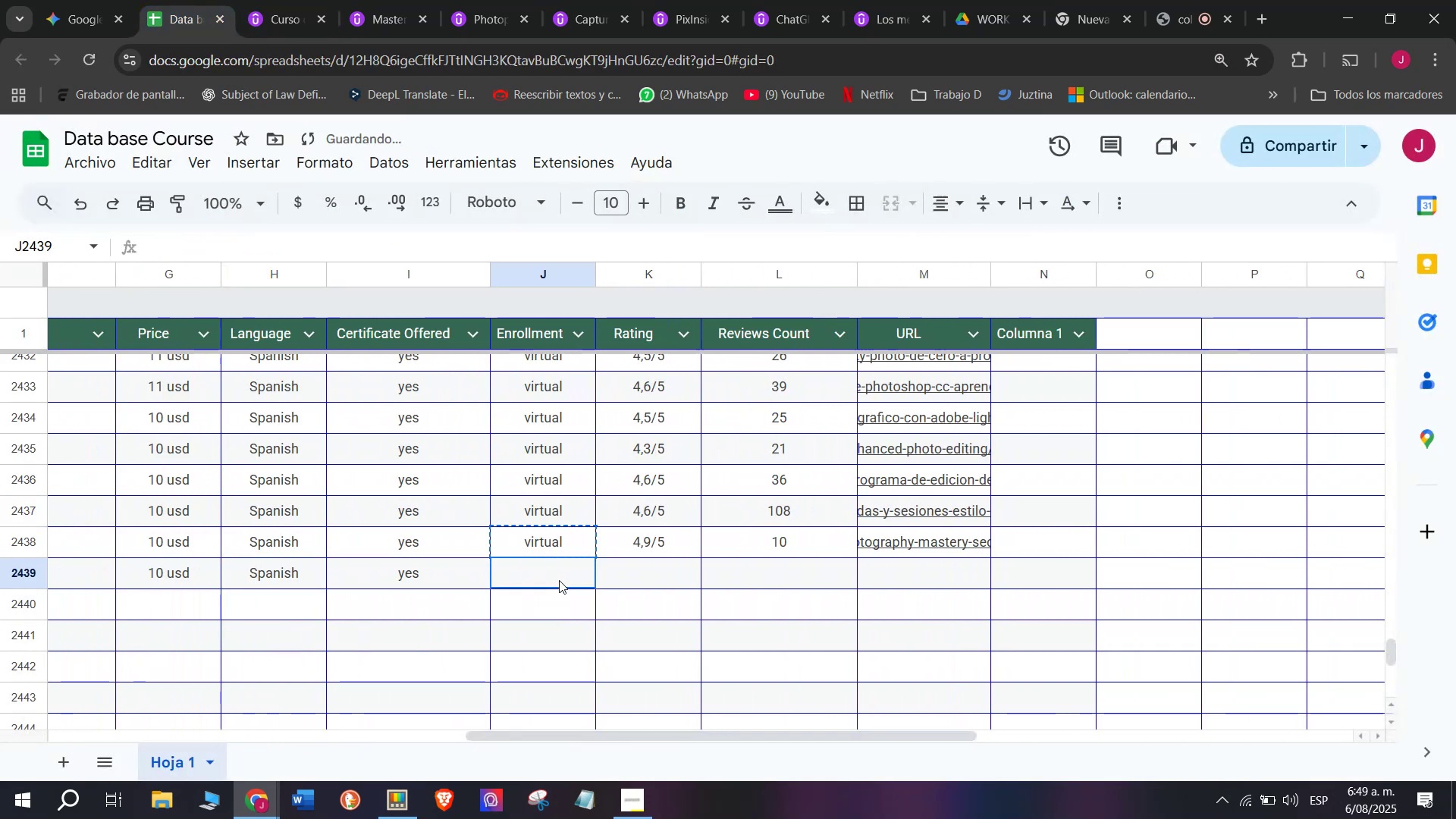 
key(Control+V)
 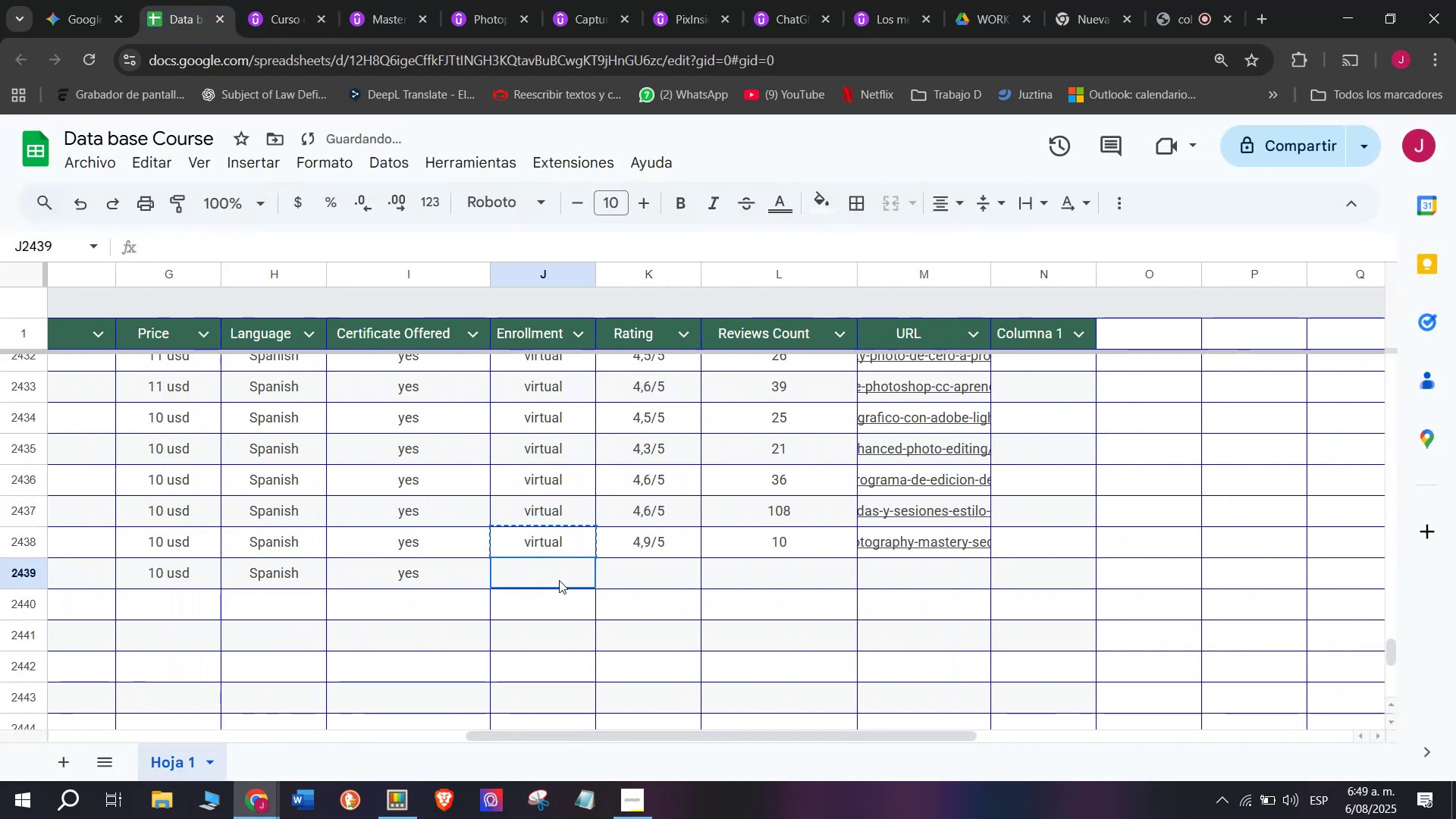 
double_click([559, 580])
 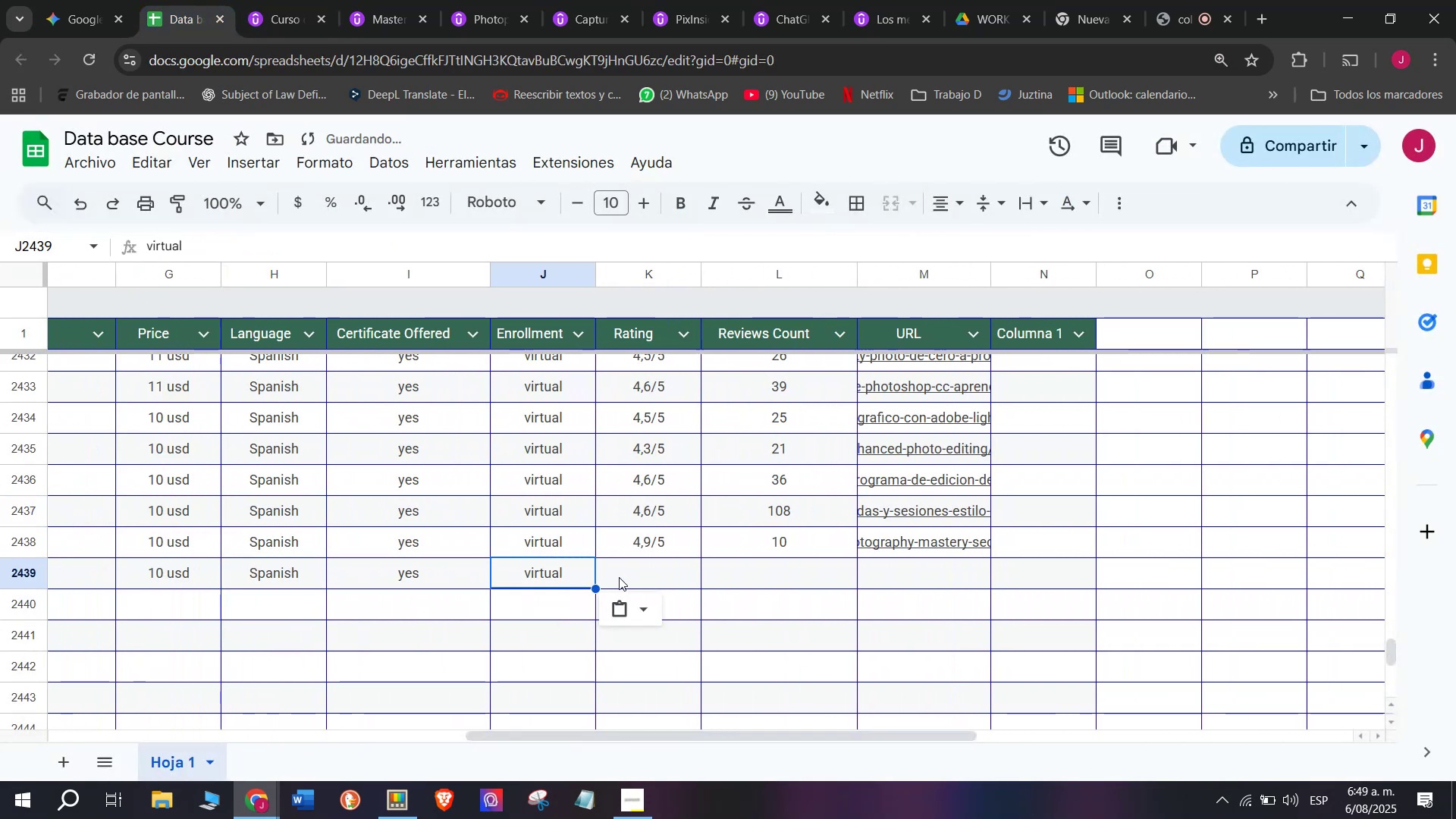 
left_click([619, 577])
 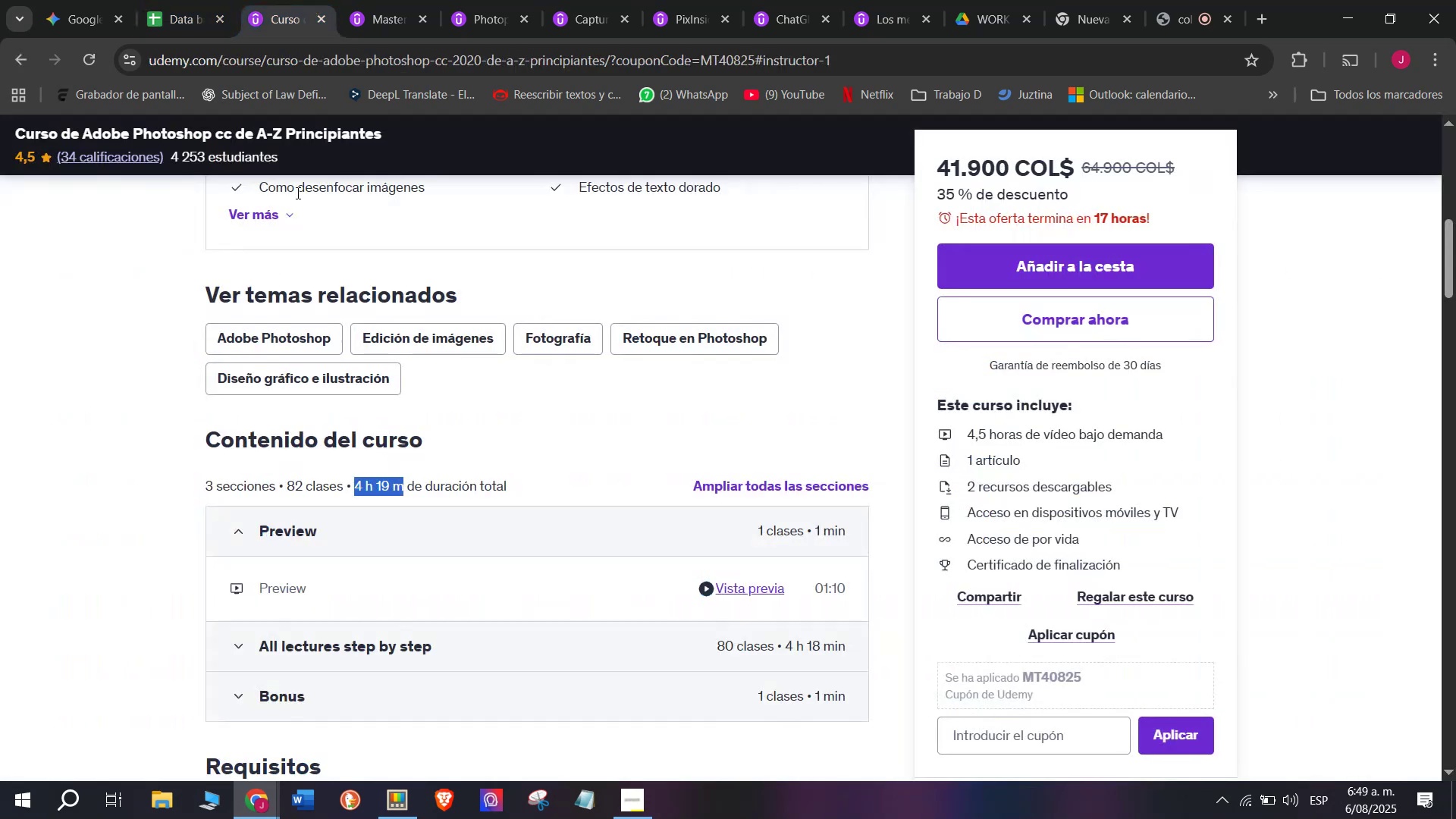 
scroll: coordinate [311, 456], scroll_direction: up, amount: 4.0
 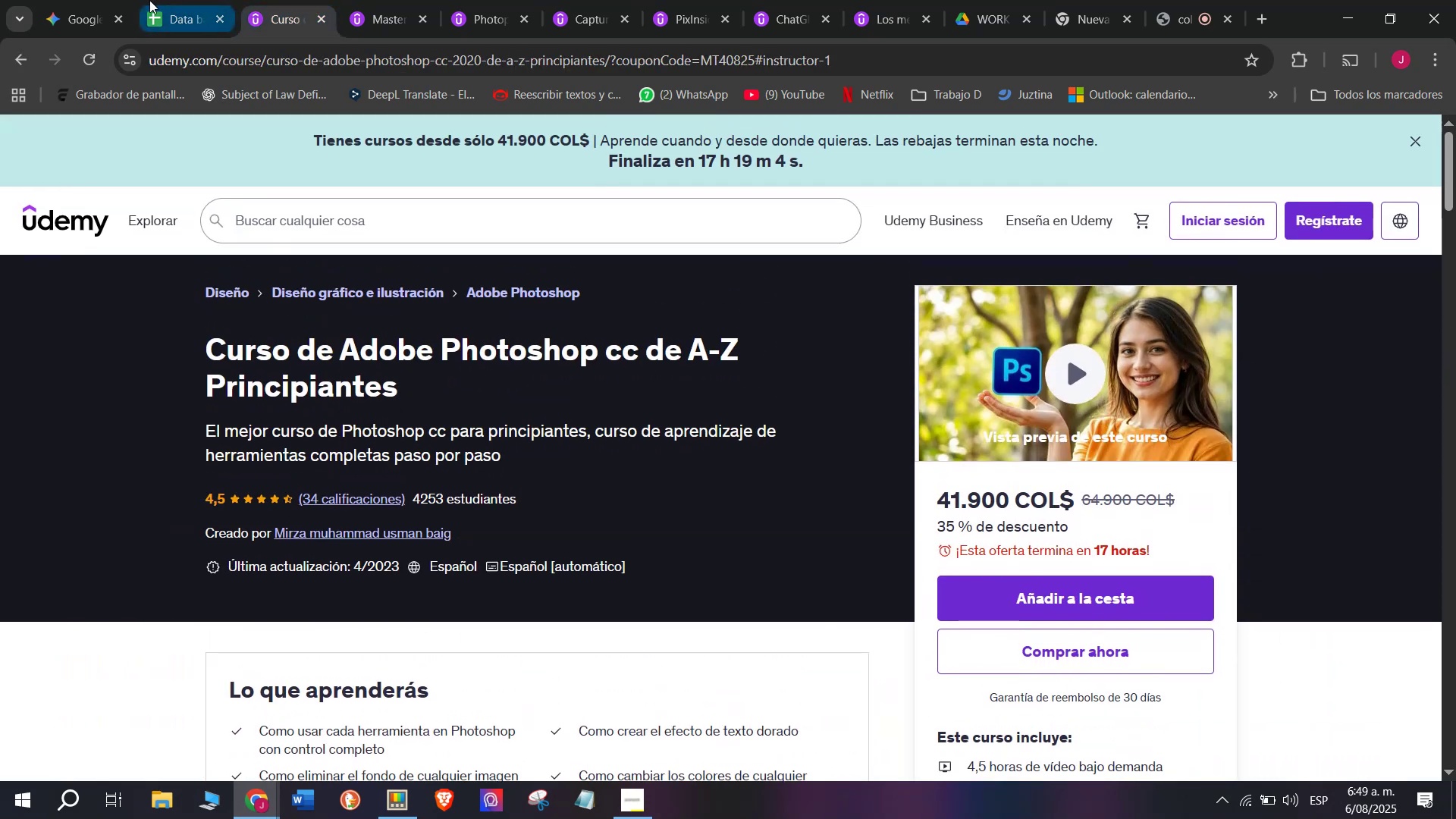 
left_click([147, 0])
 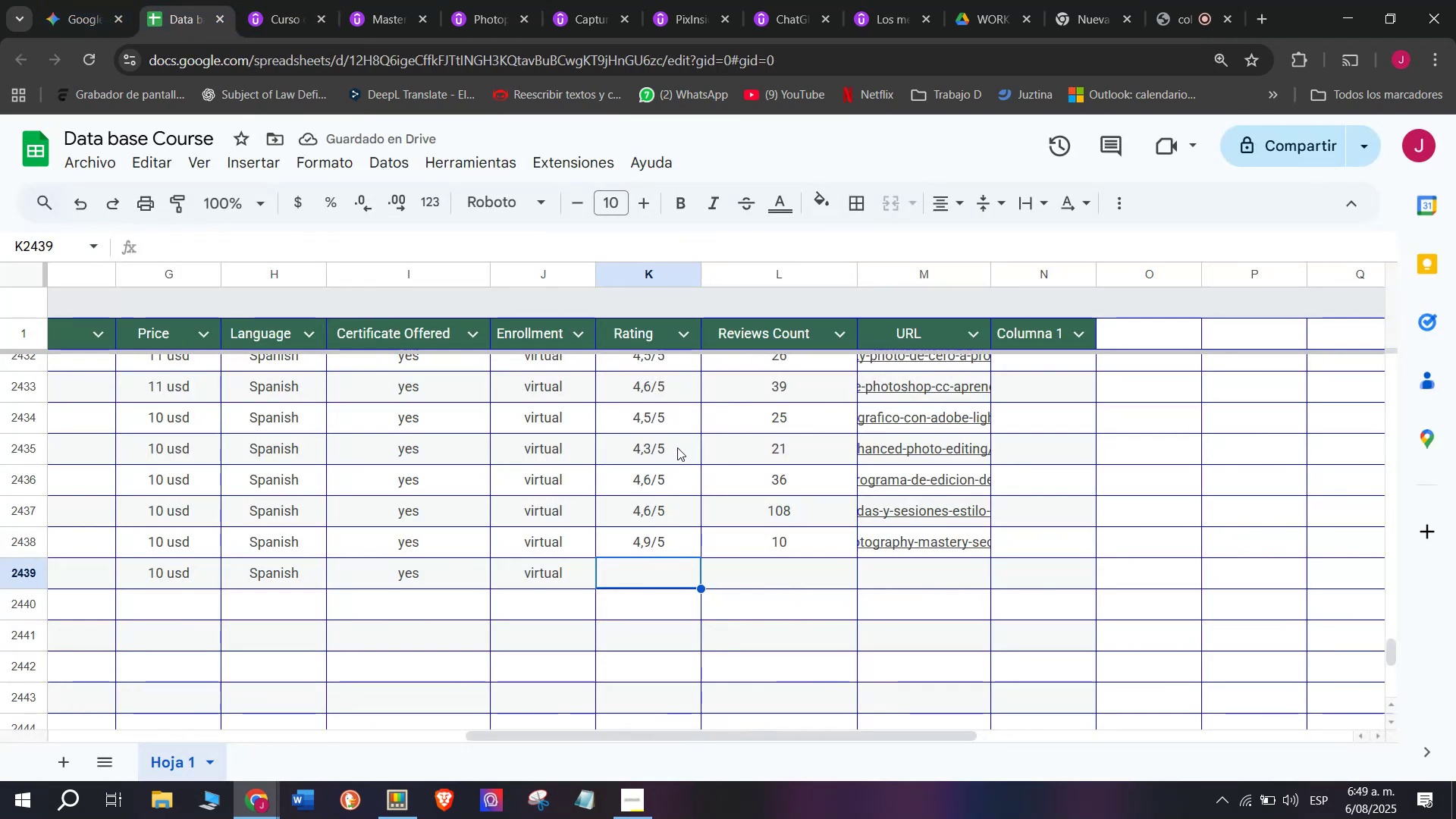 
key(Break)
 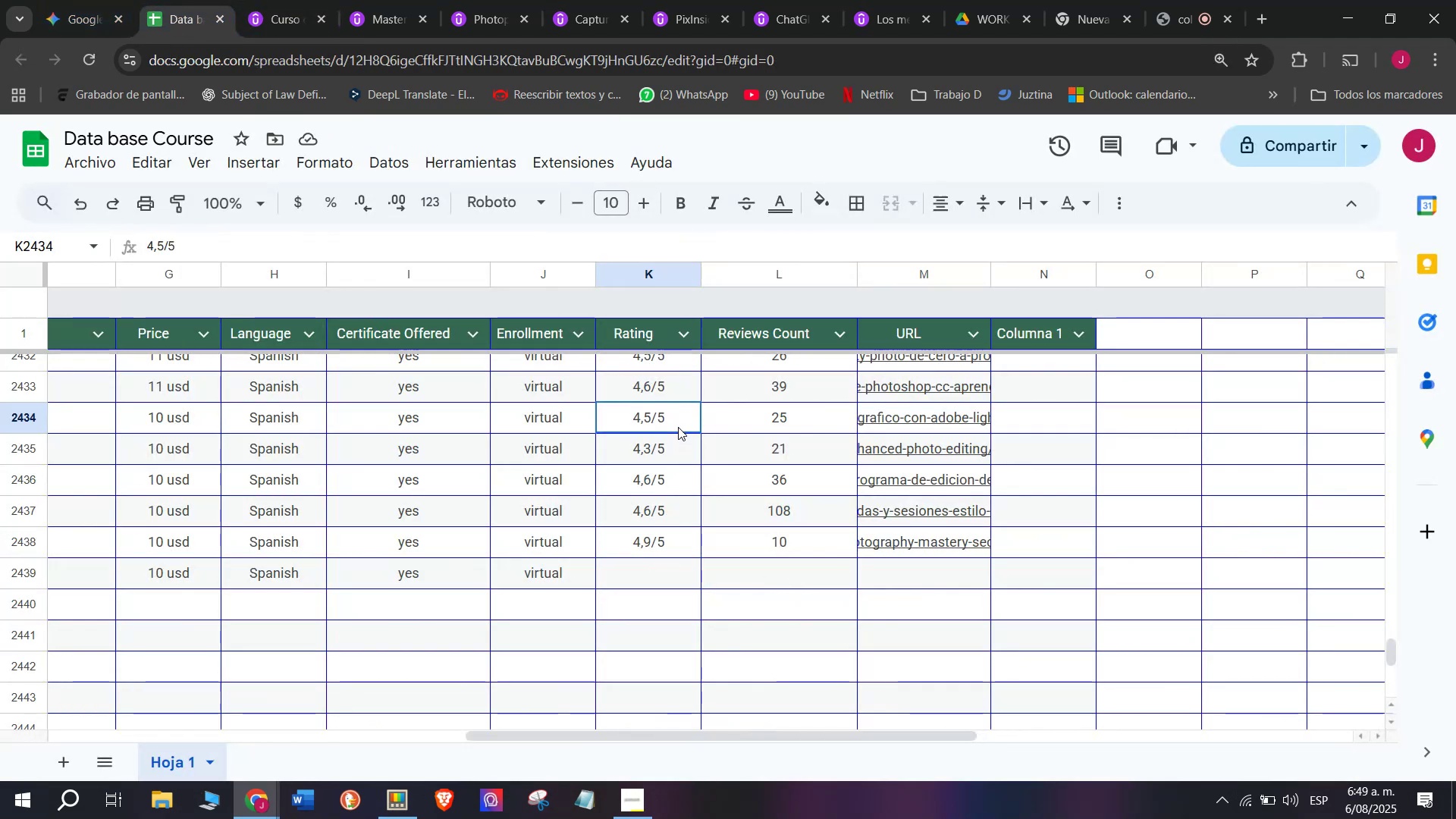 
key(Control+ControlLeft)
 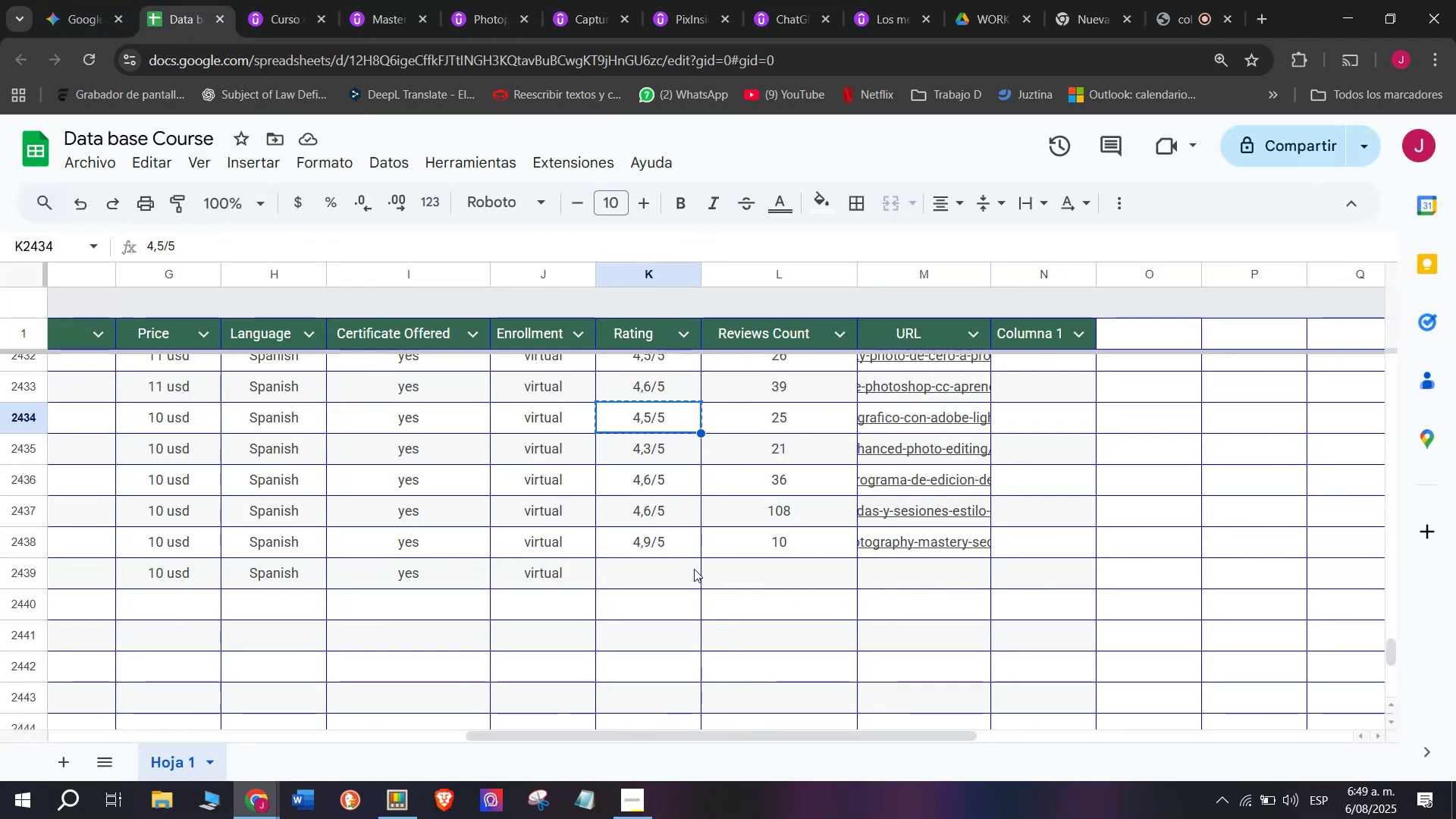 
key(Control+C)
 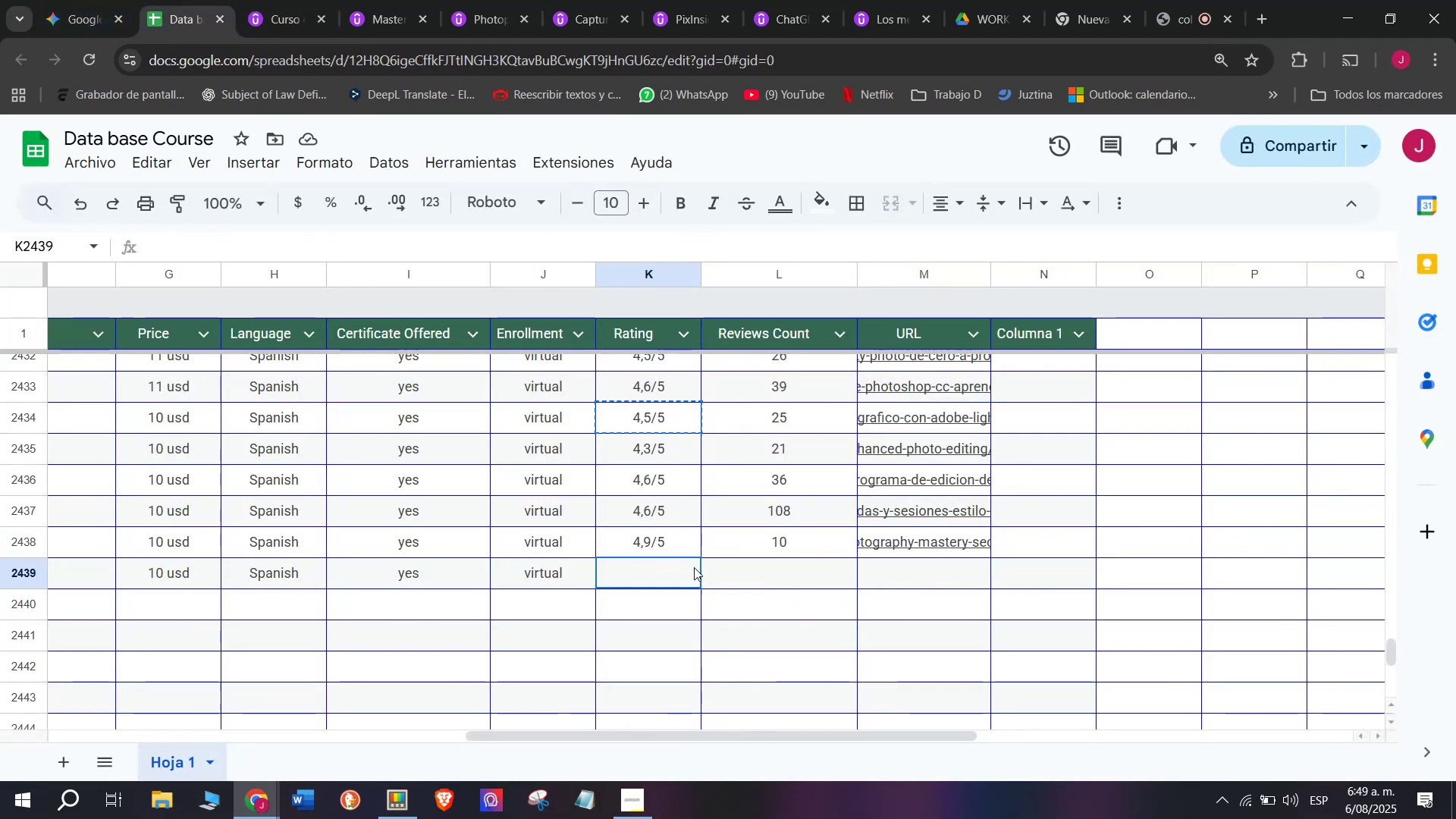 
key(Control+ControlLeft)
 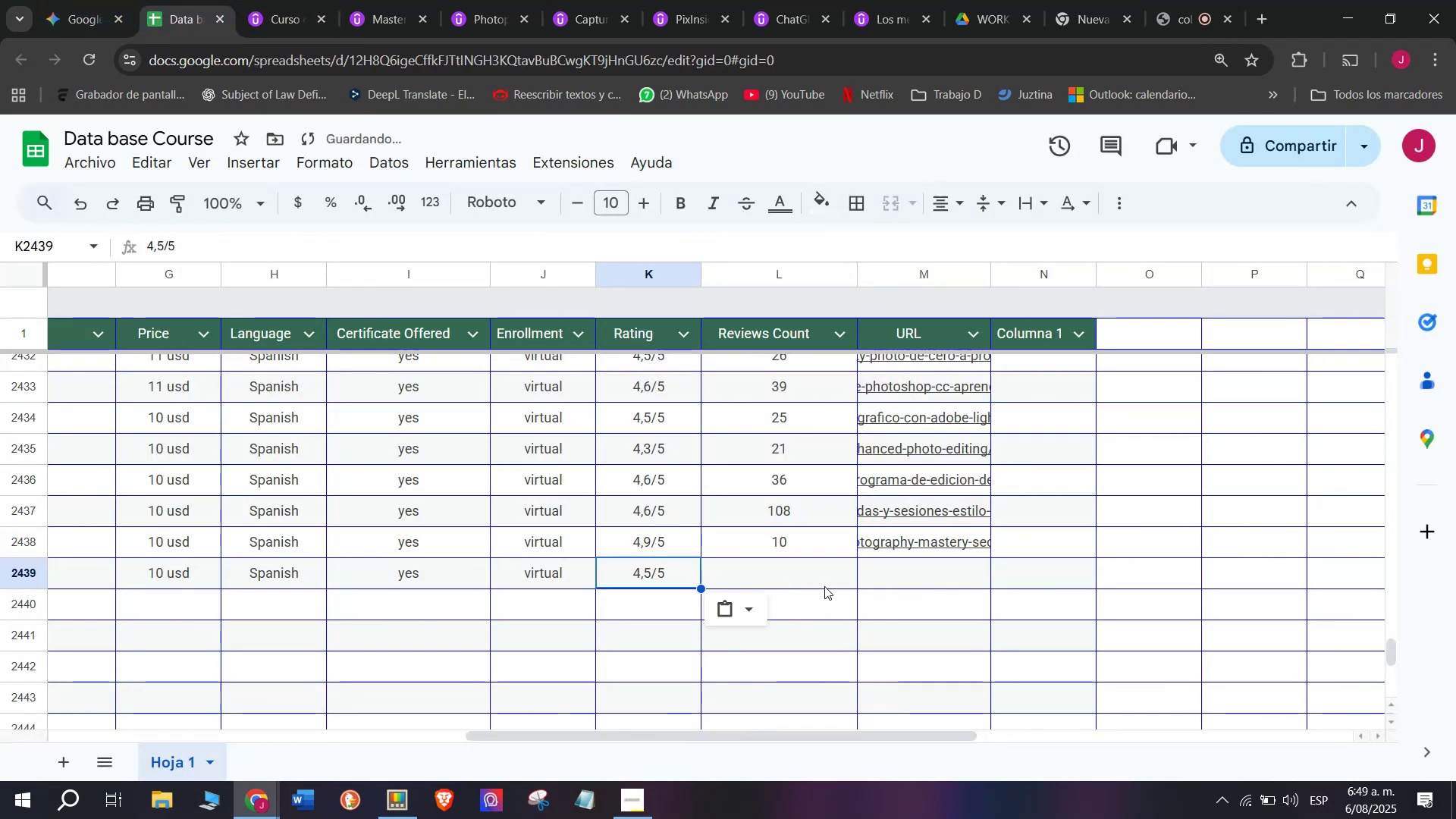 
key(Z)
 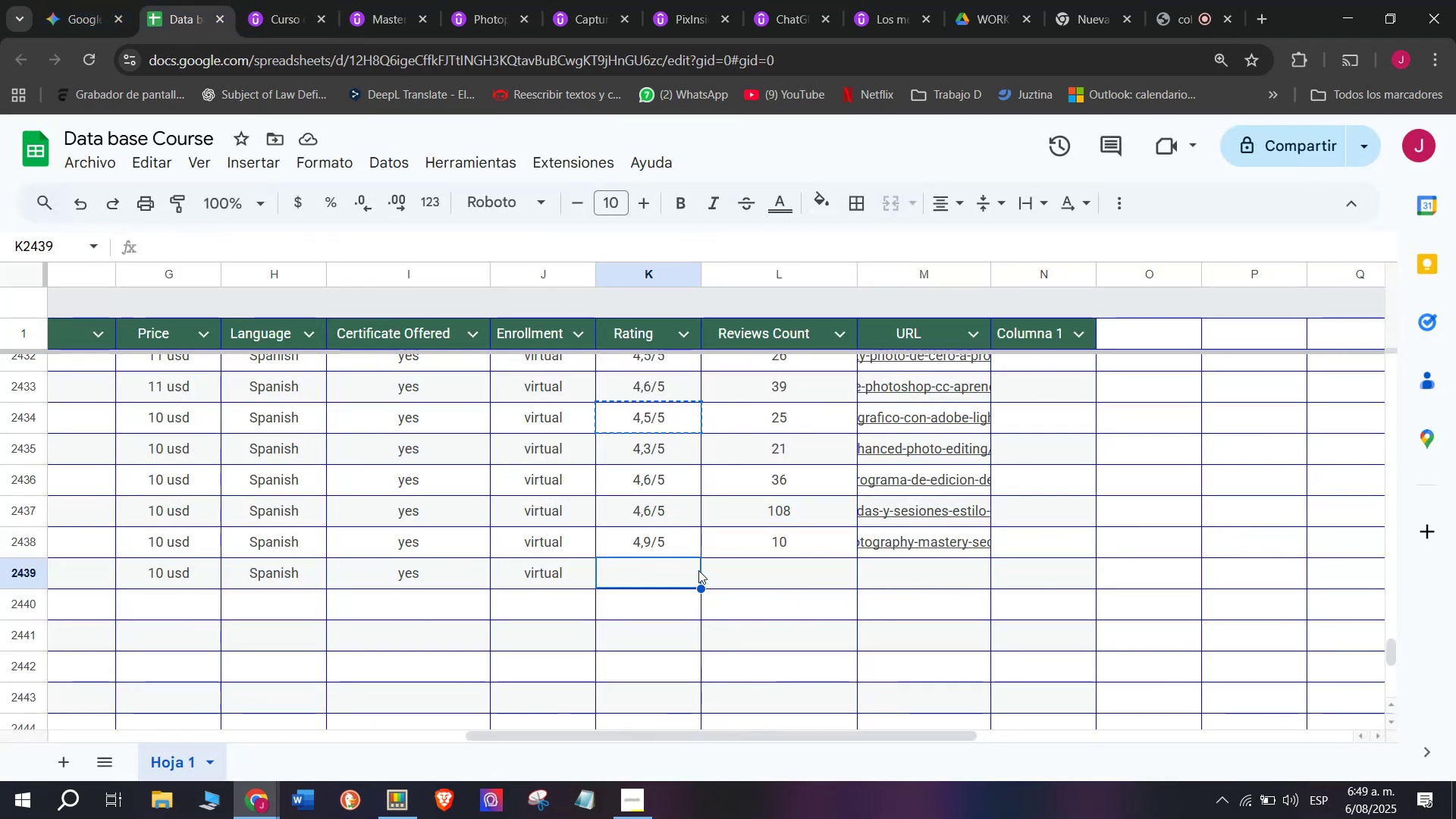 
key(Control+V)
 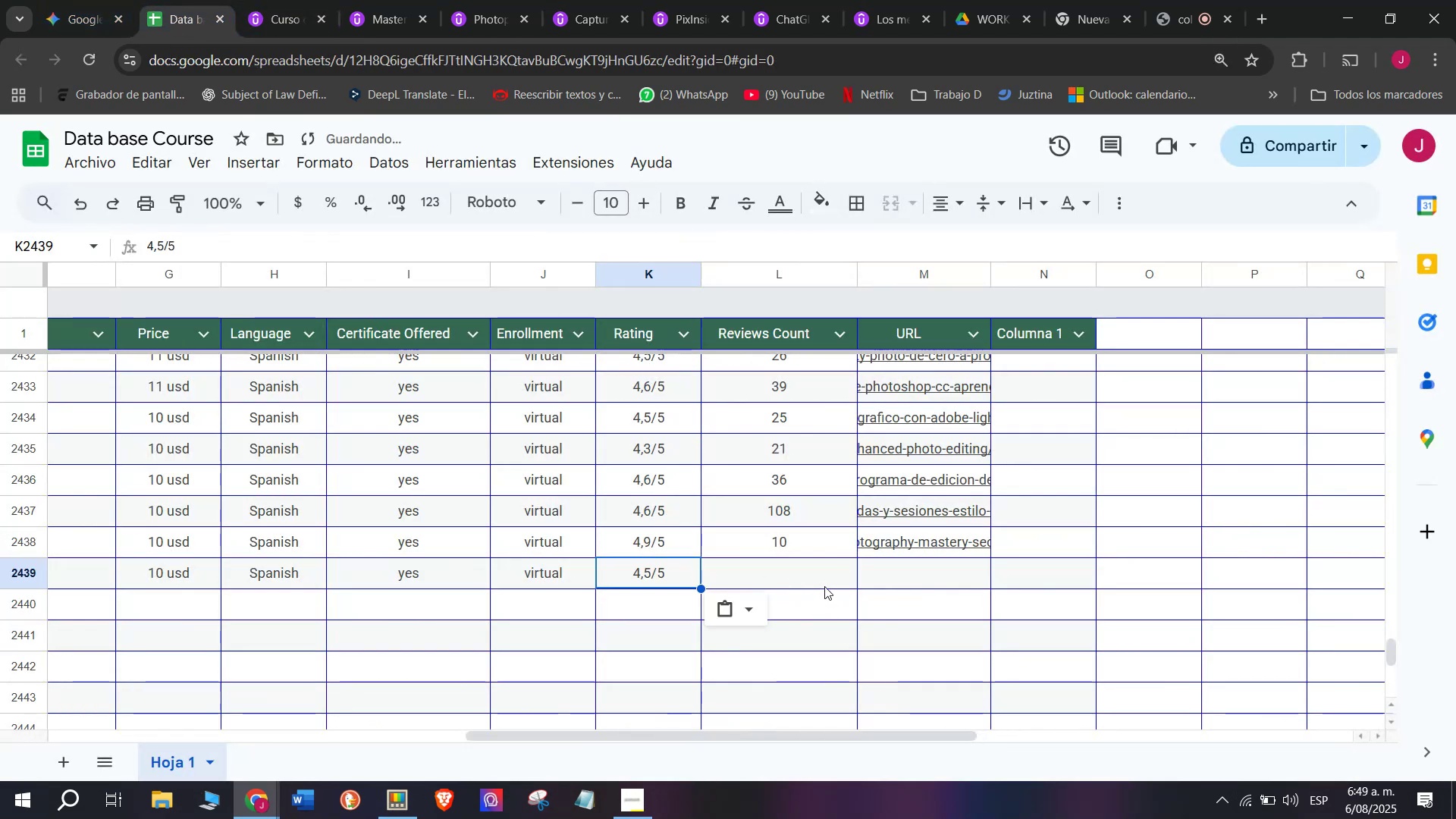 
left_click([824, 585])
 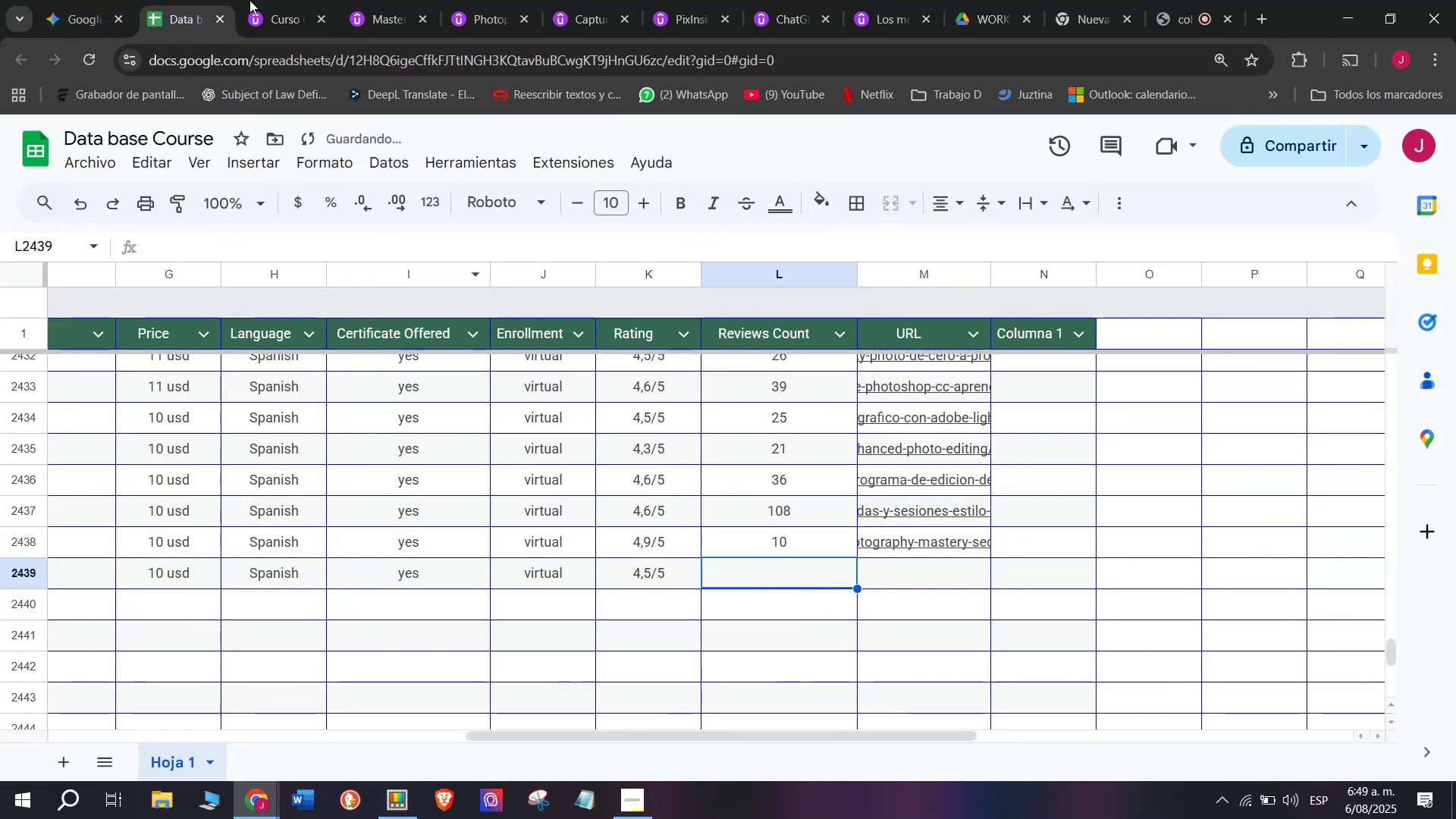 
left_click([266, 0])
 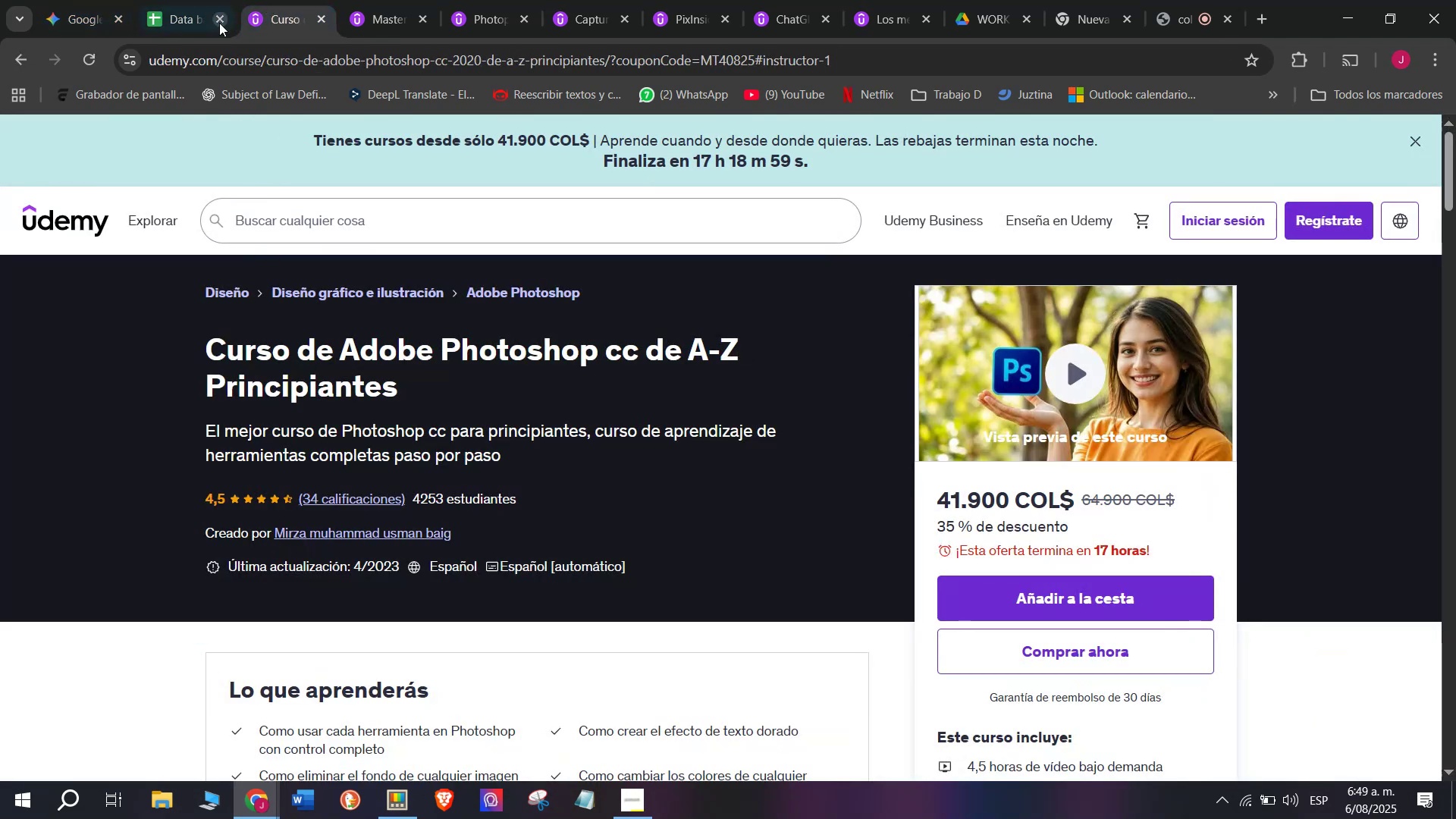 
left_click([166, 0])
 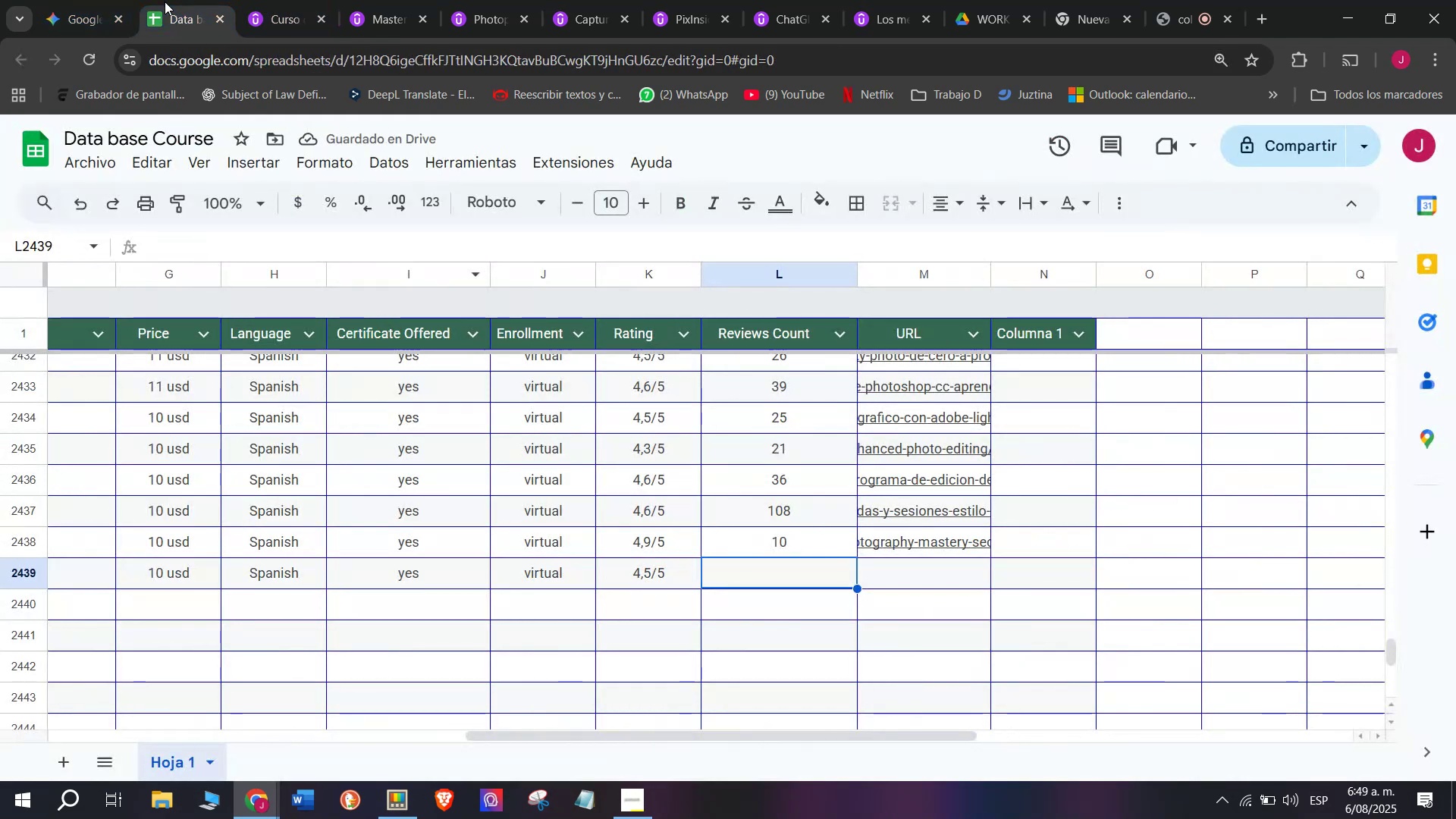 
type(34)
 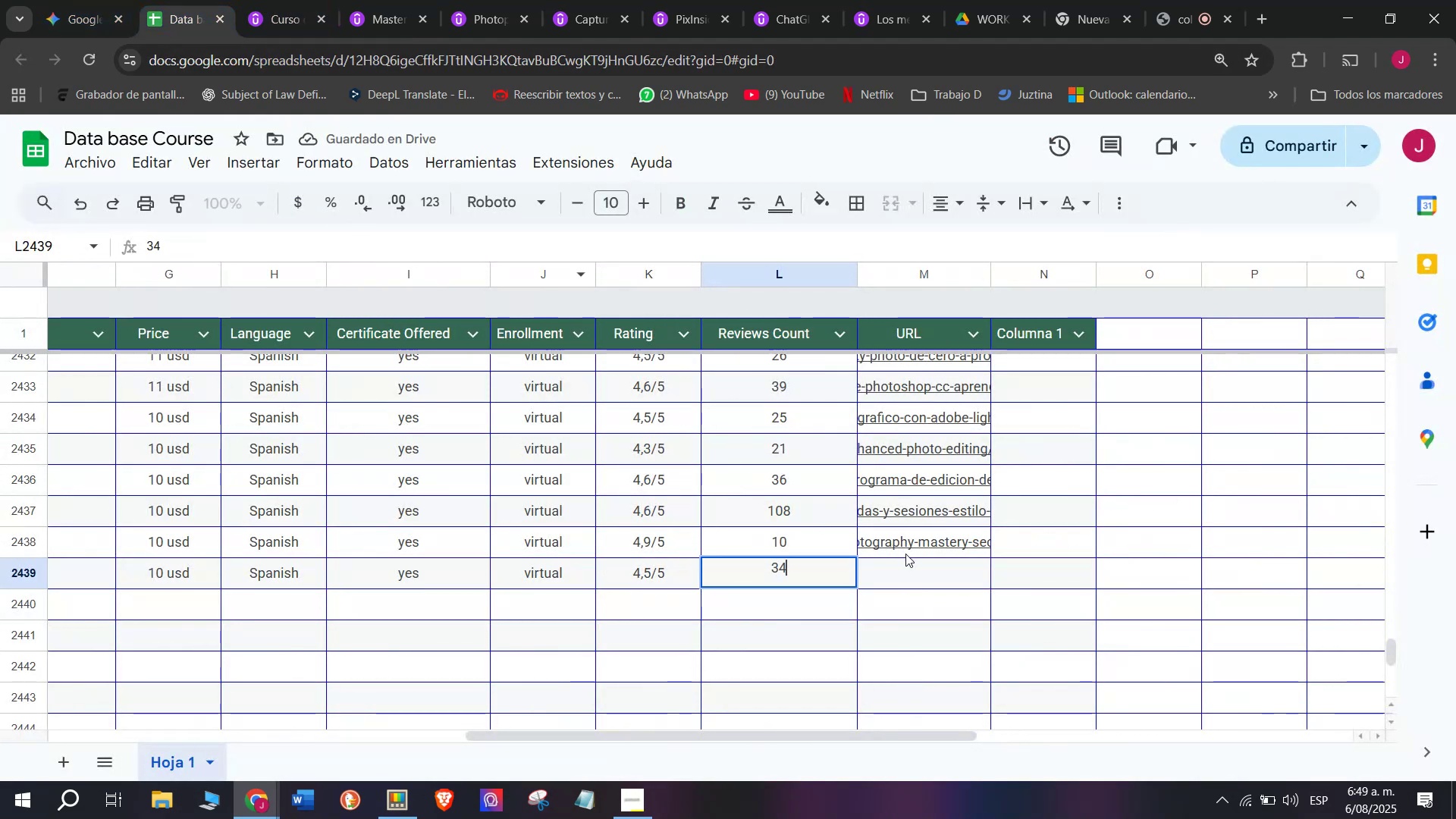 
left_click([932, 576])
 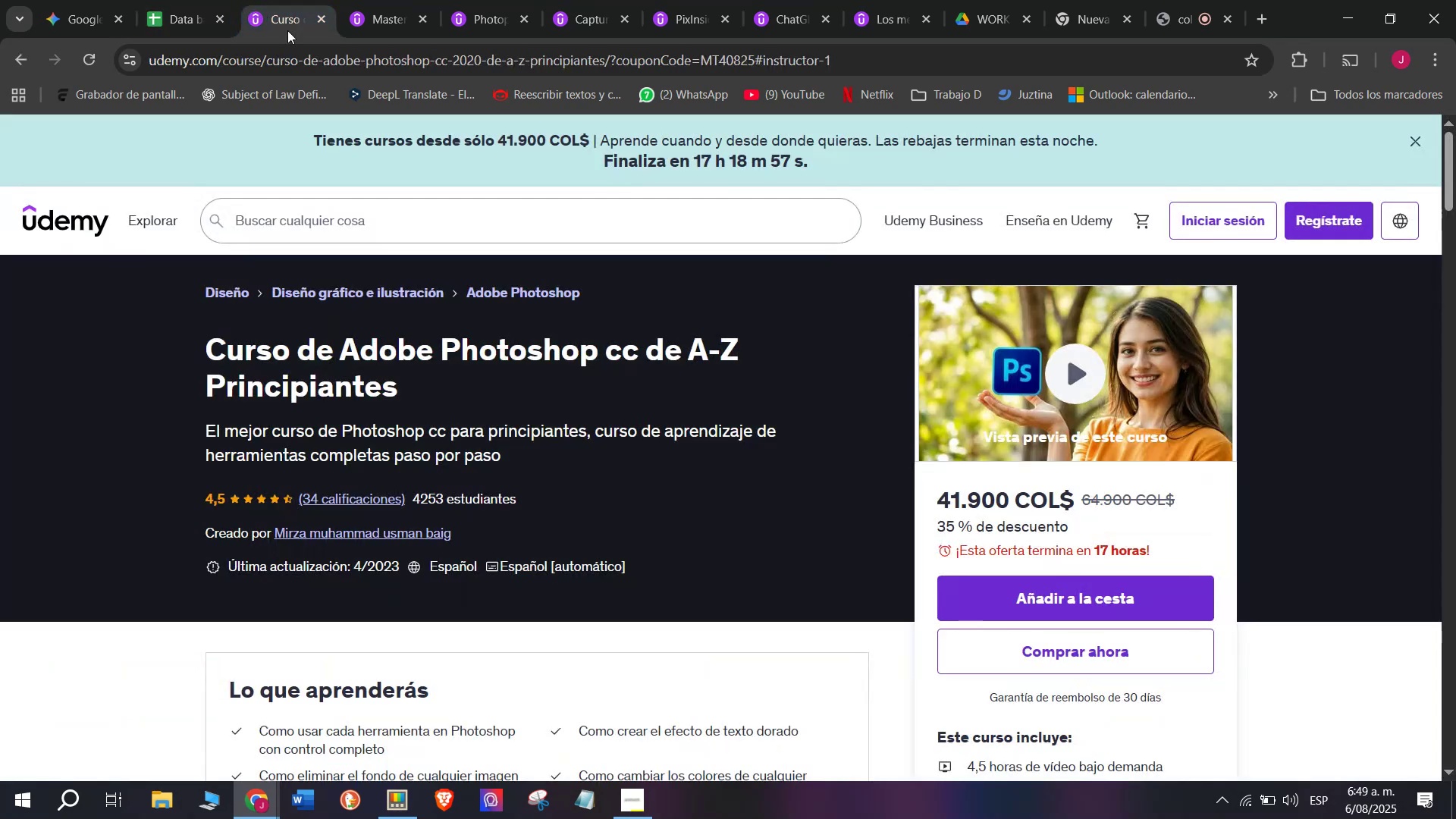 
double_click([313, 54])
 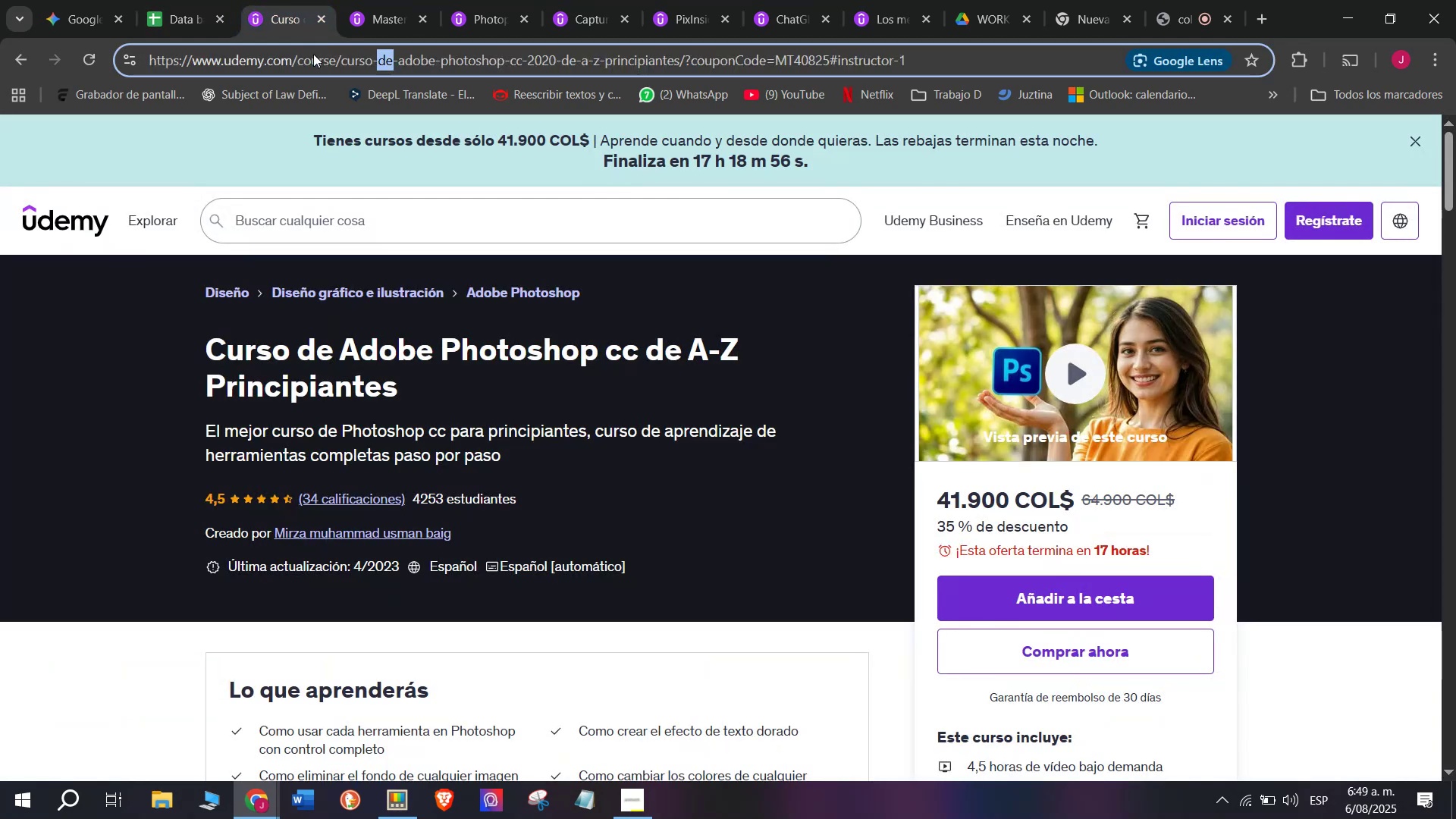 
triple_click([313, 54])
 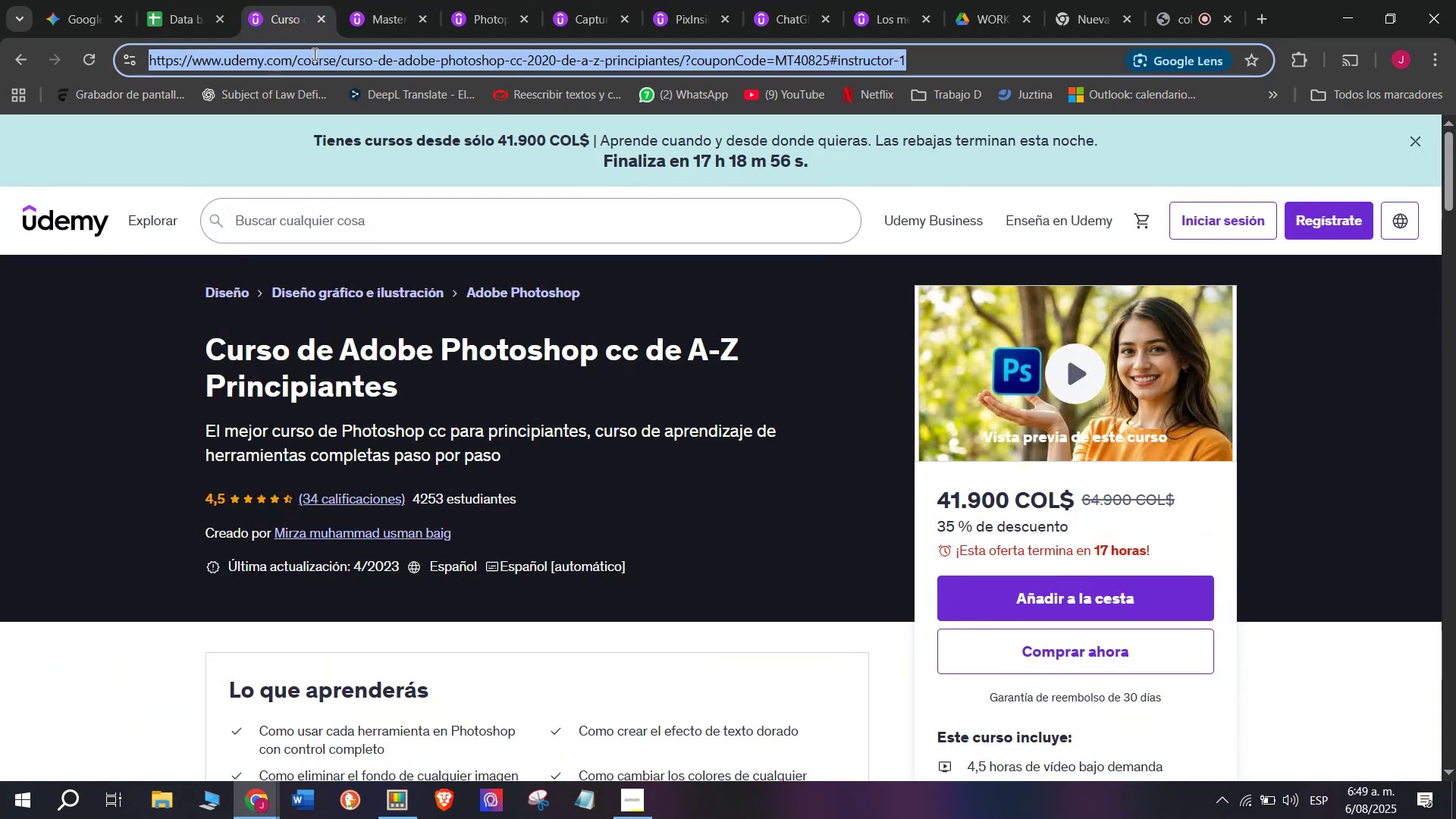 
triple_click([313, 54])
 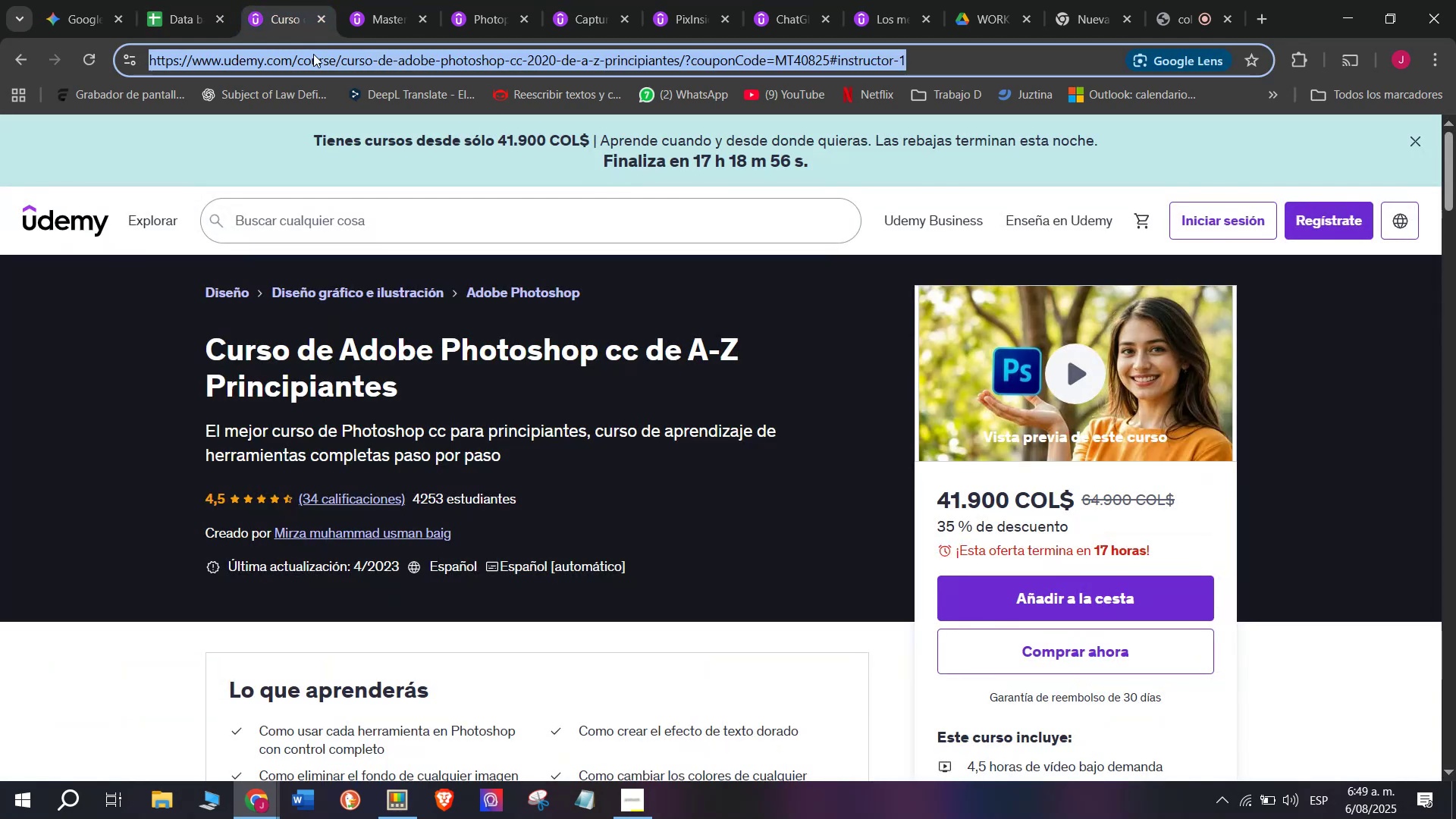 
key(Control+ControlLeft)
 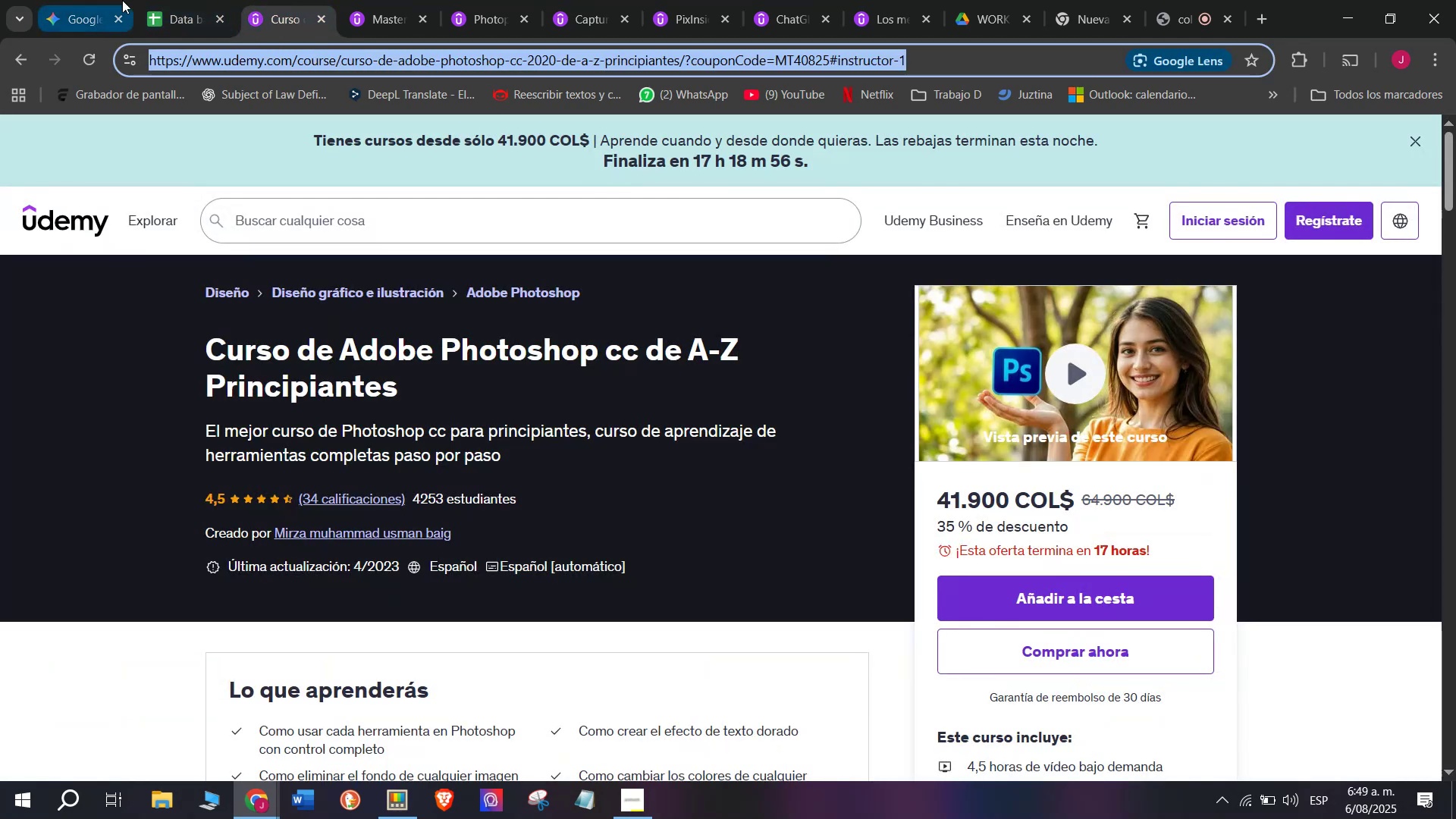 
key(Break)
 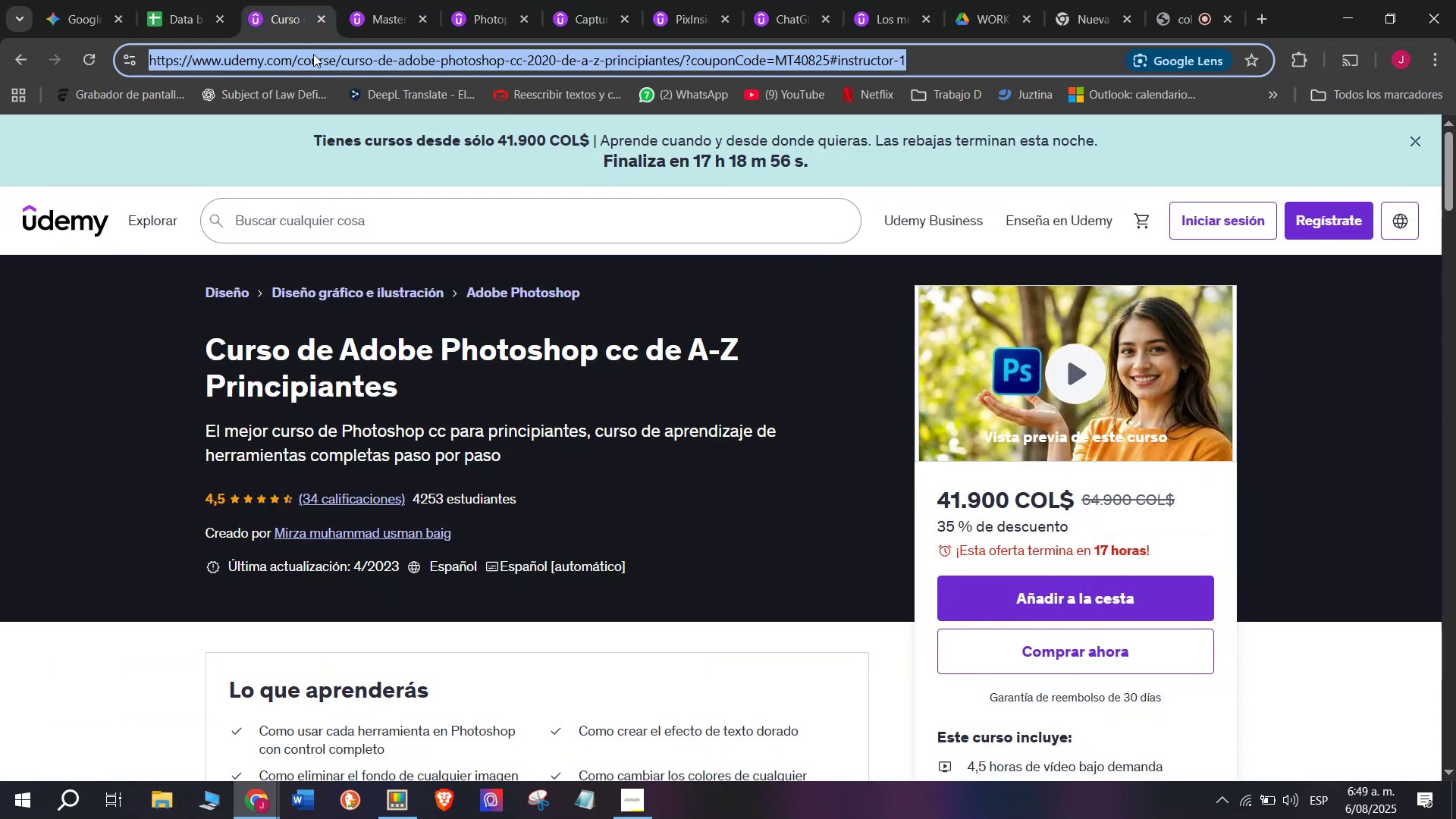 
key(Control+C)
 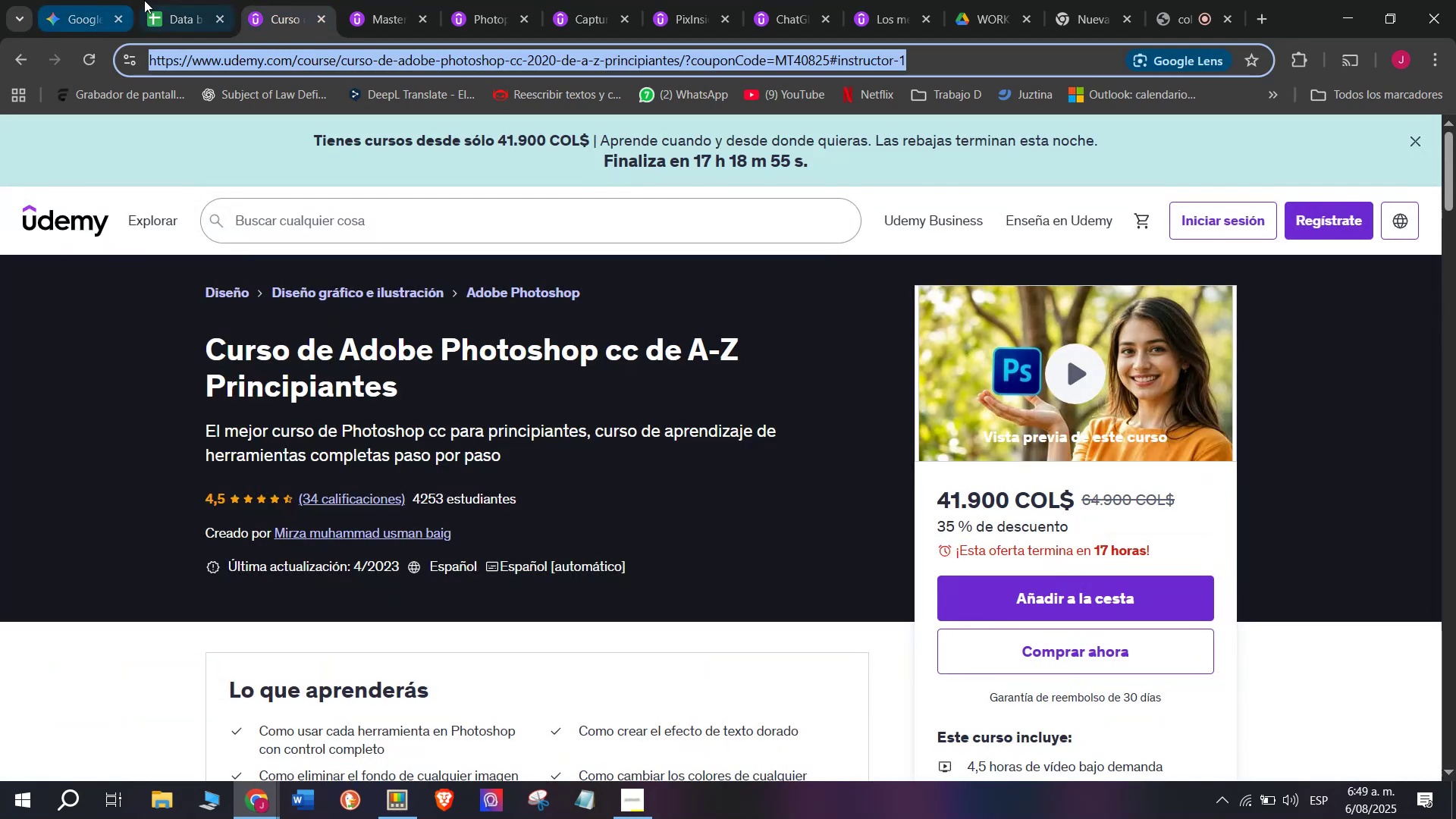 
left_click([145, 0])
 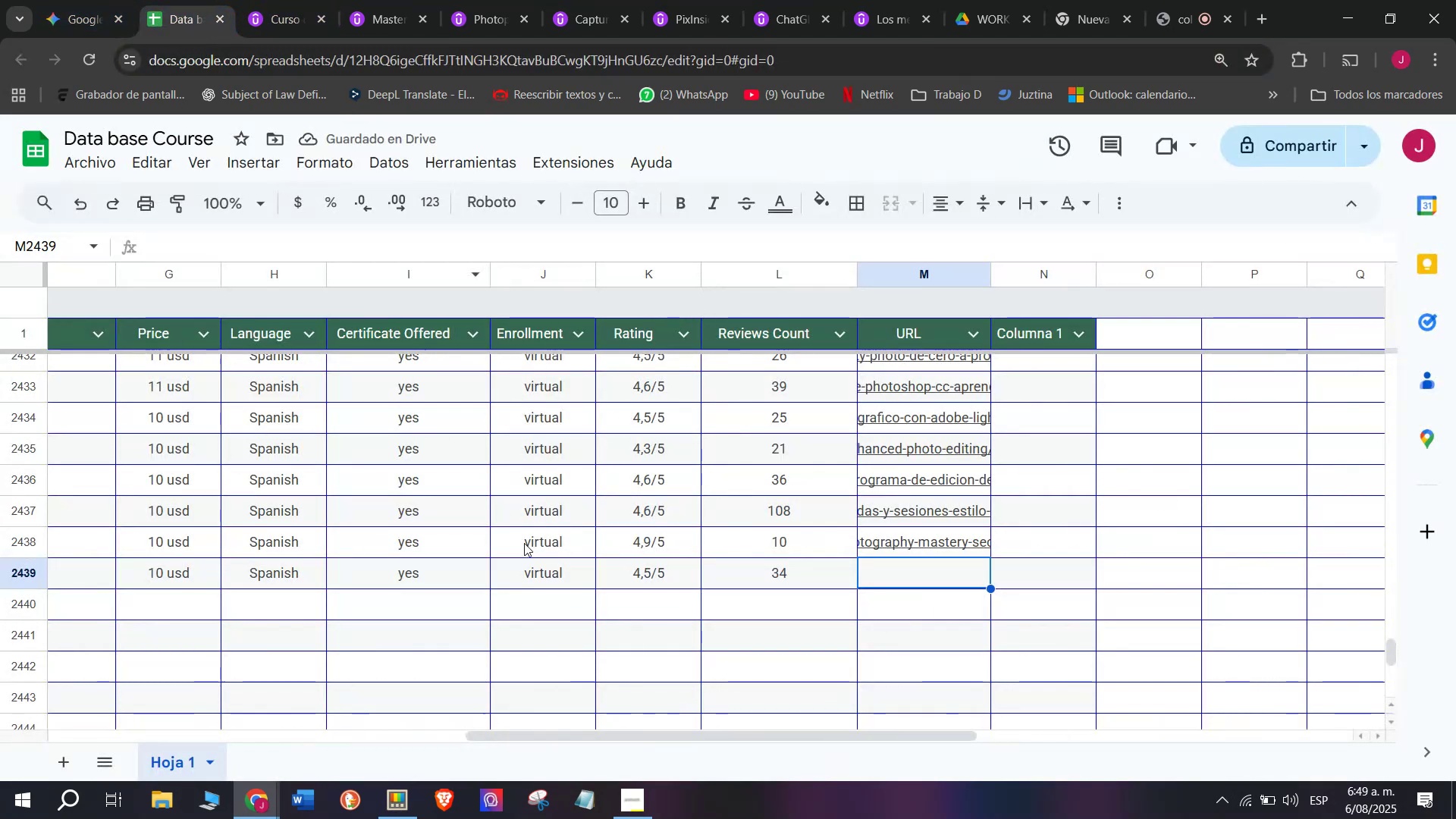 
key(Z)
 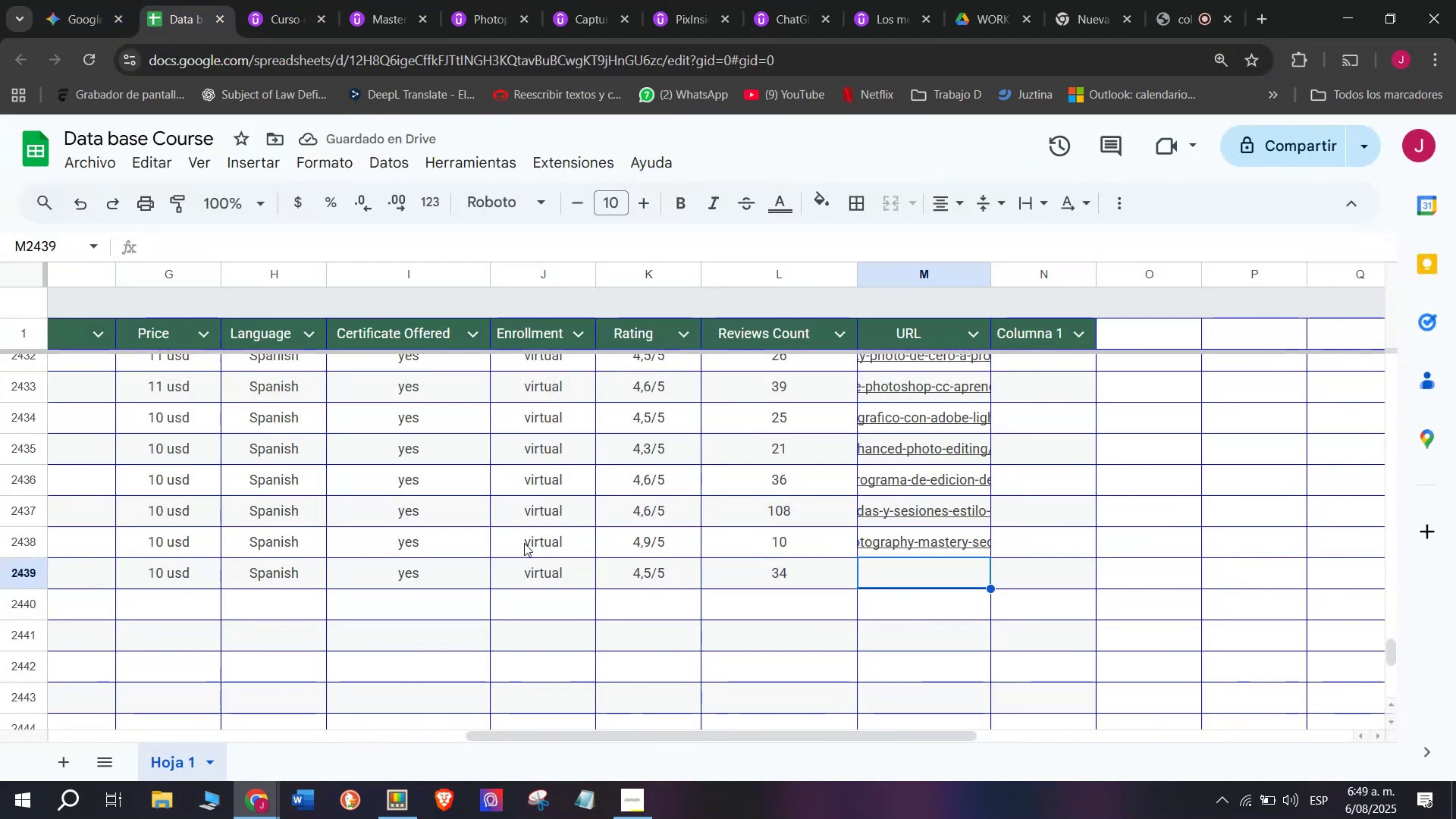 
key(Control+ControlLeft)
 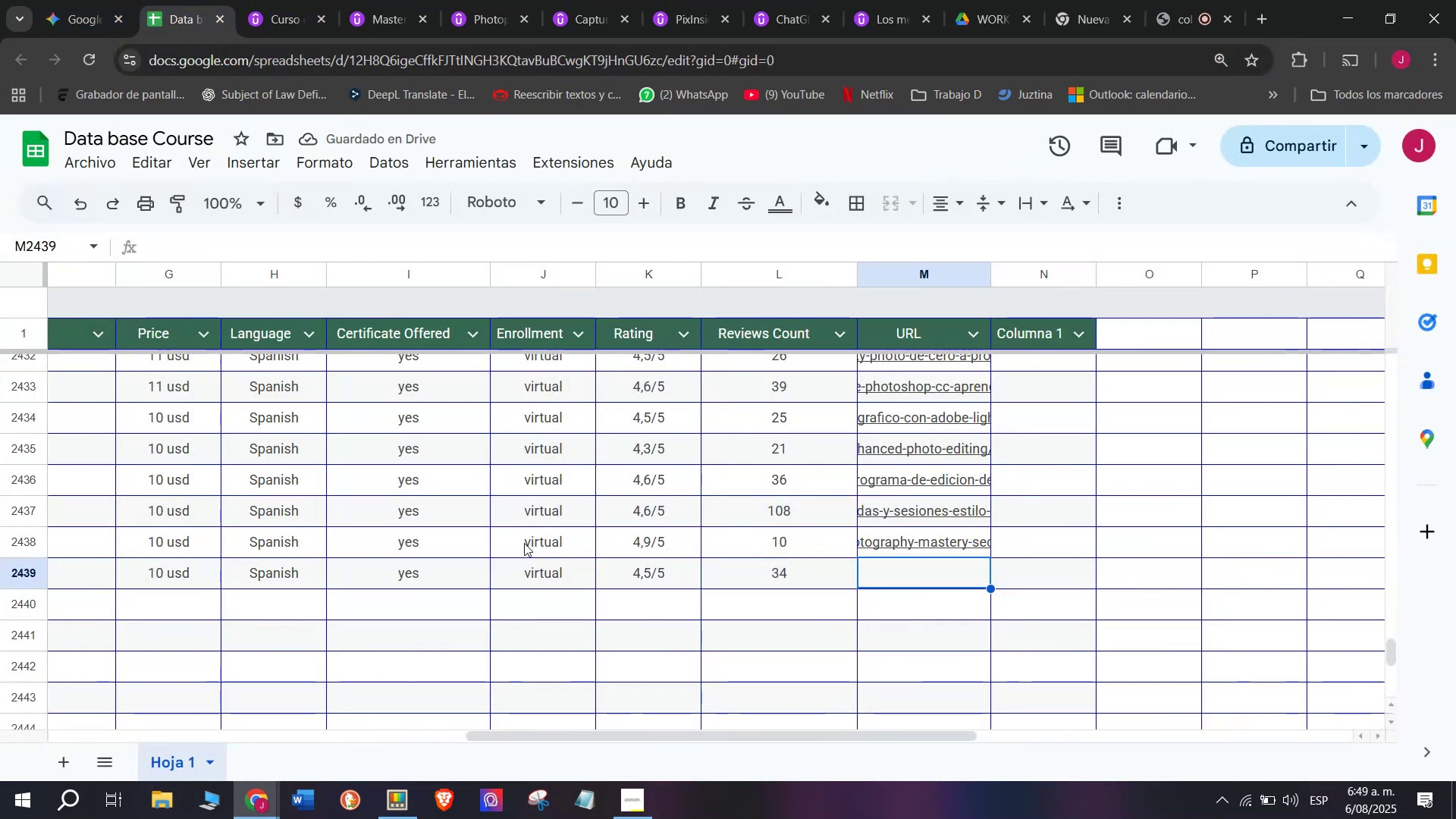 
key(Control+V)
 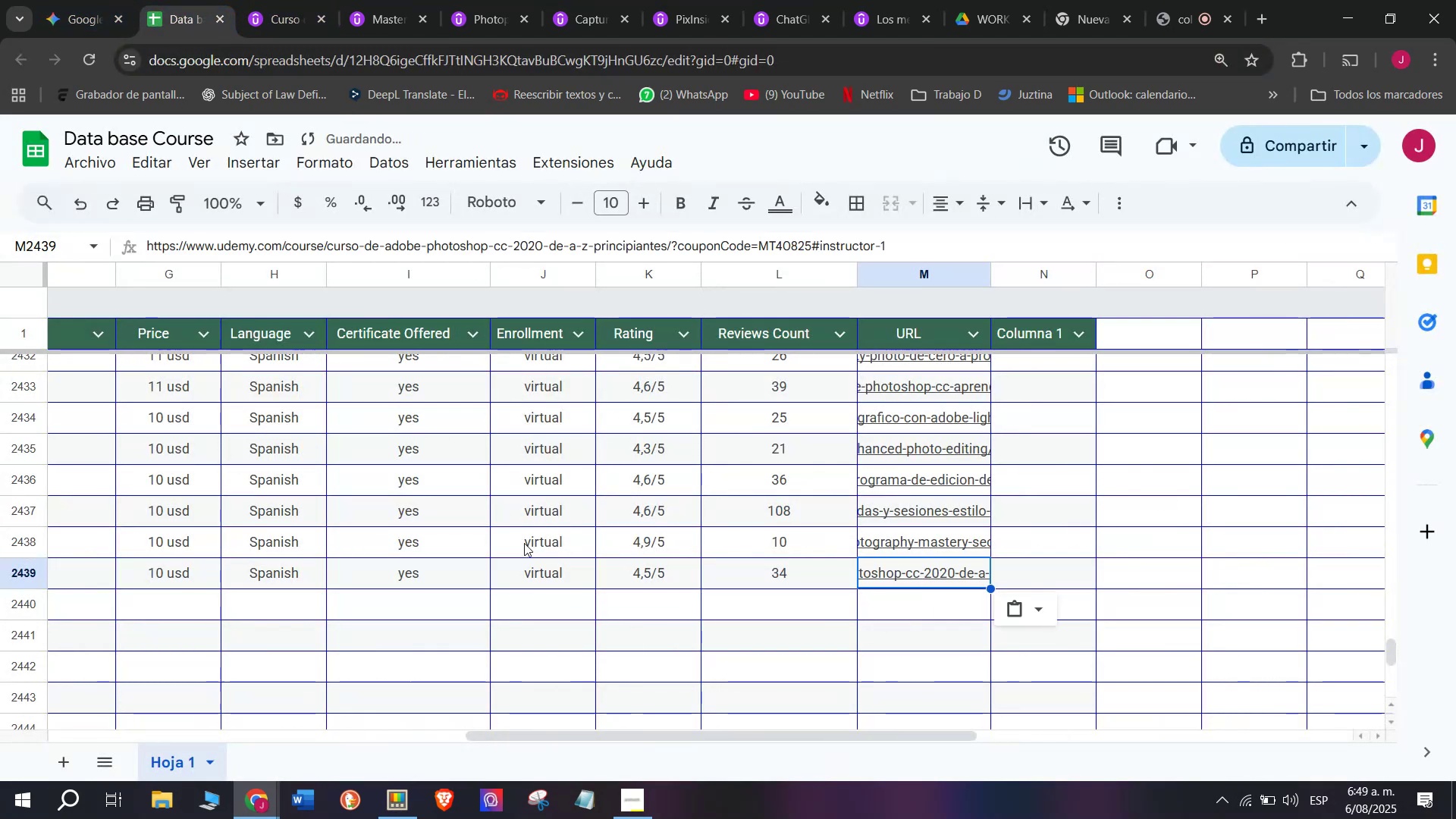 
scroll: coordinate [226, 551], scroll_direction: up, amount: 8.0
 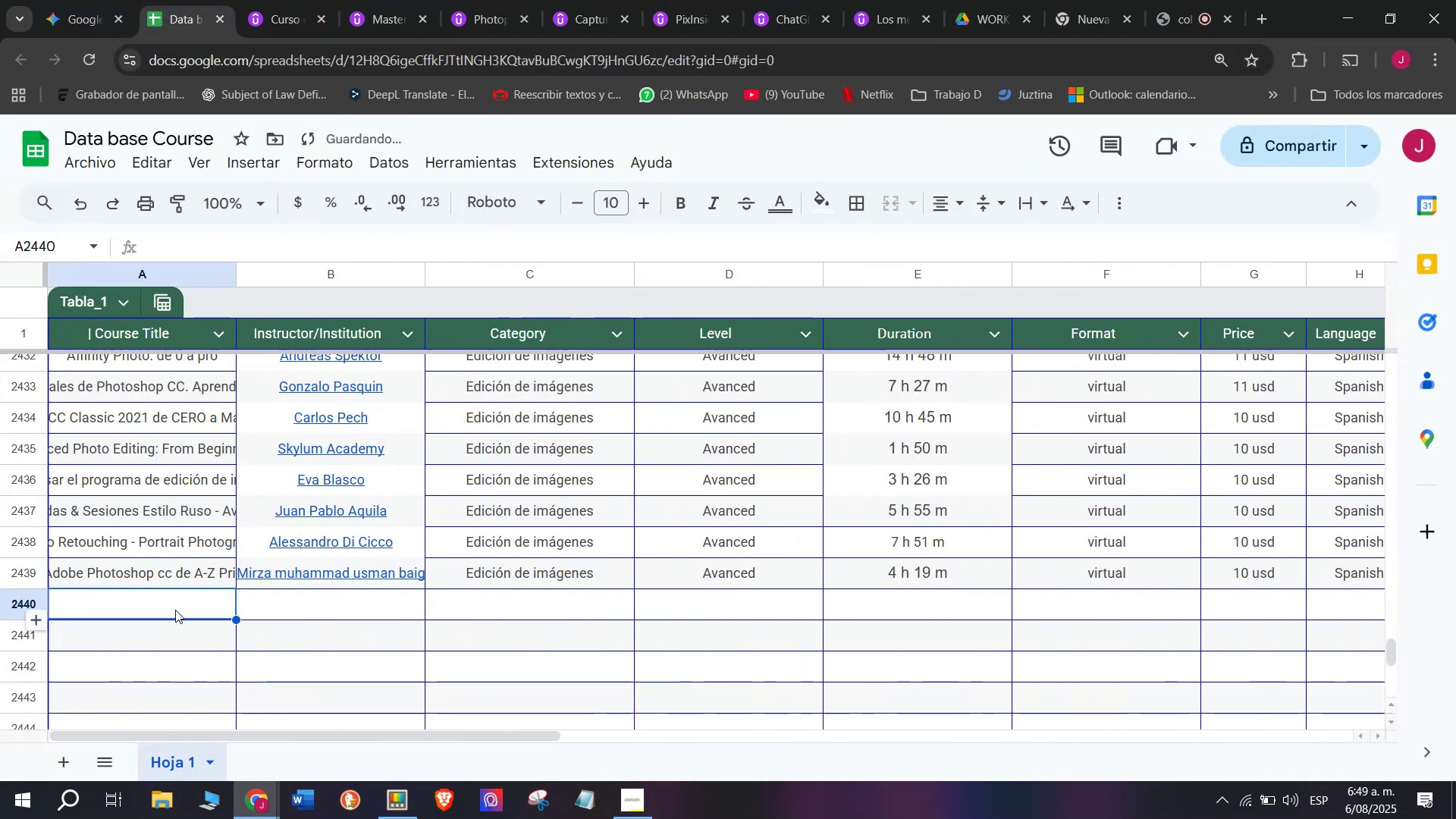 
left_click([176, 604])
 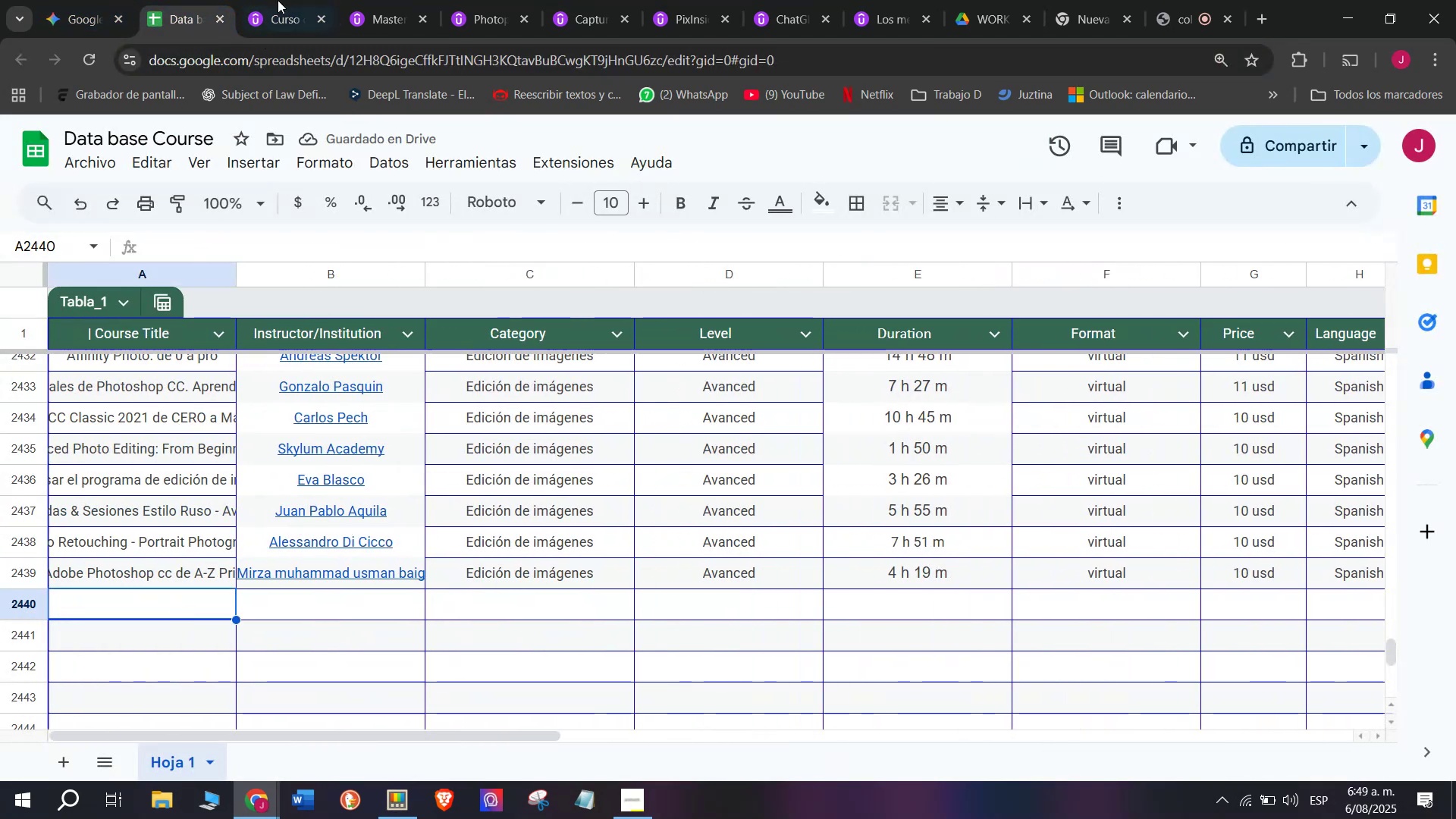 
left_click([282, 0])
 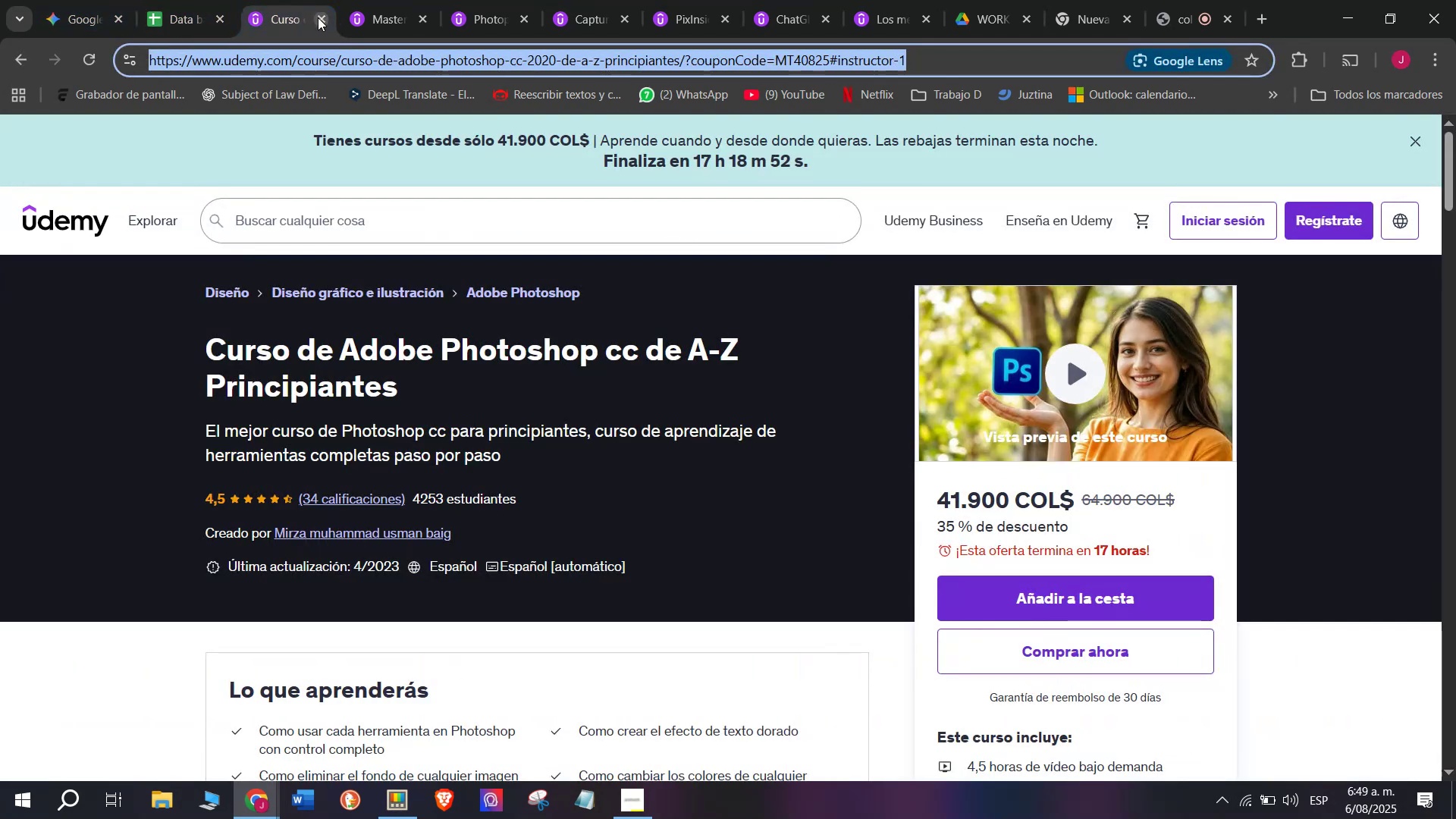 
left_click([318, 17])
 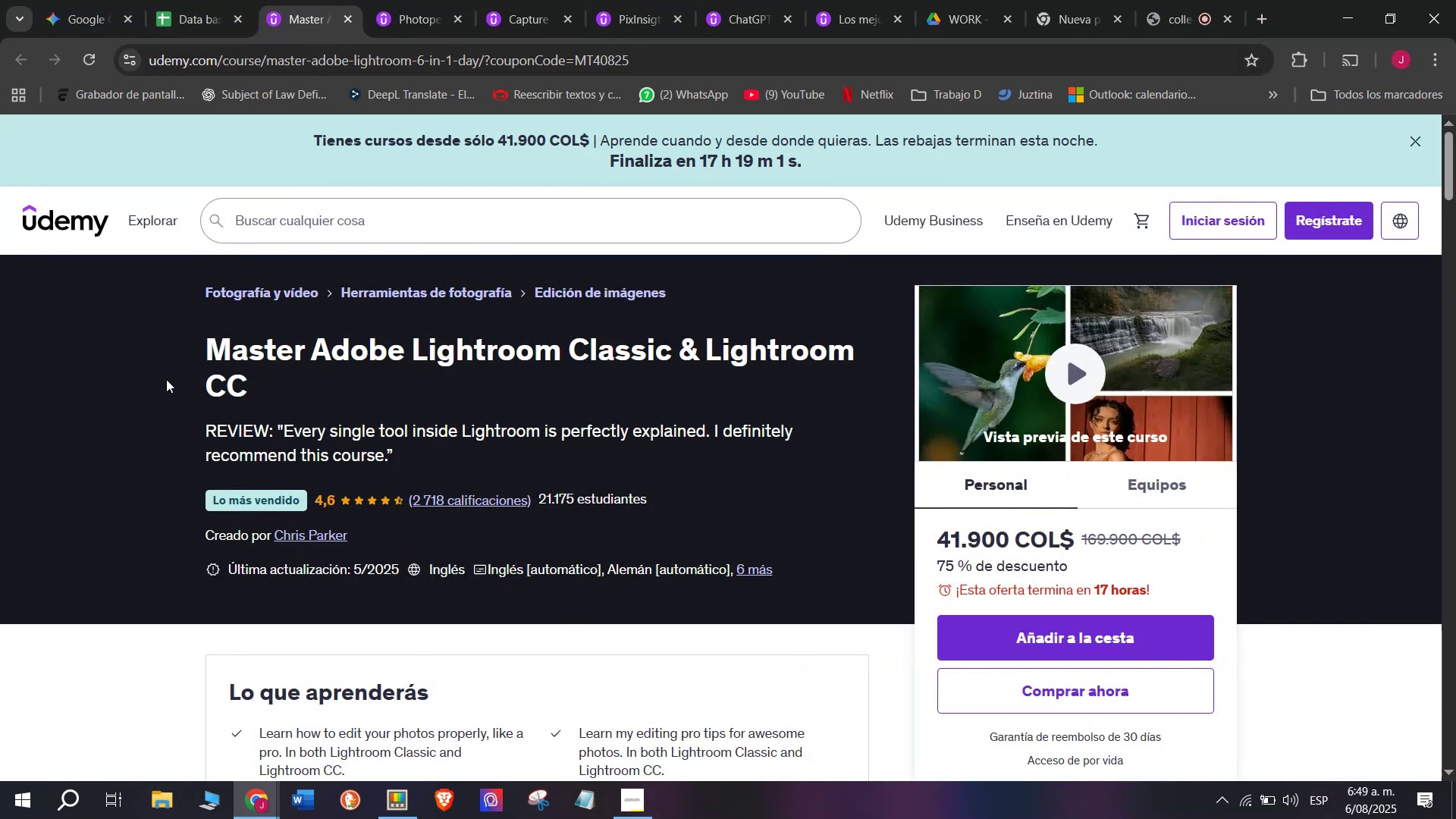 
left_click_drag(start_coordinate=[174, 344], to_coordinate=[312, 390])
 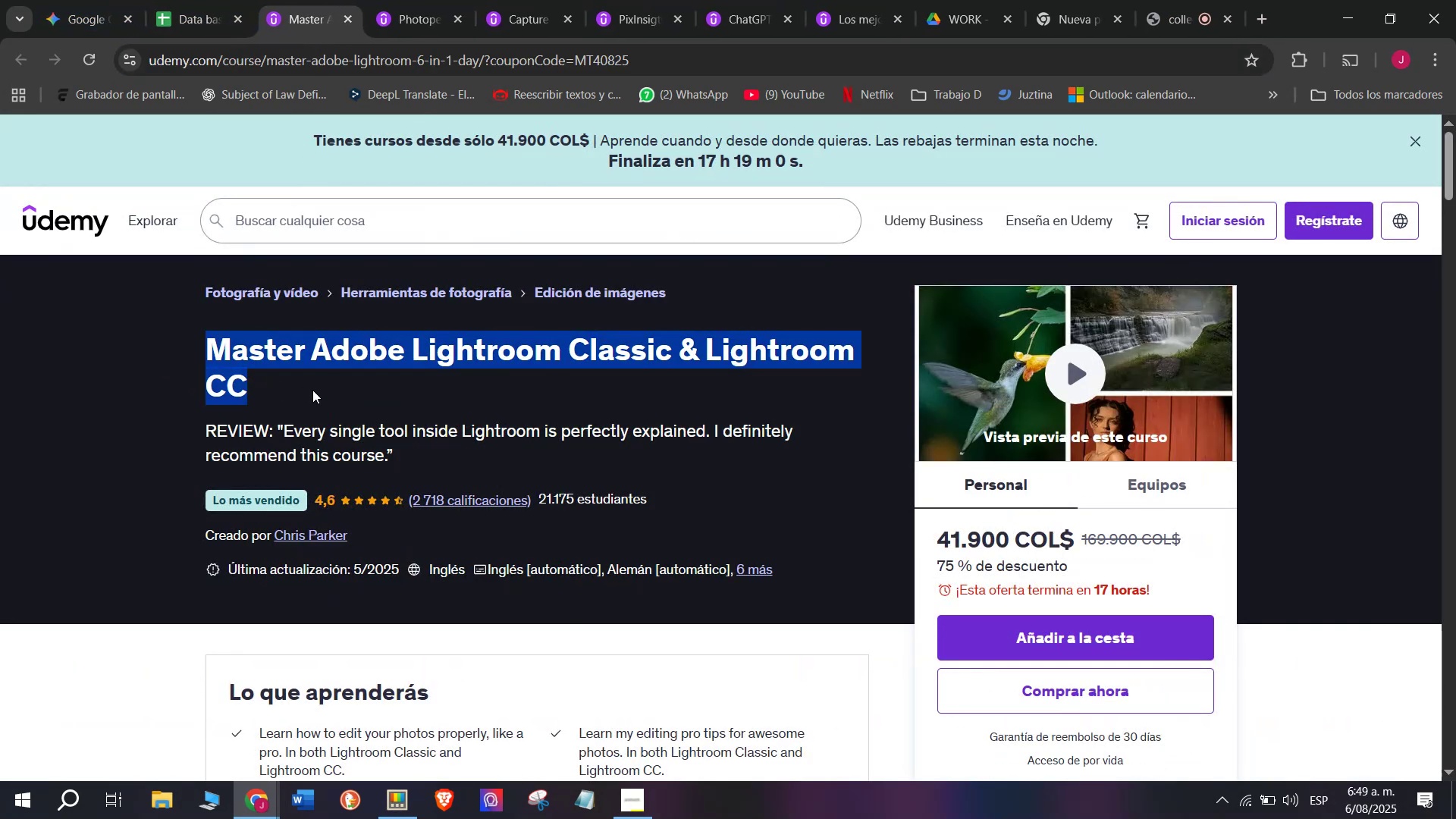 
key(Break)
 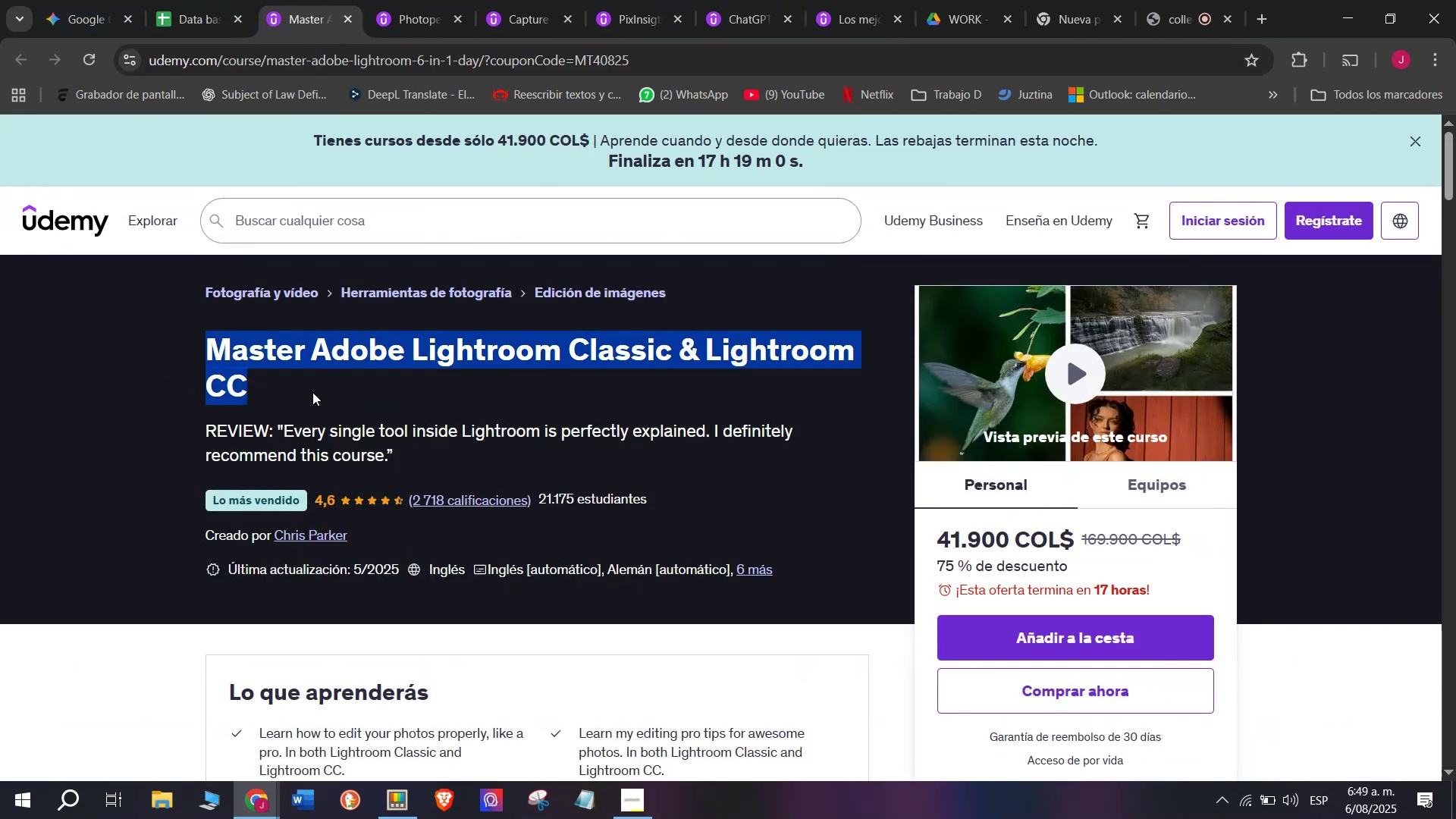 
key(Control+ControlLeft)
 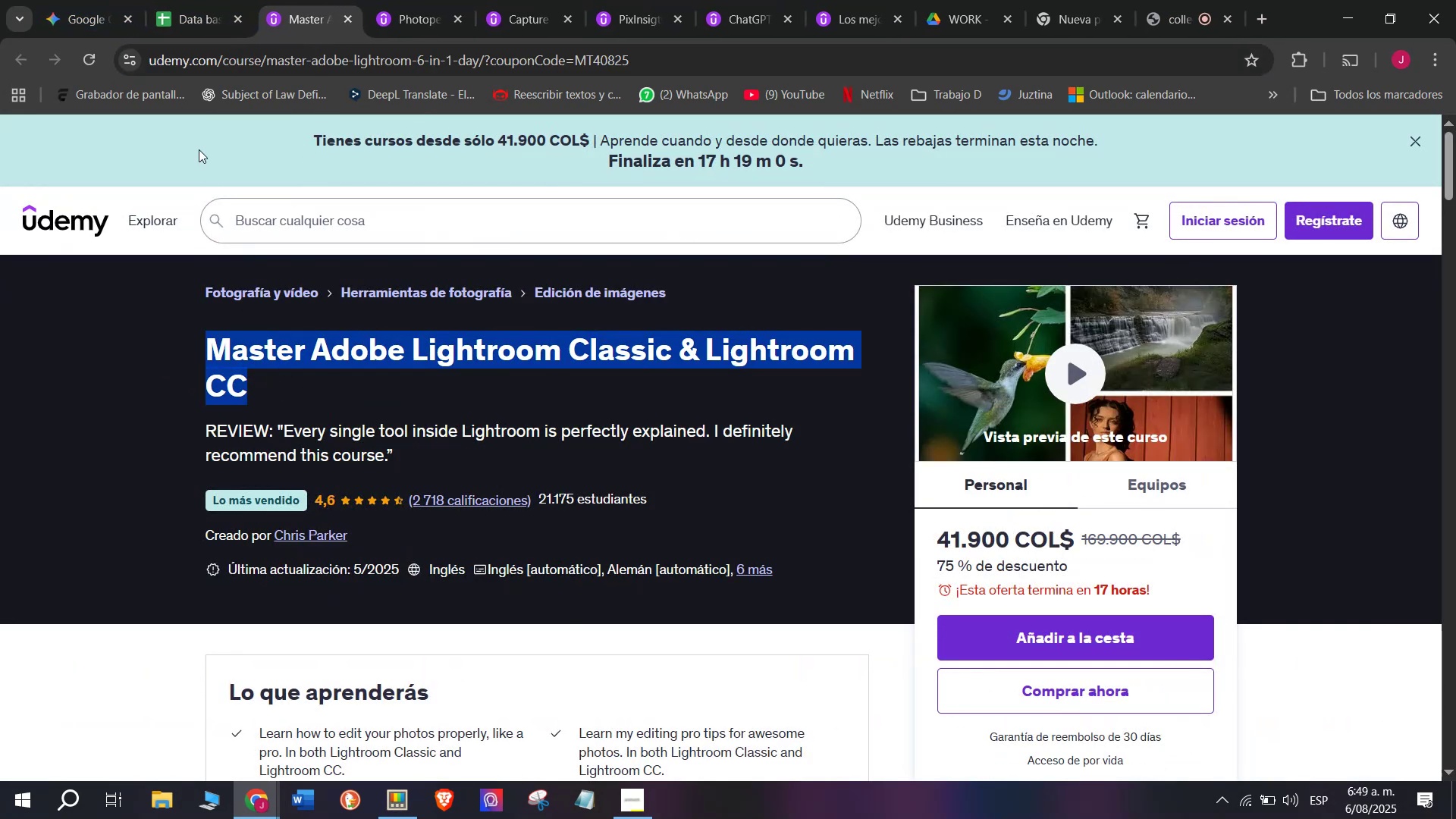 
key(Control+C)
 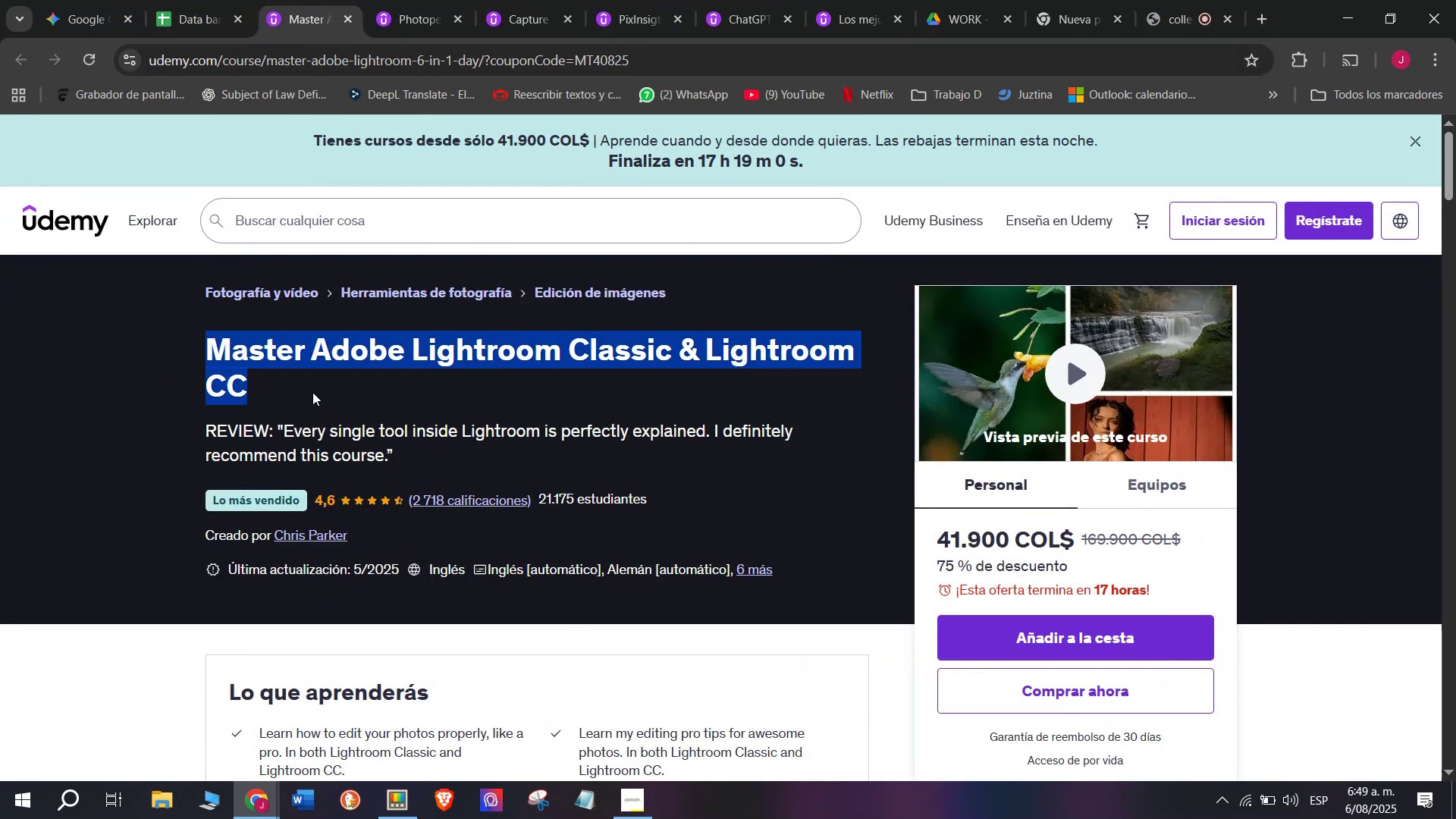 
key(Control+ControlLeft)
 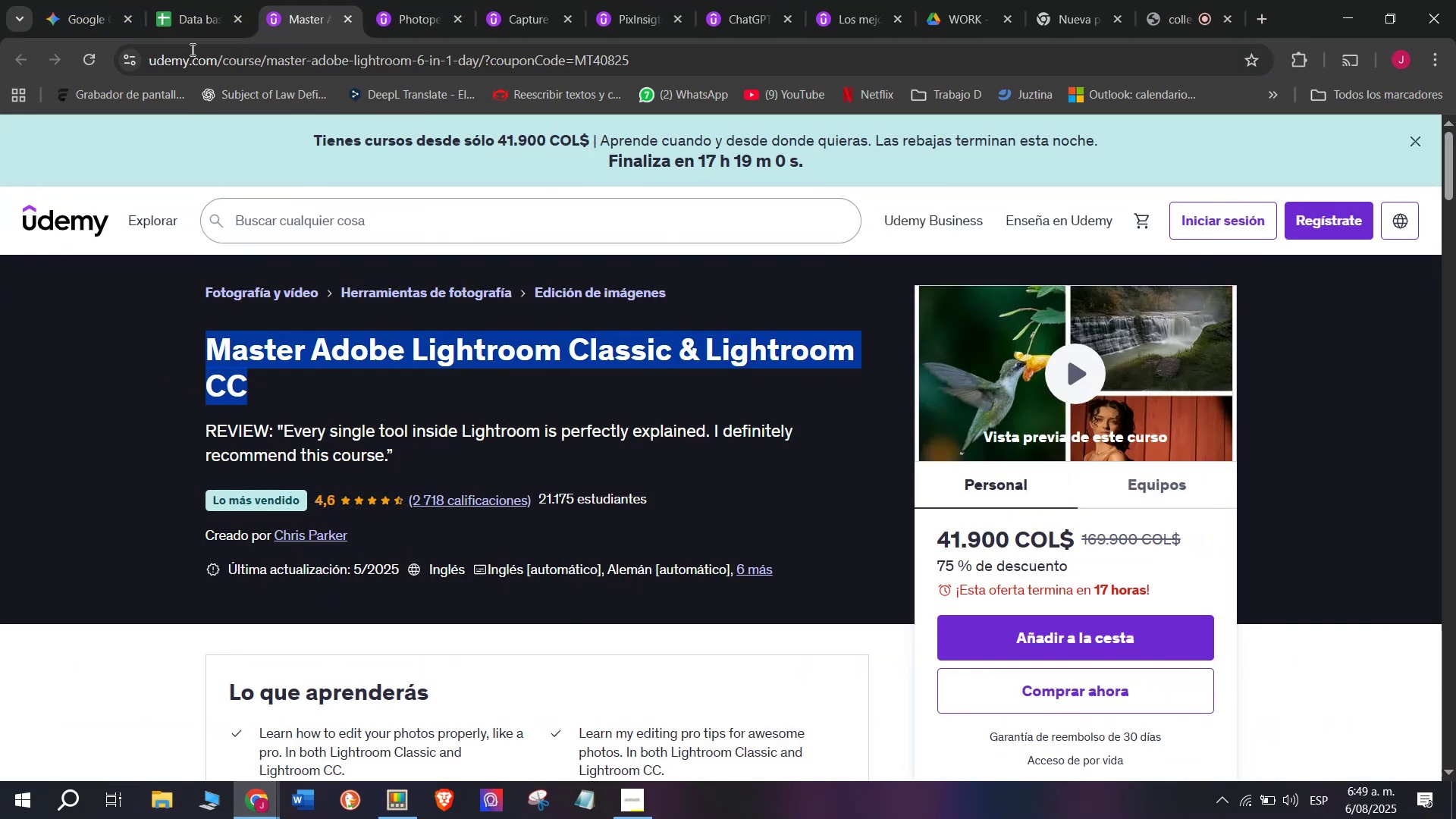 
key(Break)
 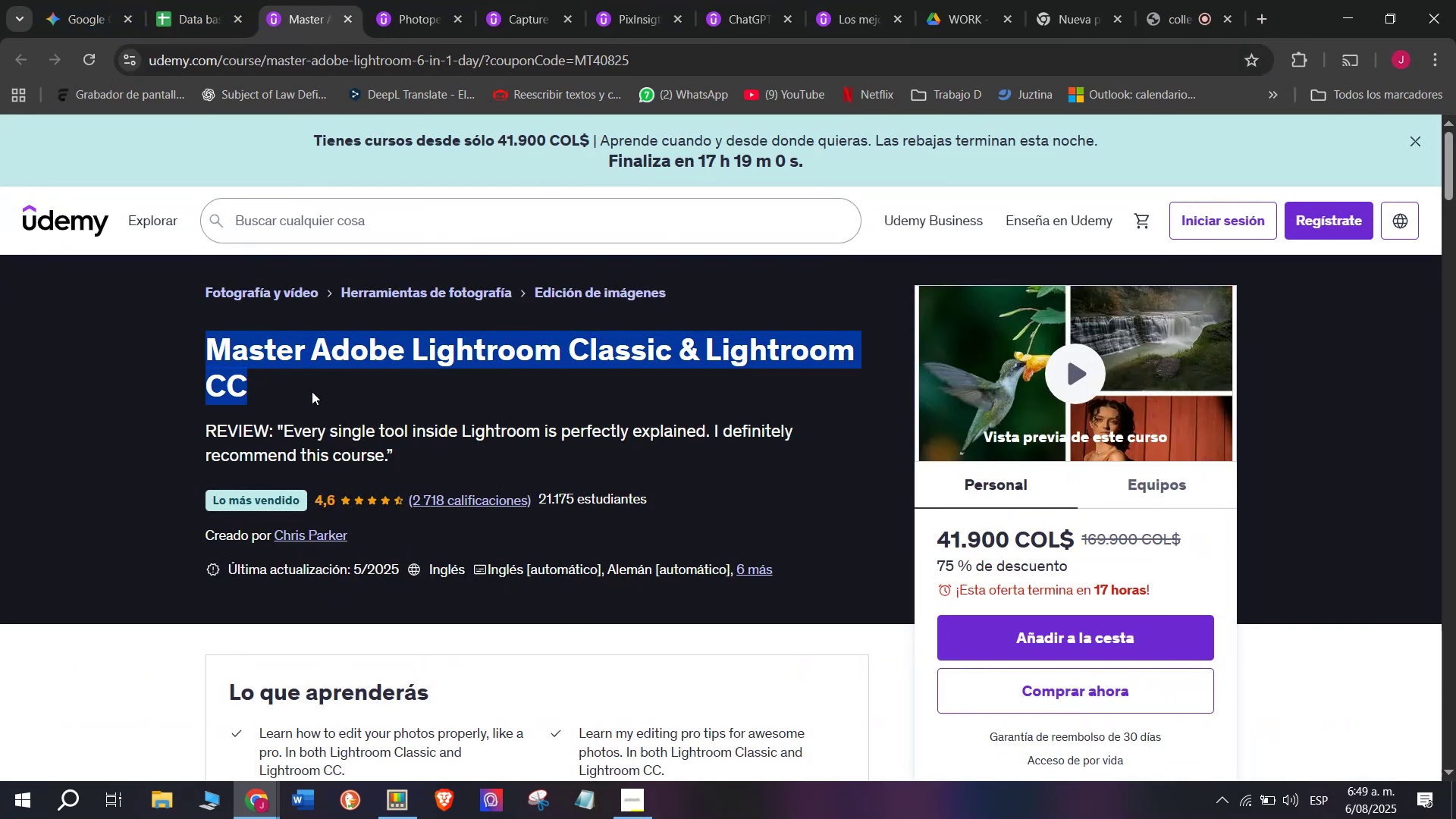 
key(Control+C)
 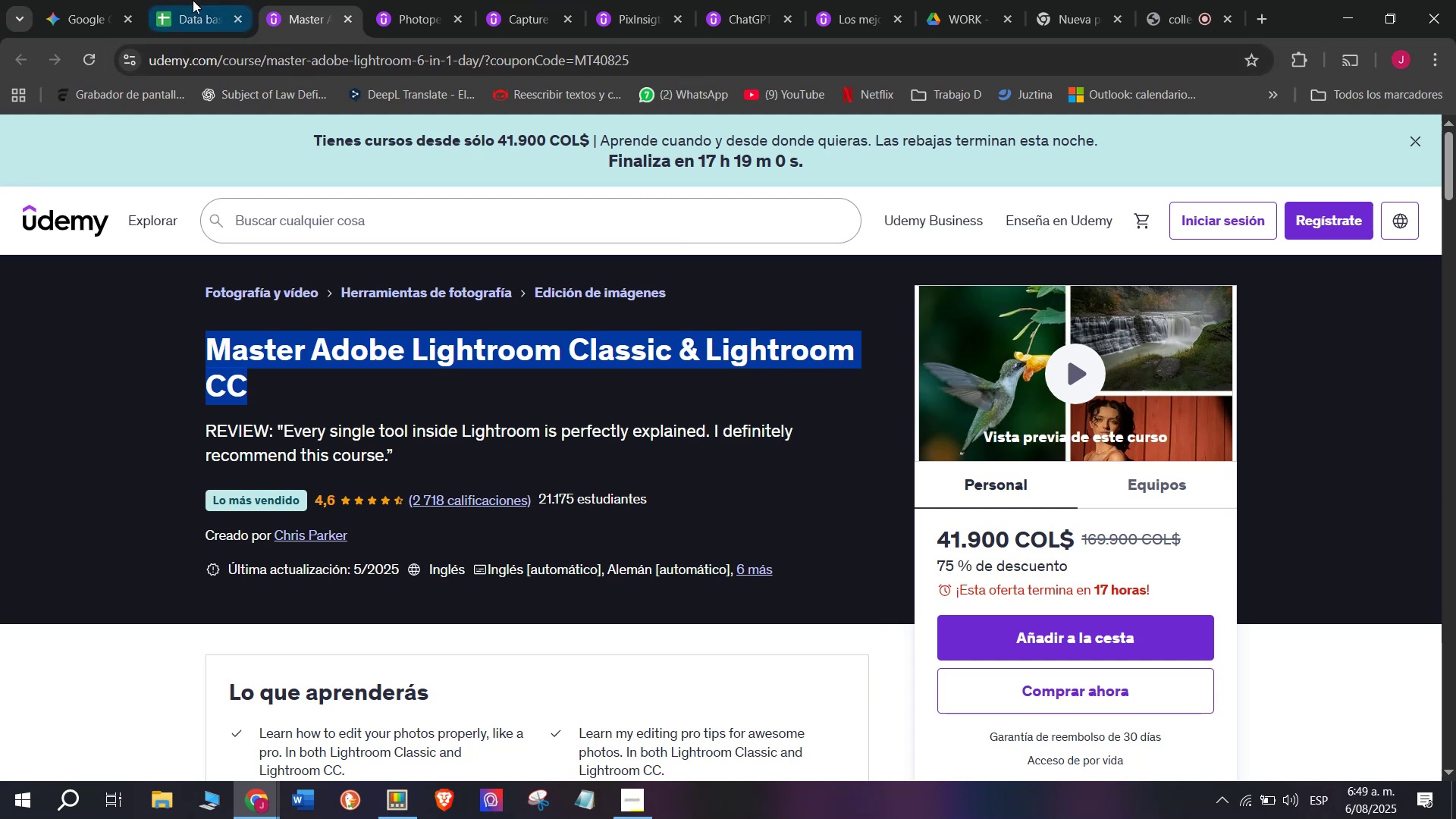 
left_click([193, 0])
 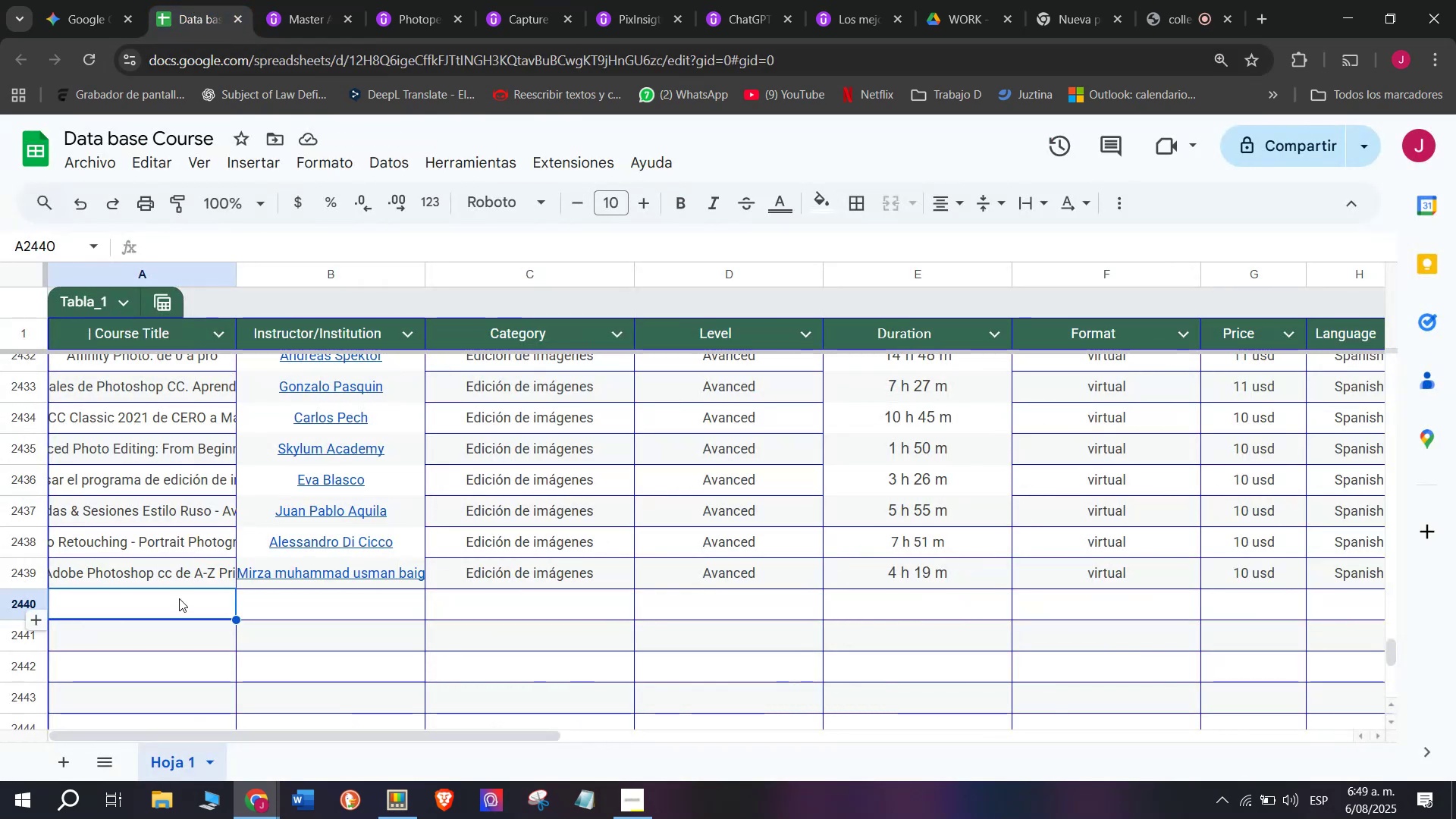 
double_click([179, 596])
 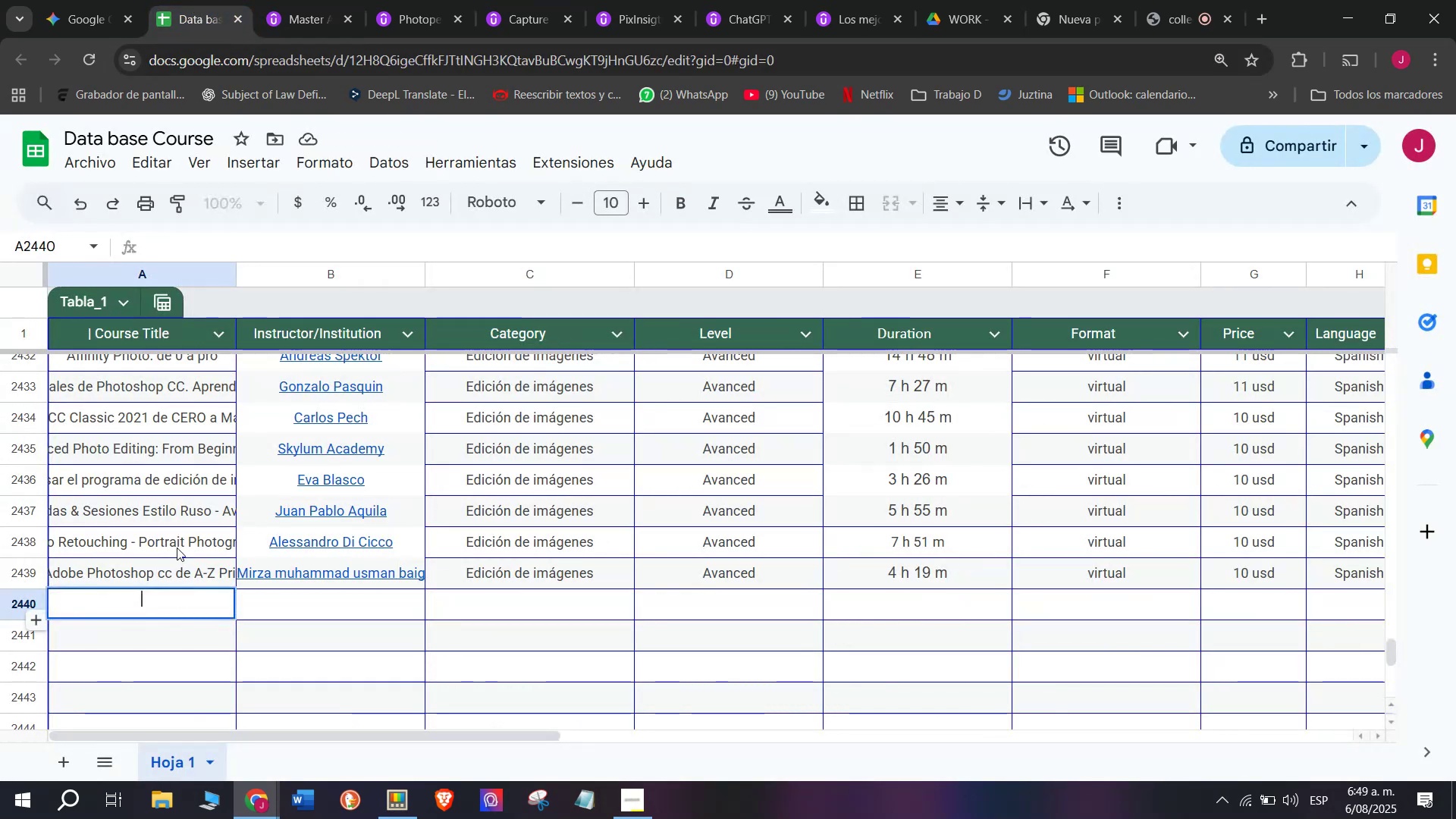 
key(Z)
 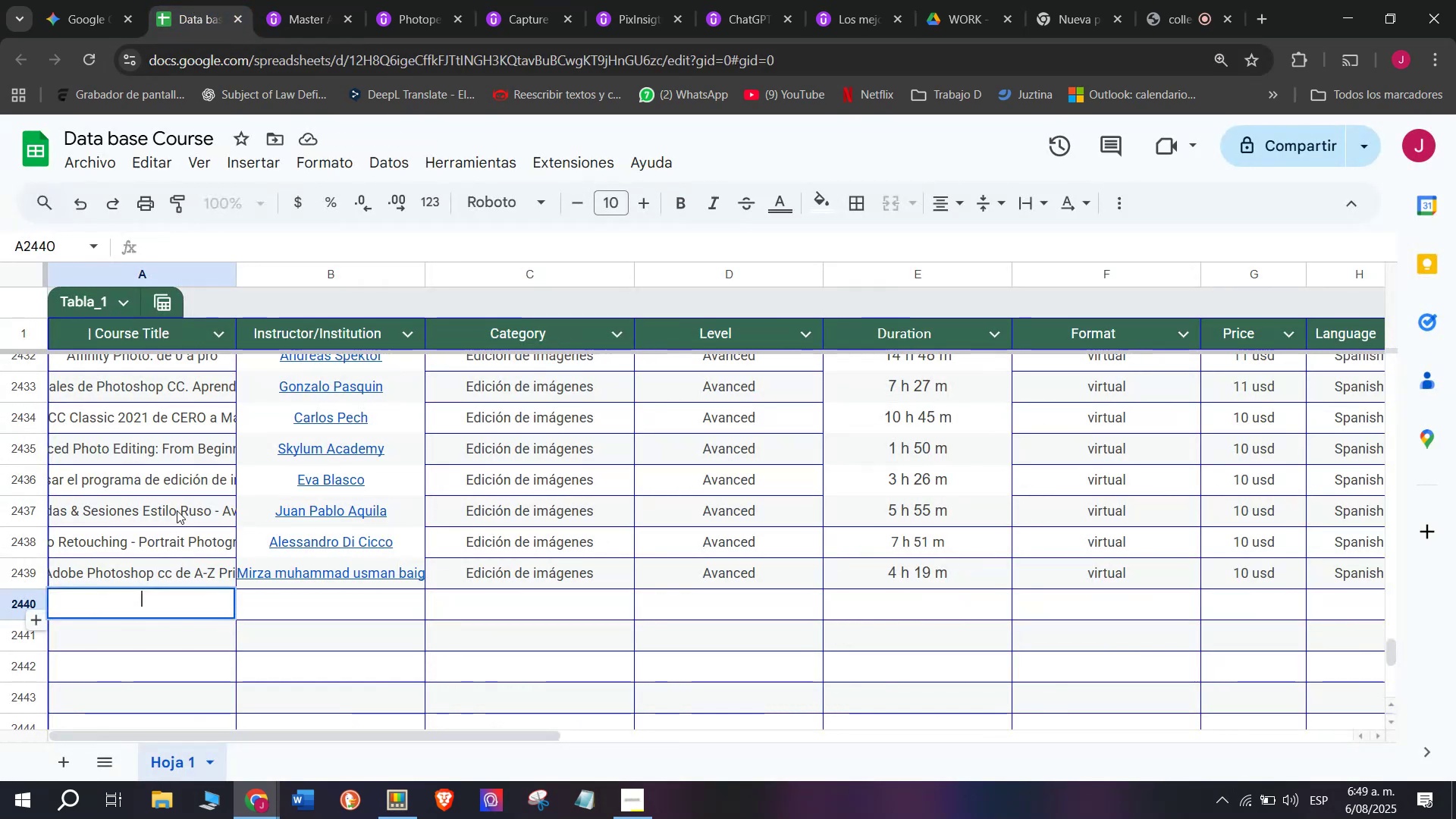 
key(Control+ControlLeft)
 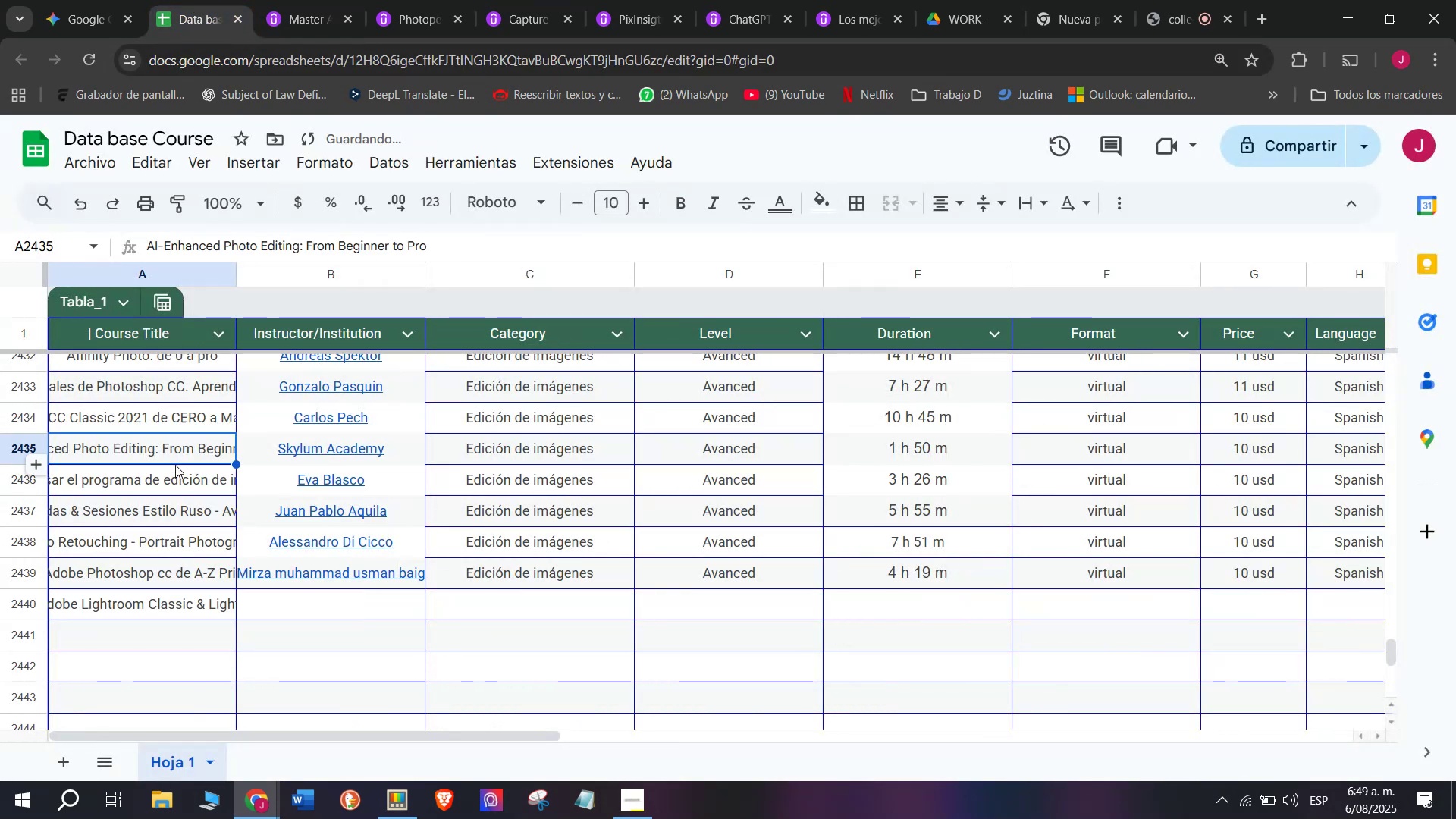 
key(Control+V)
 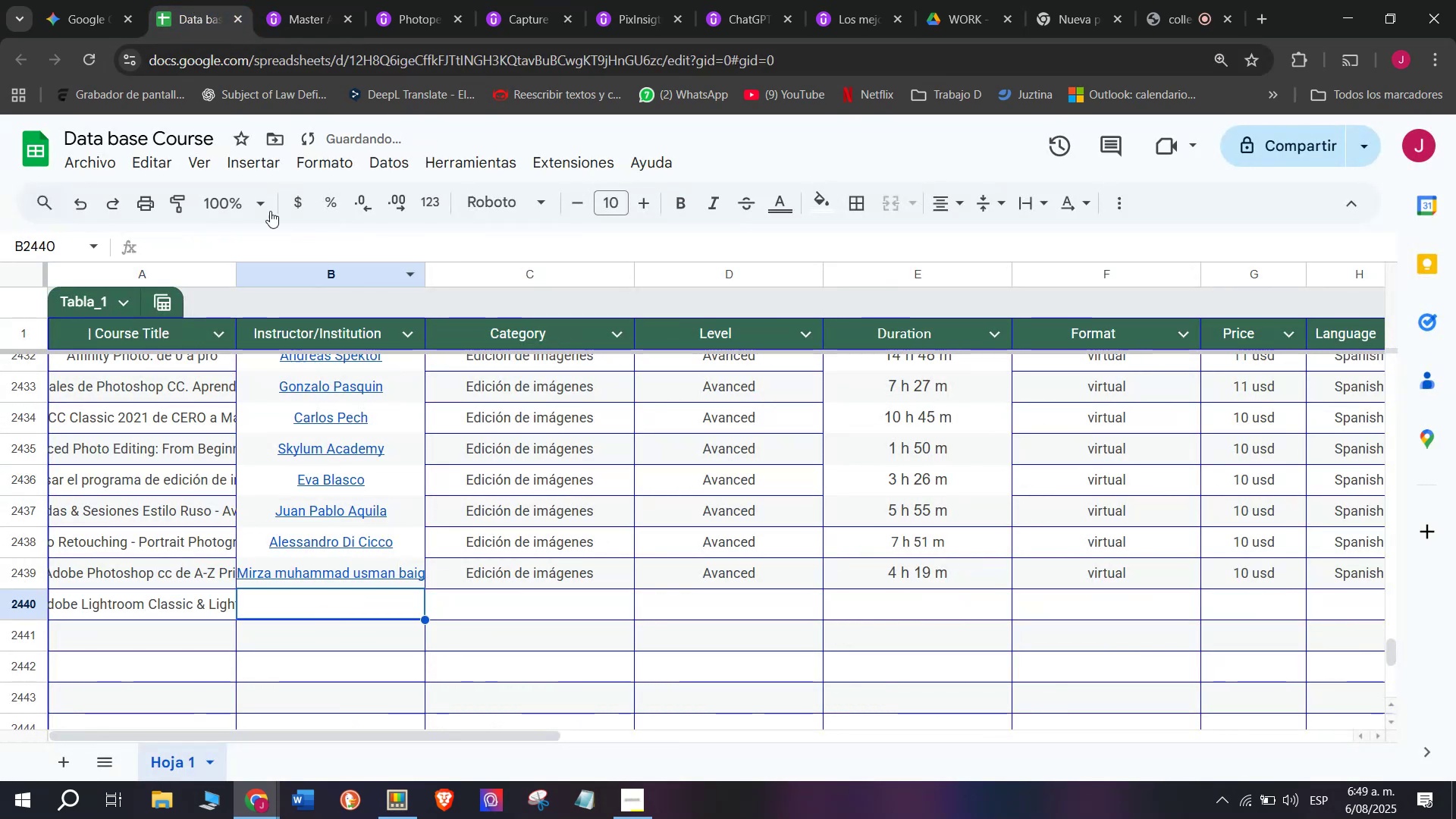 
left_click([309, 0])
 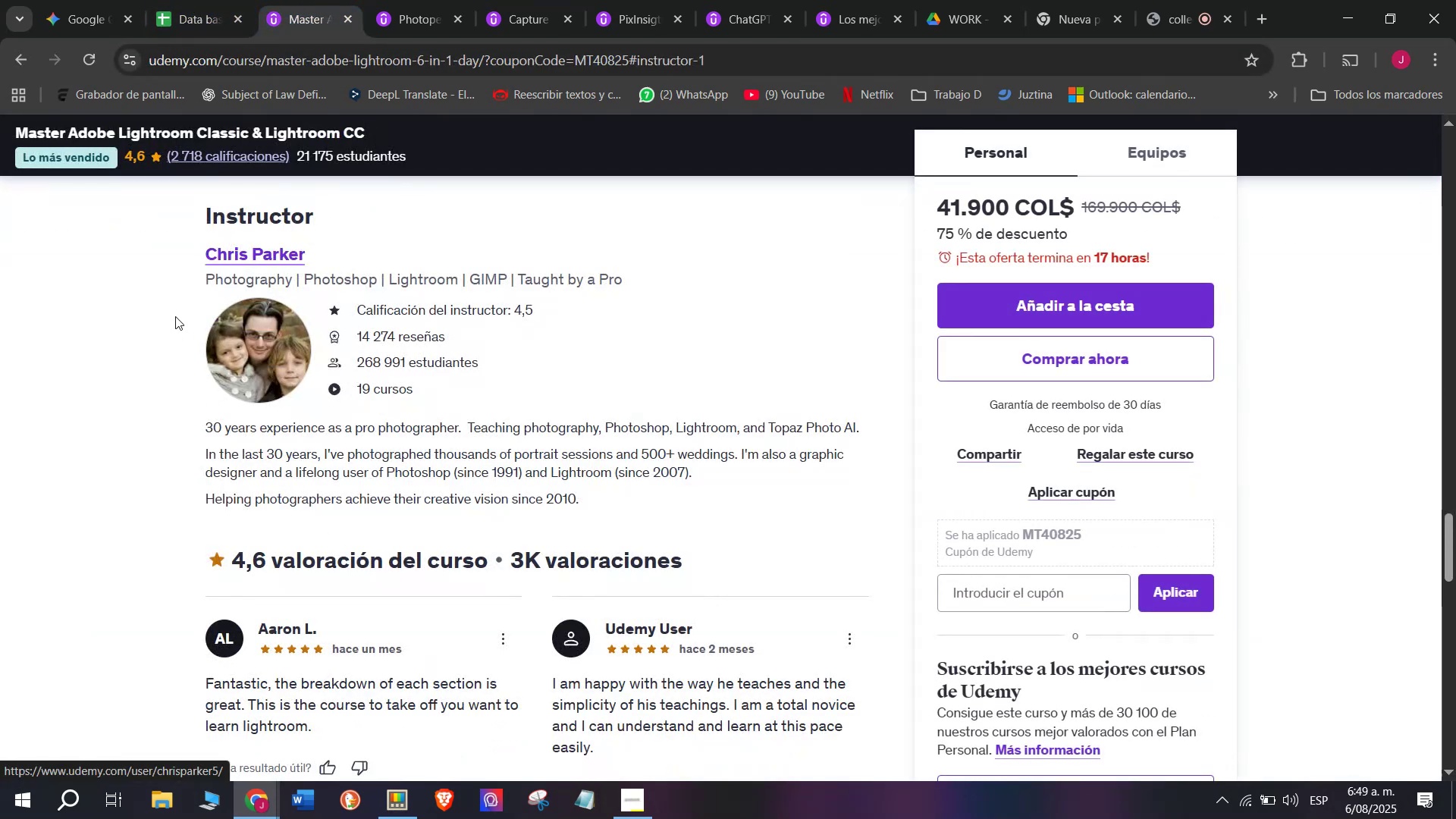 
left_click_drag(start_coordinate=[193, 250], to_coordinate=[343, 253])
 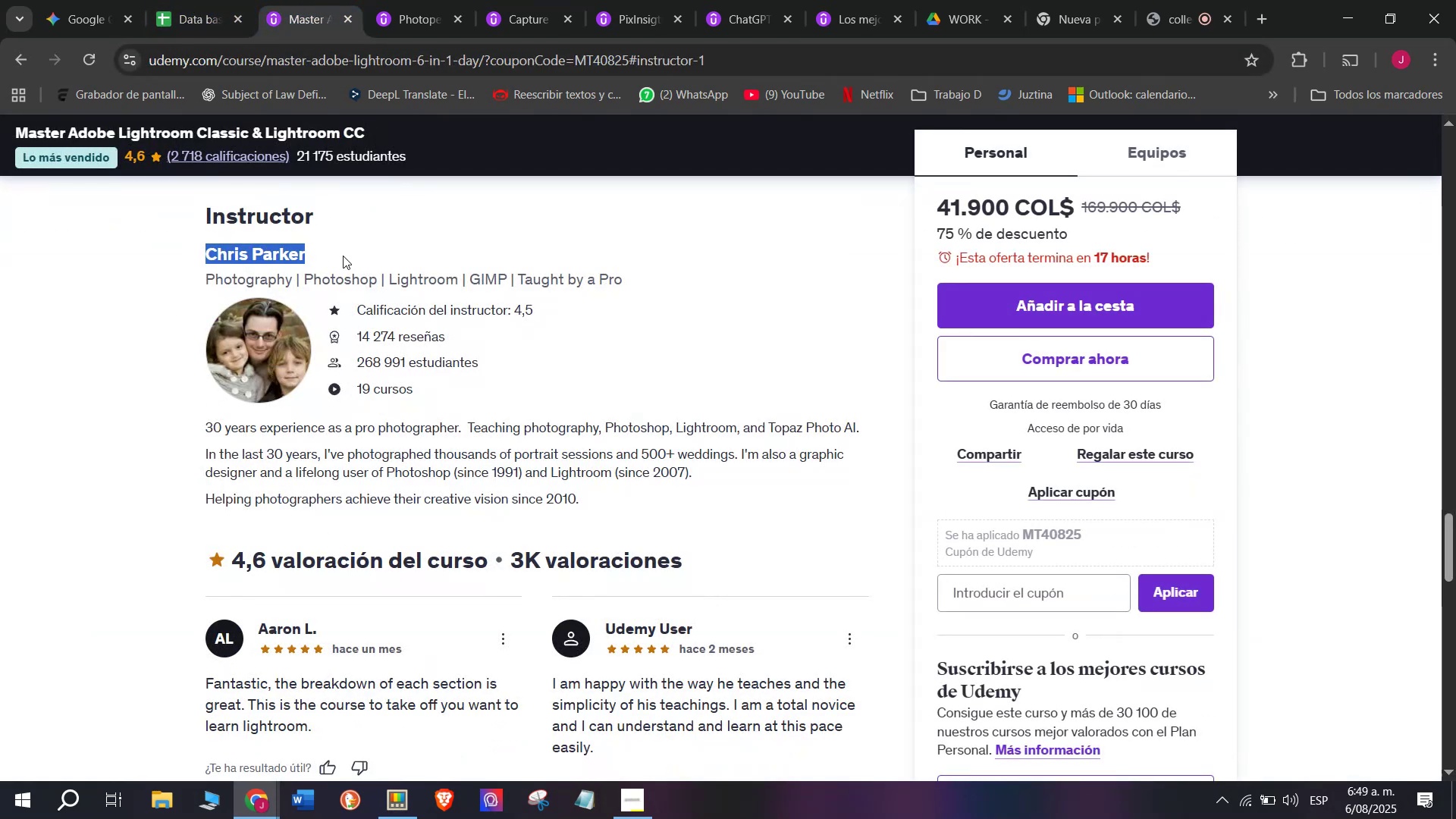 
hold_key(key=ControlLeft, duration=0.41)
 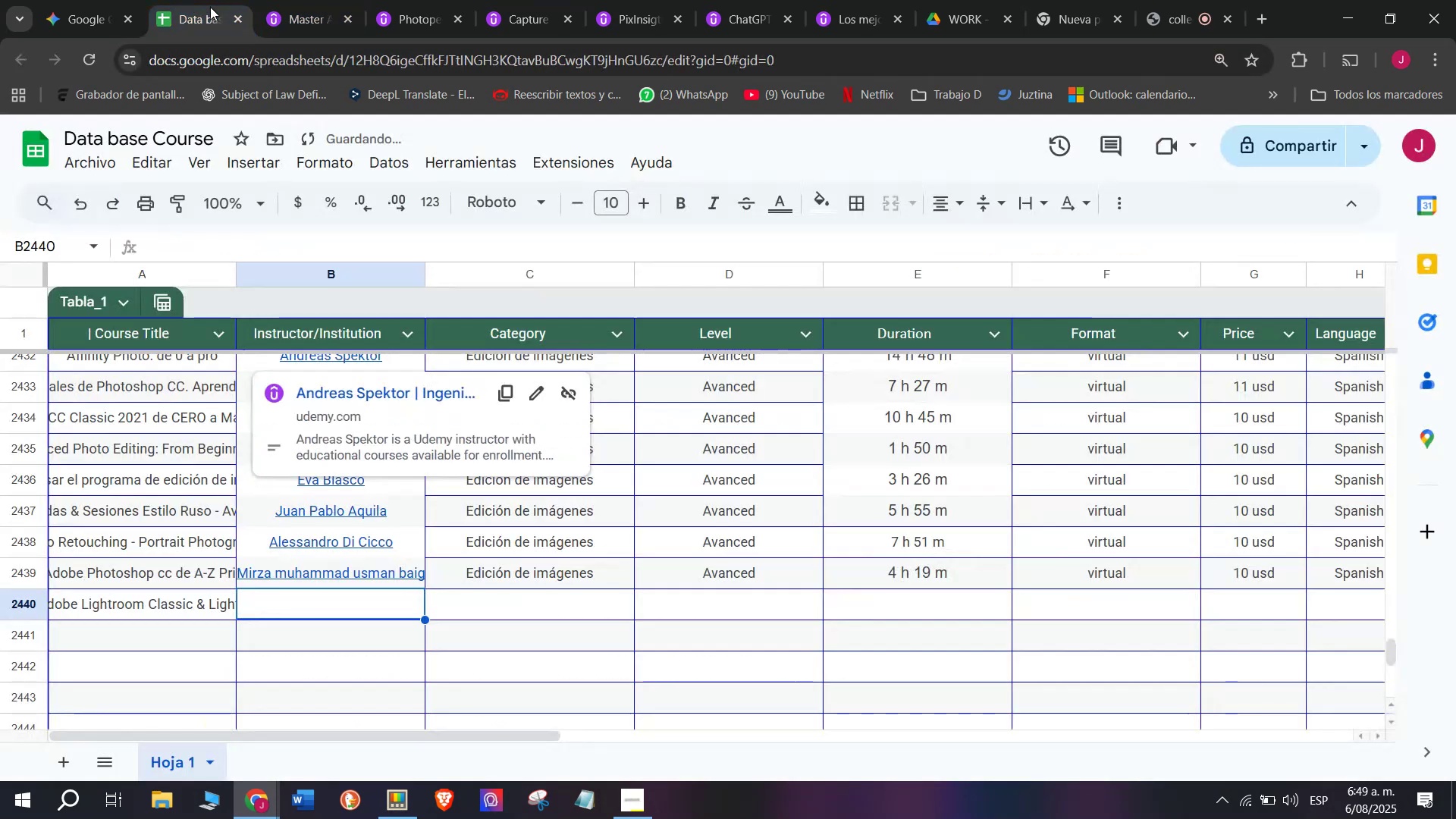 
hold_key(key=Break, duration=0.41)
 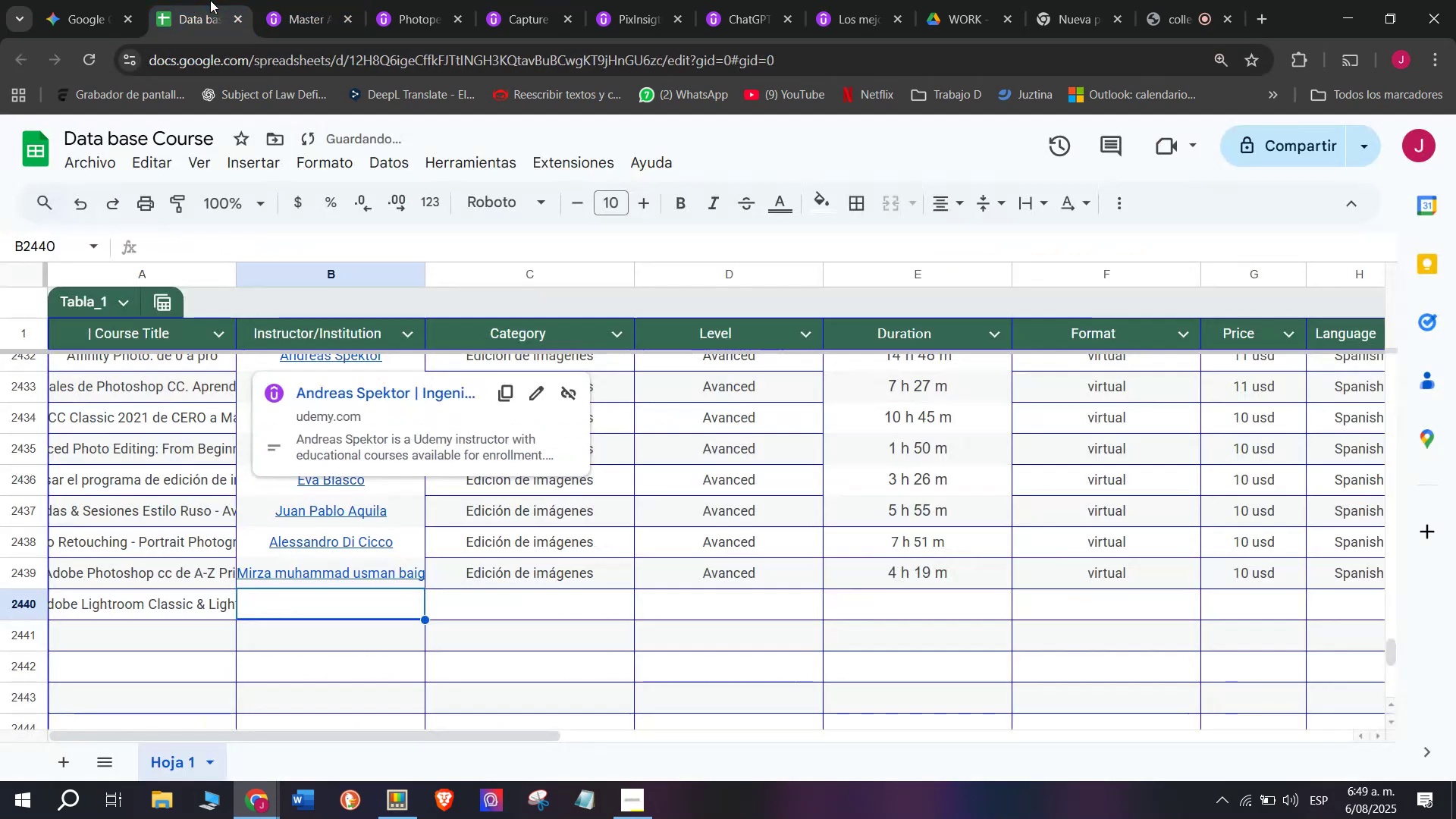 
hold_key(key=C, duration=0.4)
 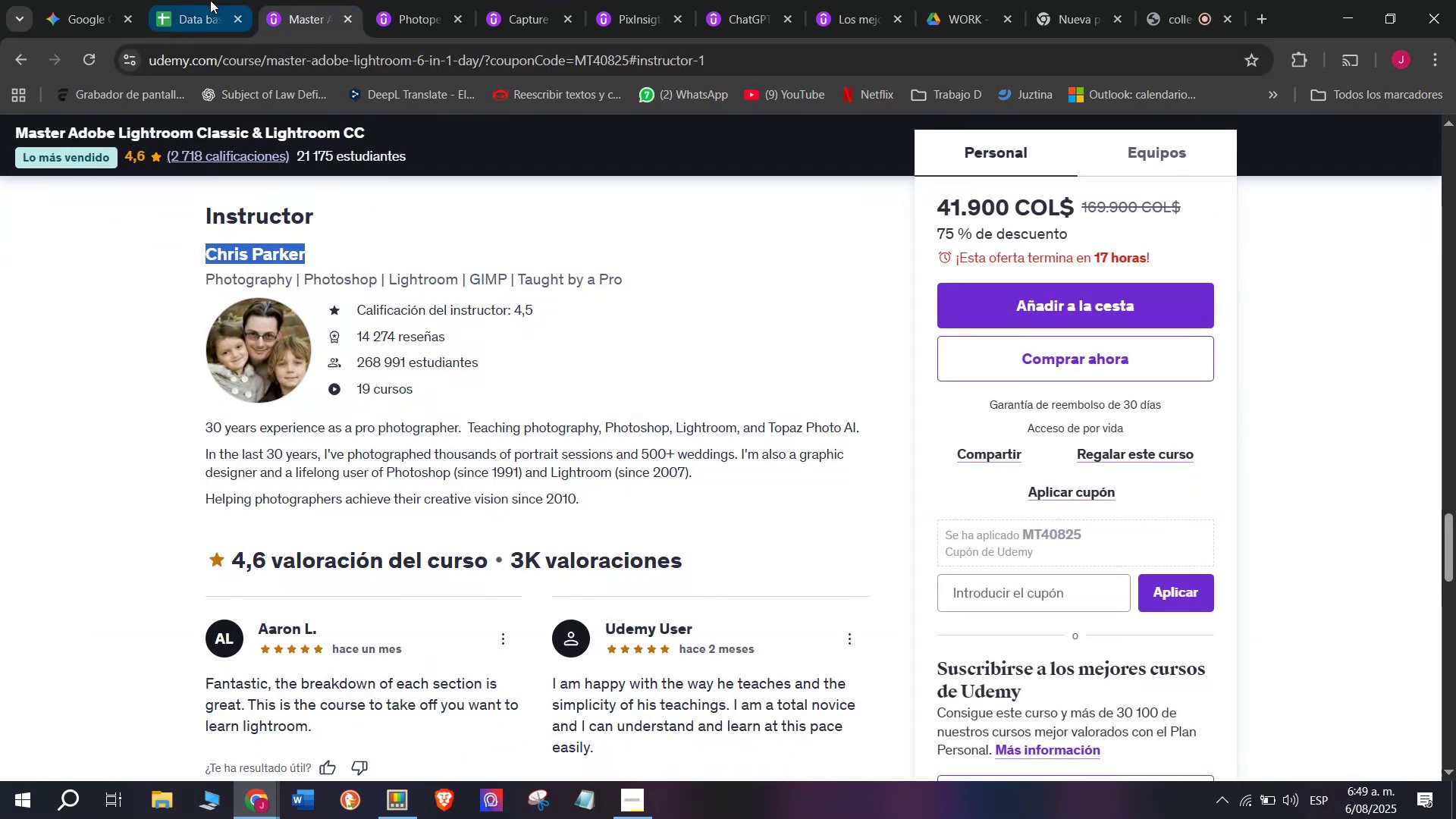 
left_click([210, 0])
 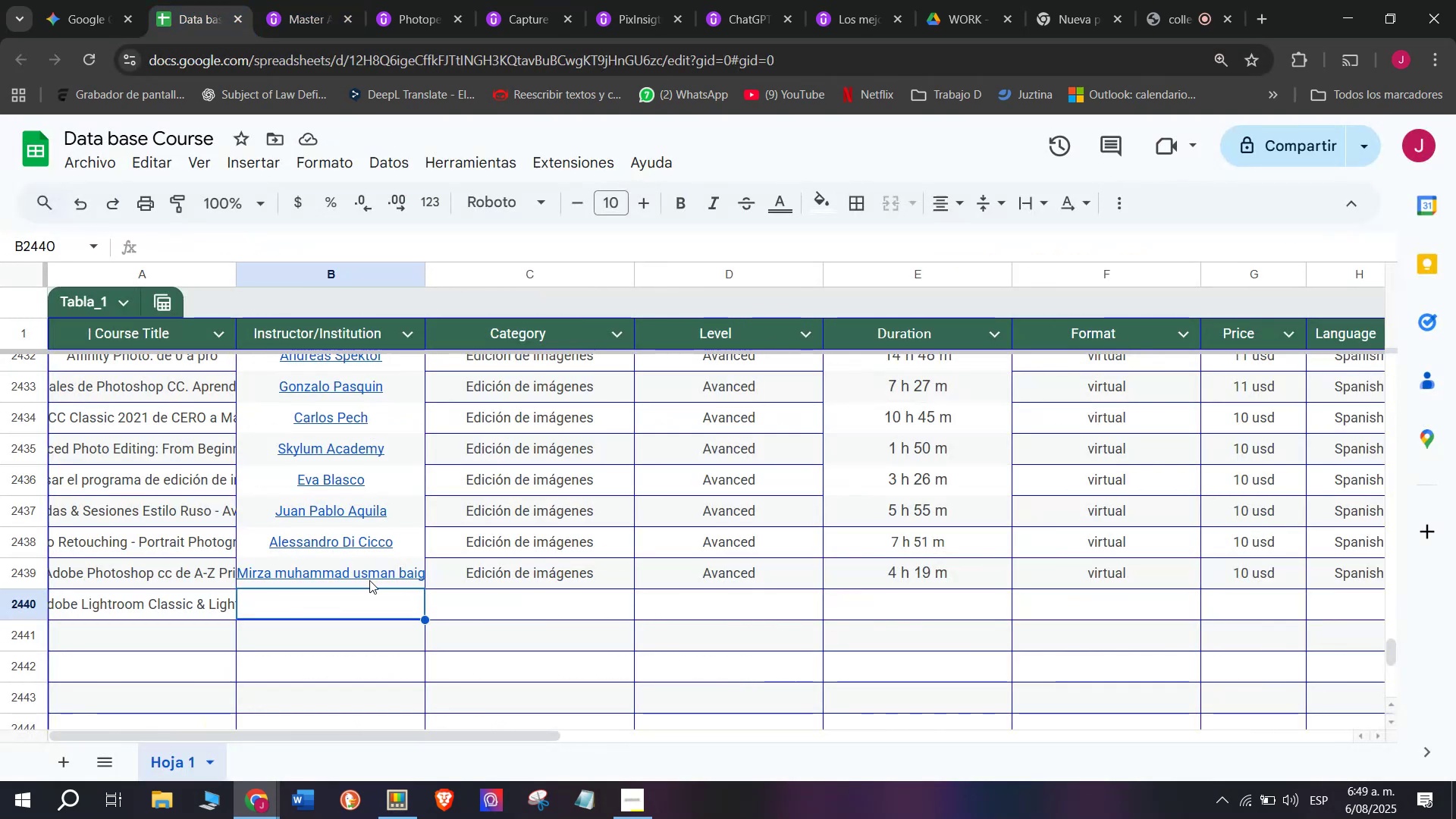 
key(Control+ControlLeft)
 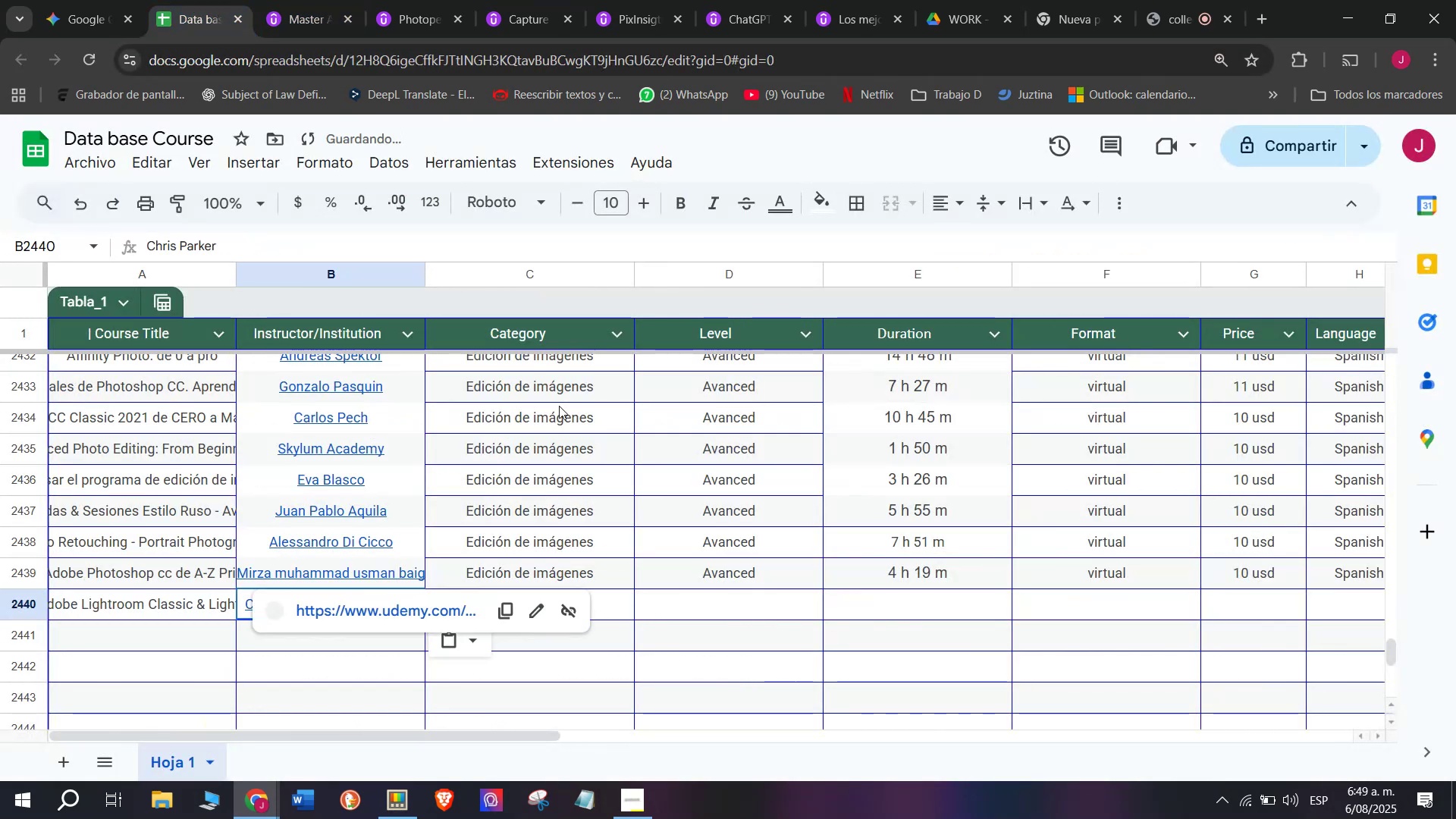 
key(Z)
 